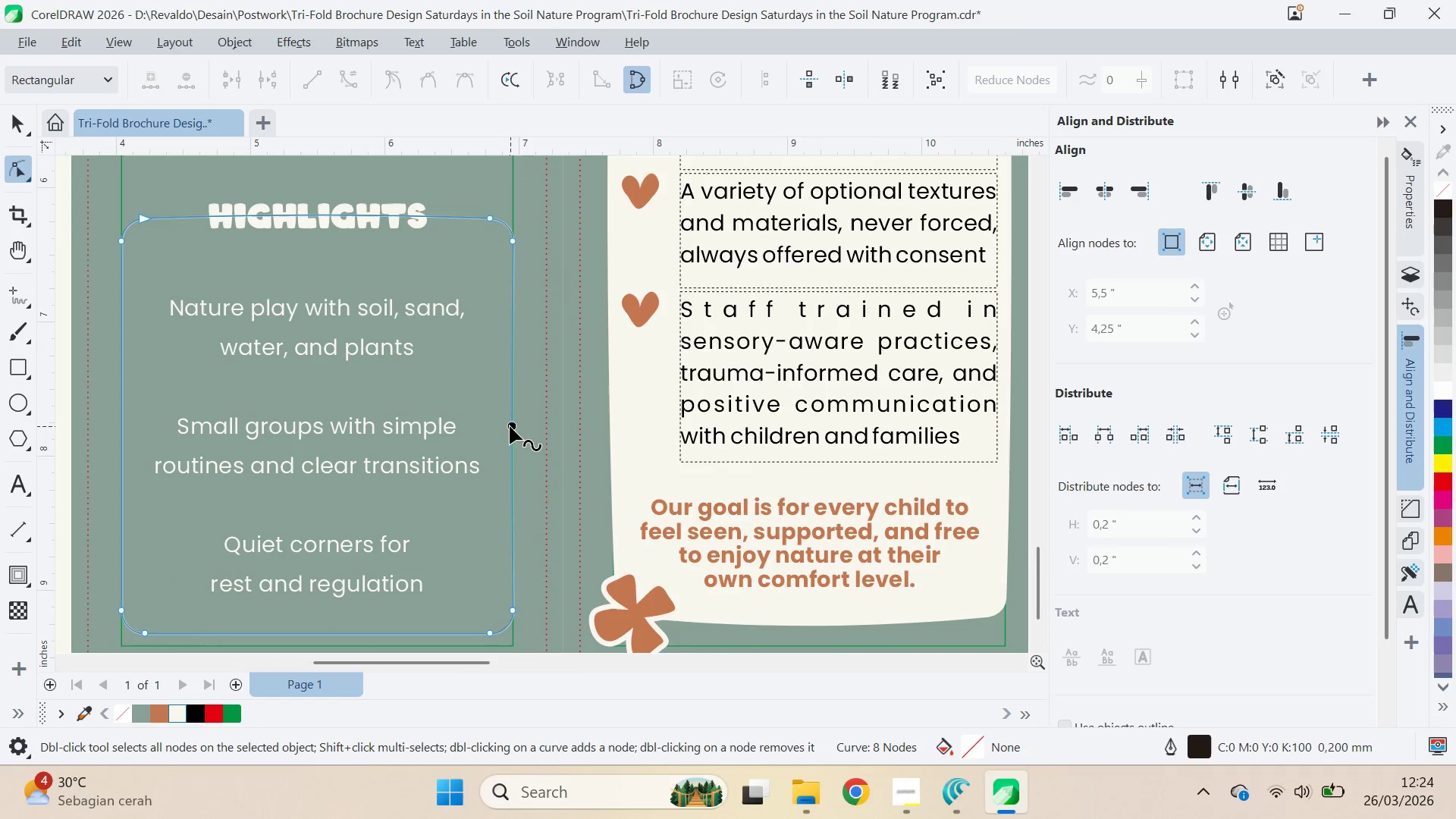 
left_click_drag(start_coordinate=[122, 422], to_coordinate=[114, 421])
 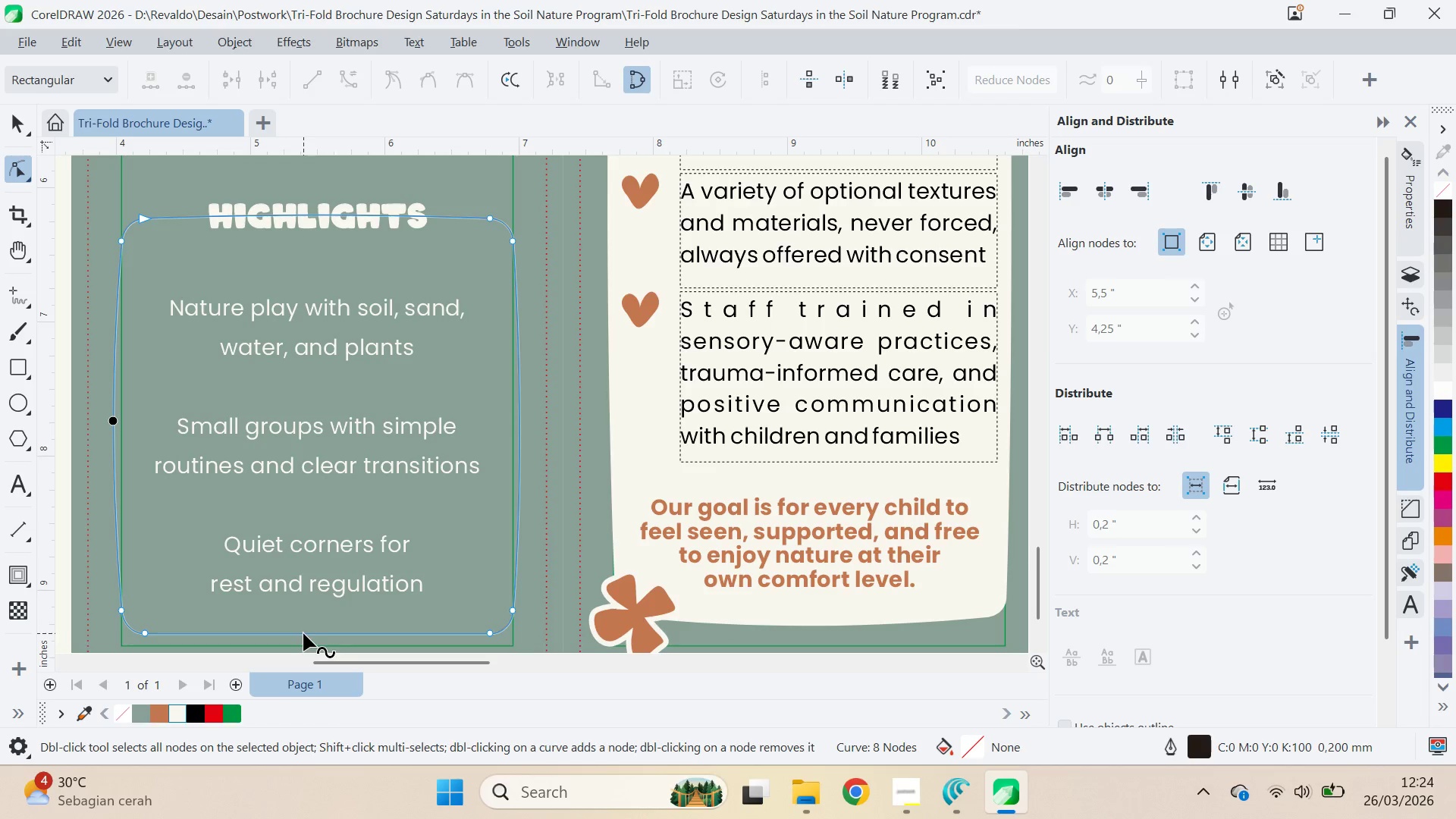 
left_click_drag(start_coordinate=[303, 635], to_coordinate=[303, 640])
 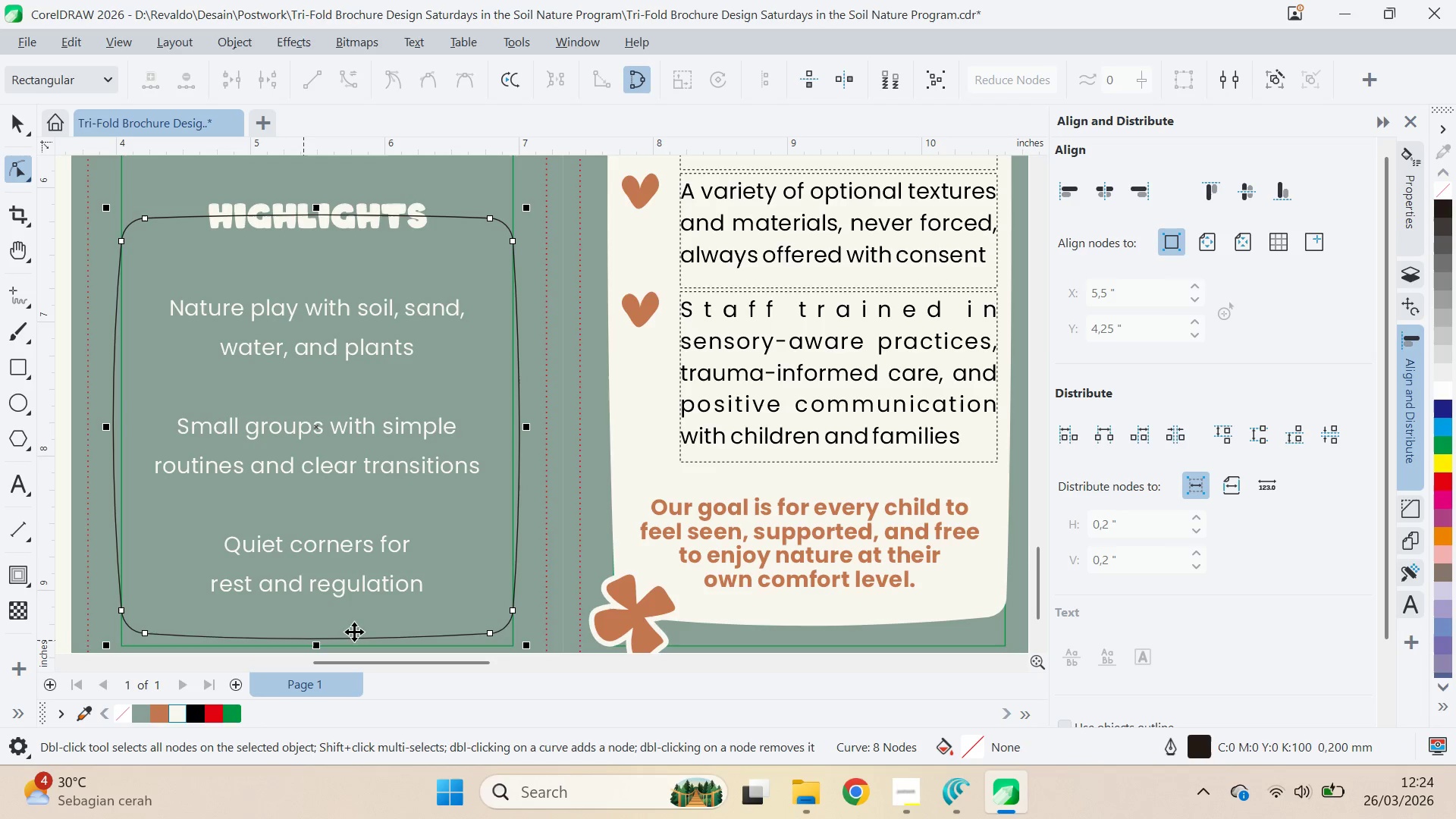 
key(V)
 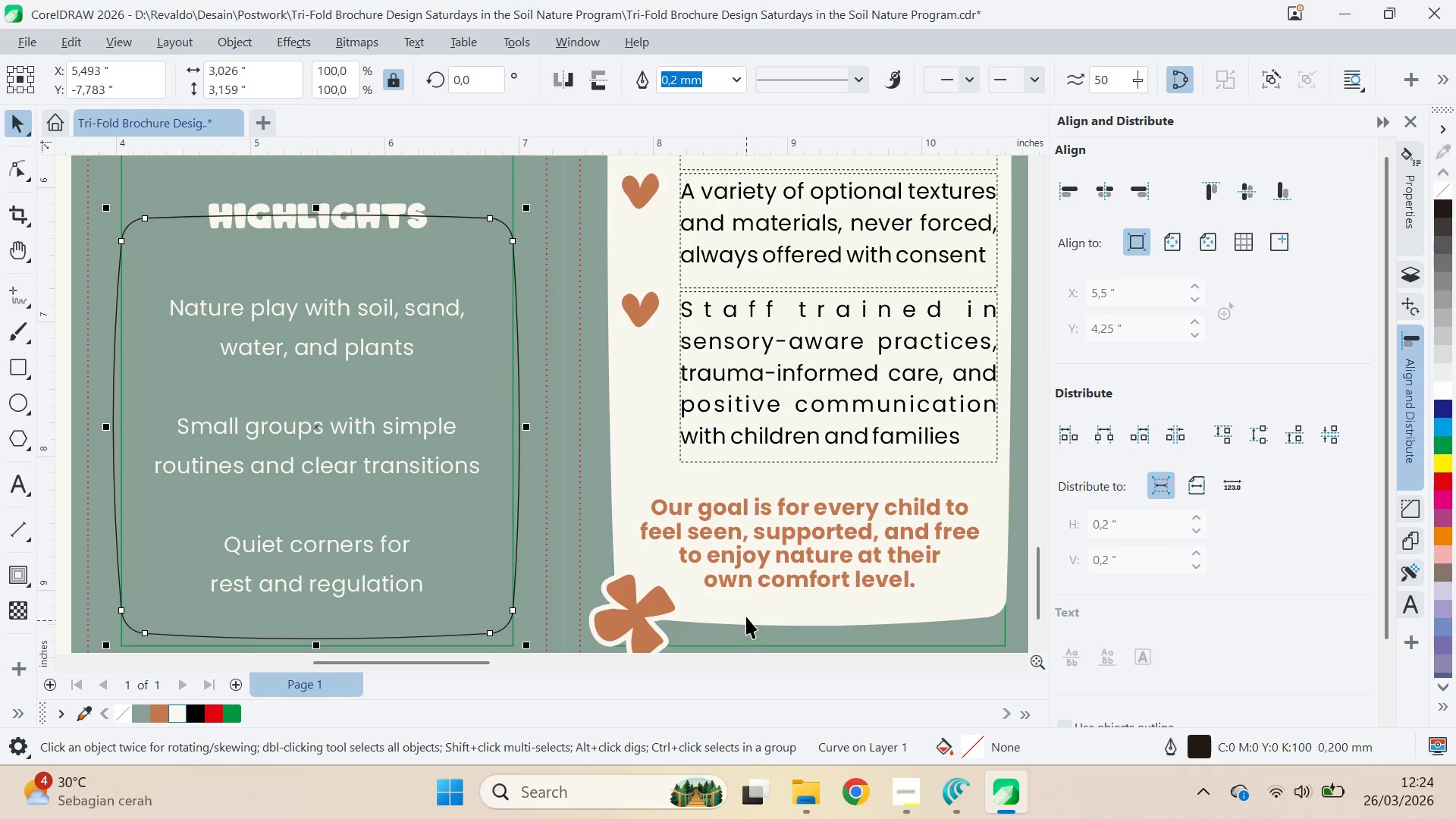 
key(Shift+ShiftLeft)
 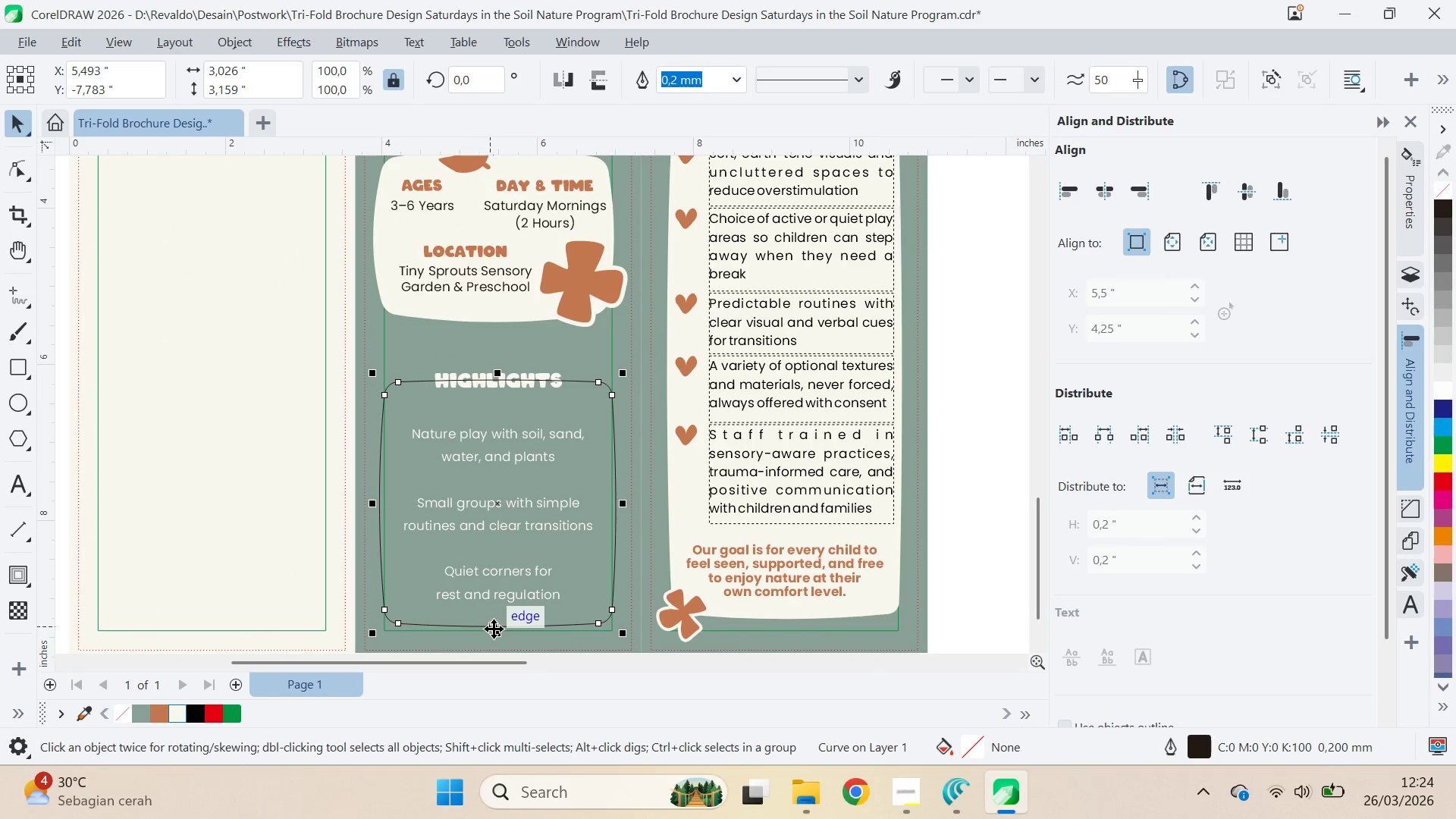 
scroll: coordinate [752, 610], scroll_direction: down, amount: 4.0
 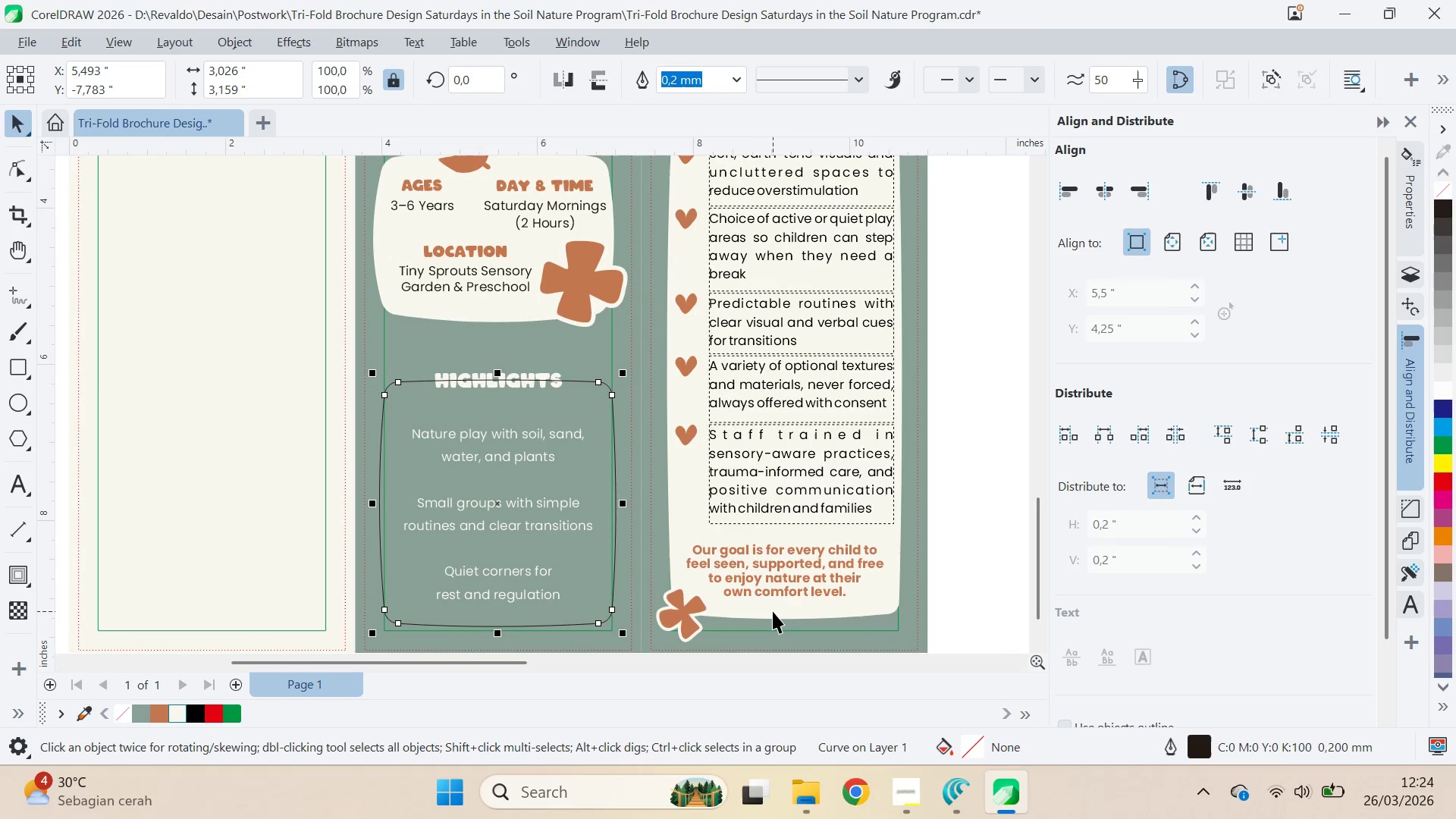 
left_click_drag(start_coordinate=[497, 626], to_coordinate=[786, 617])
 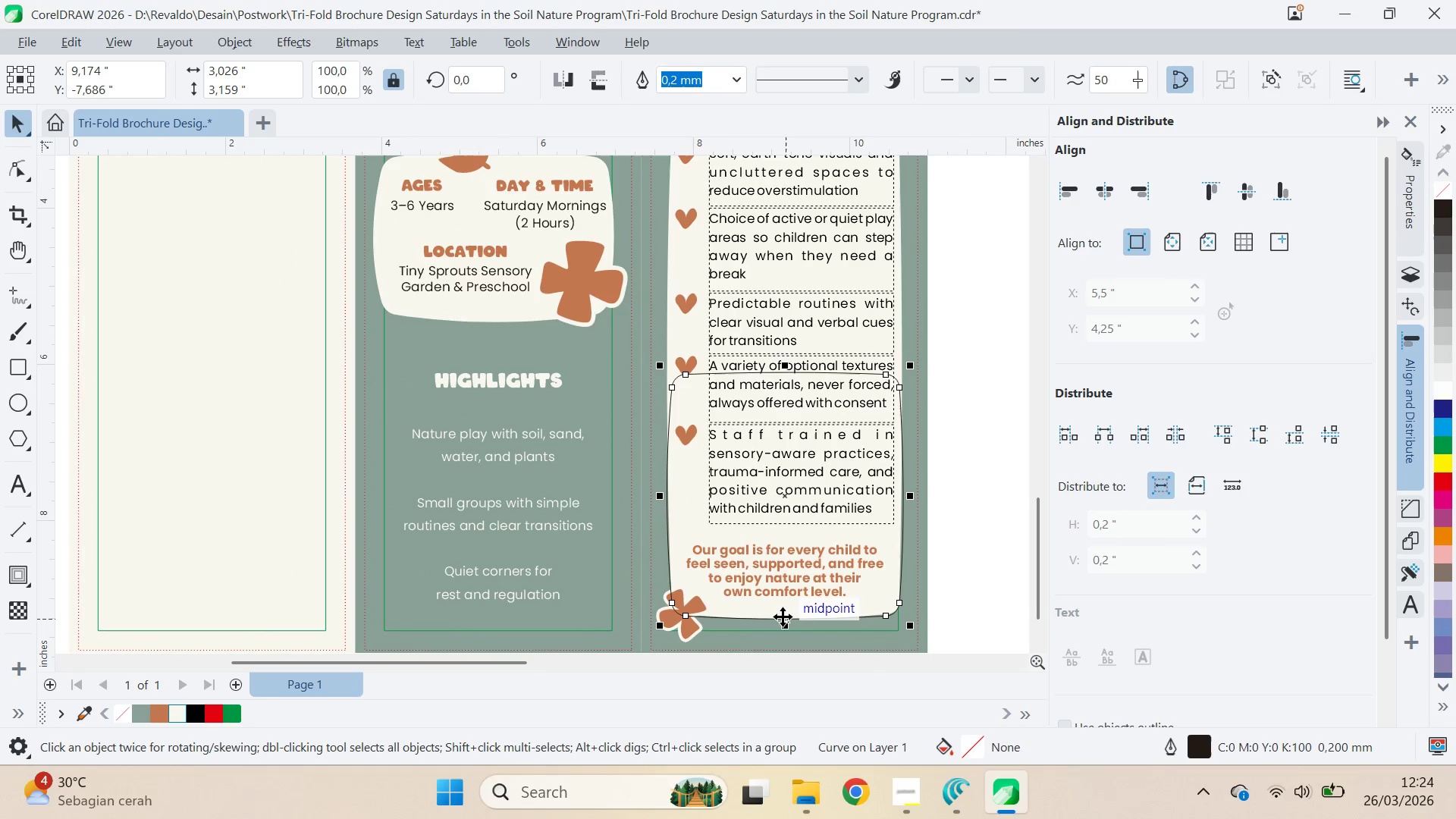 
hold_key(key=ShiftLeft, duration=0.7)
 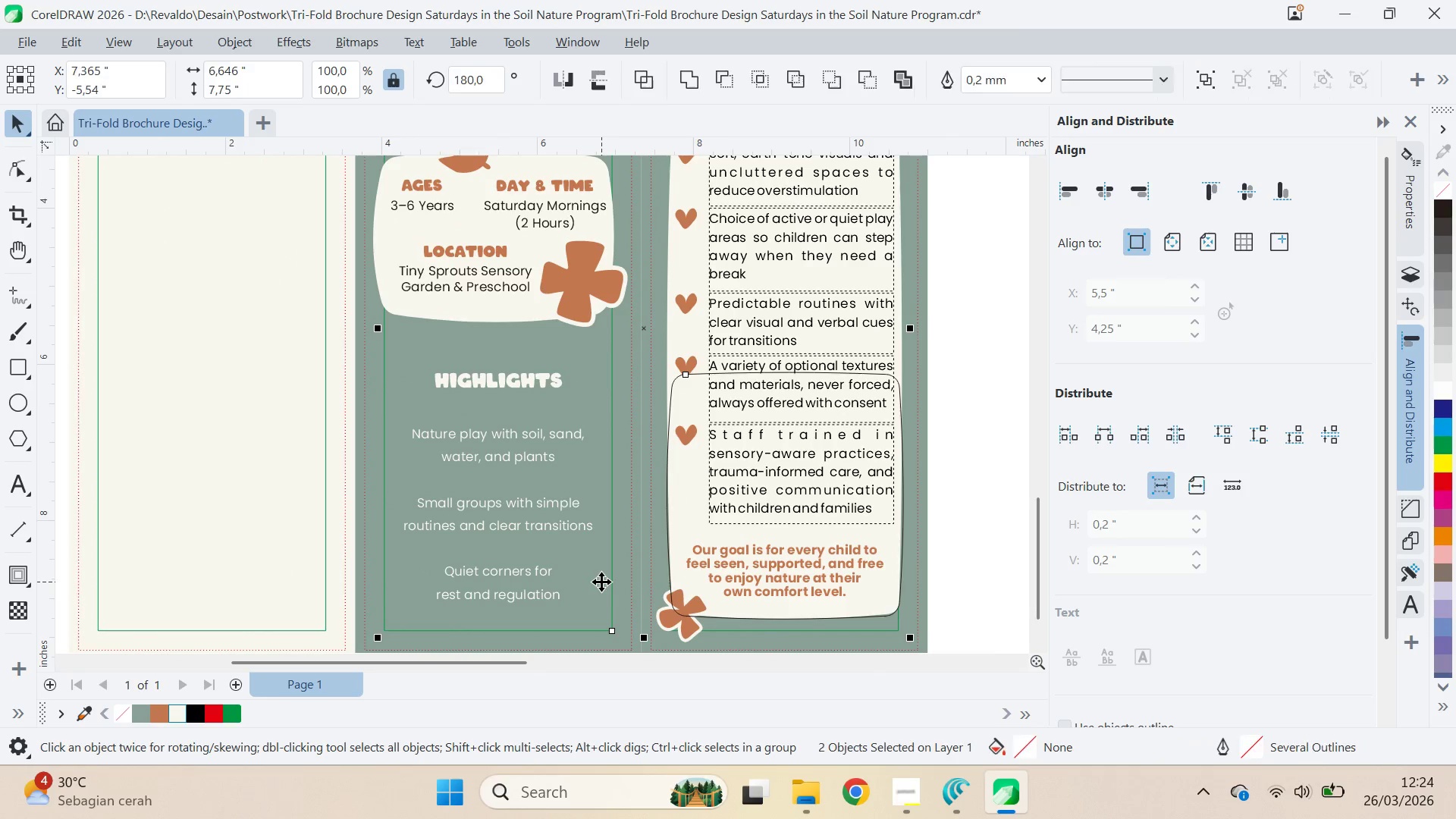 
key(C)
 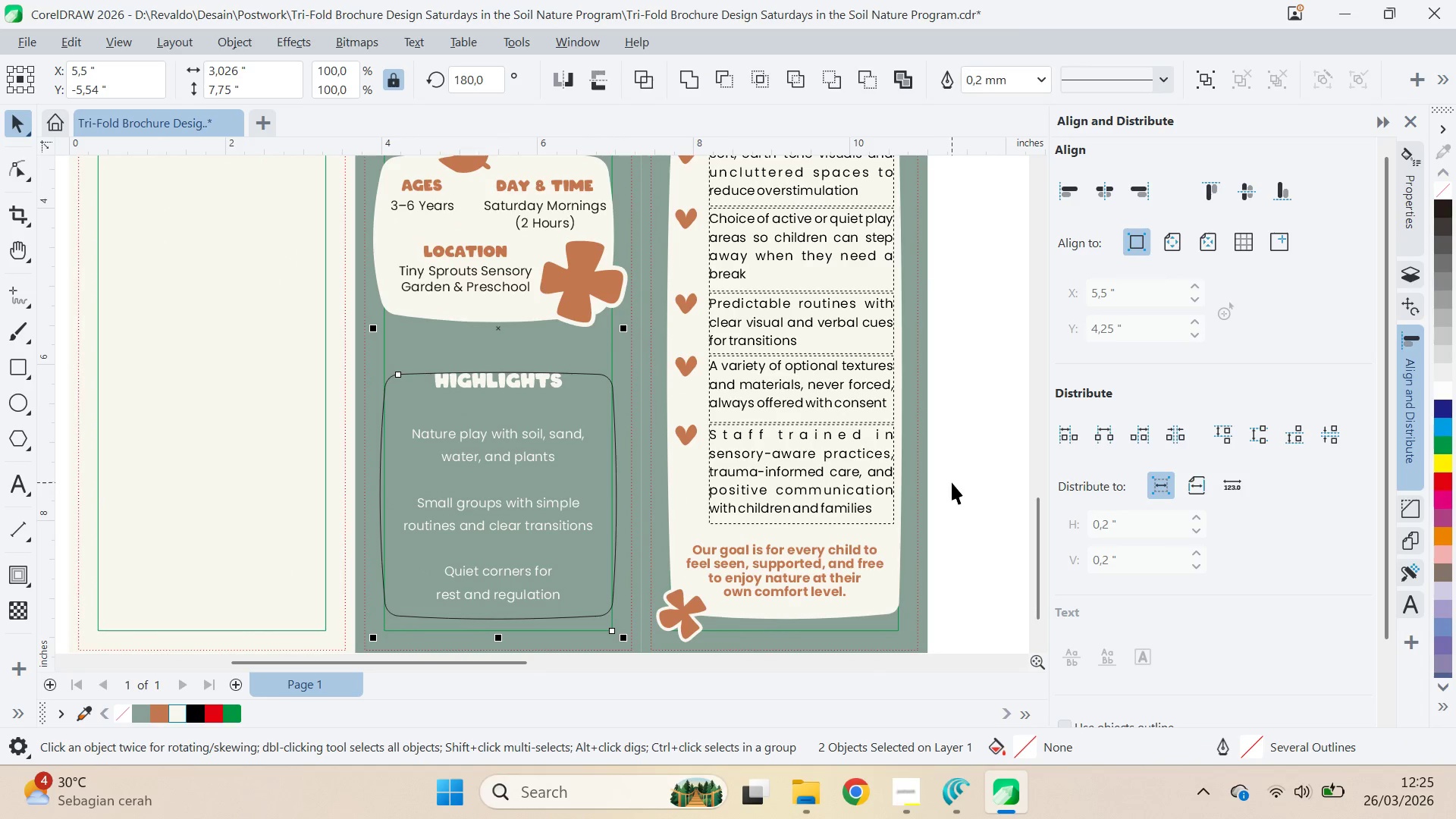 
left_click([953, 482])
 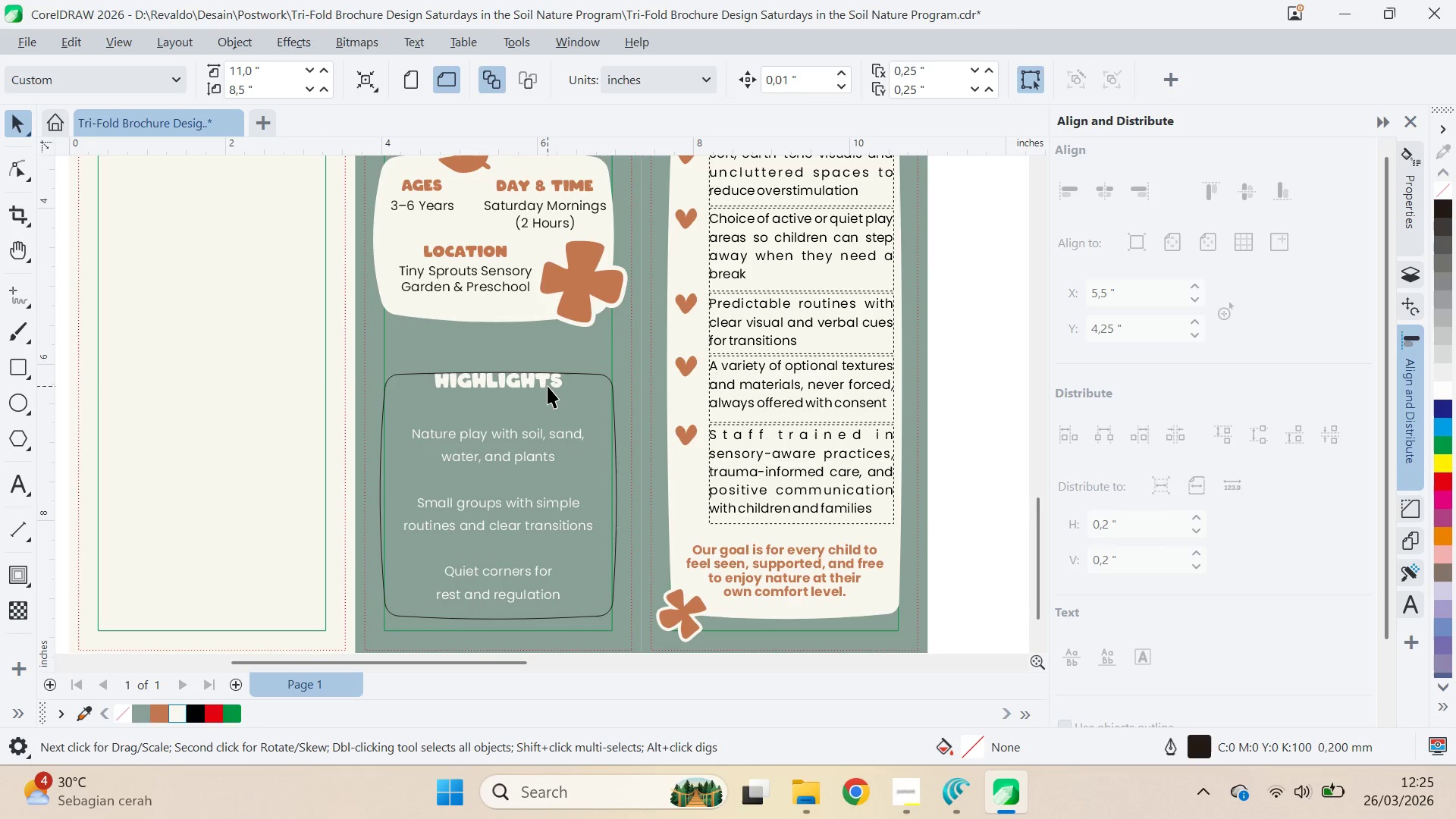 
left_click([548, 386])
 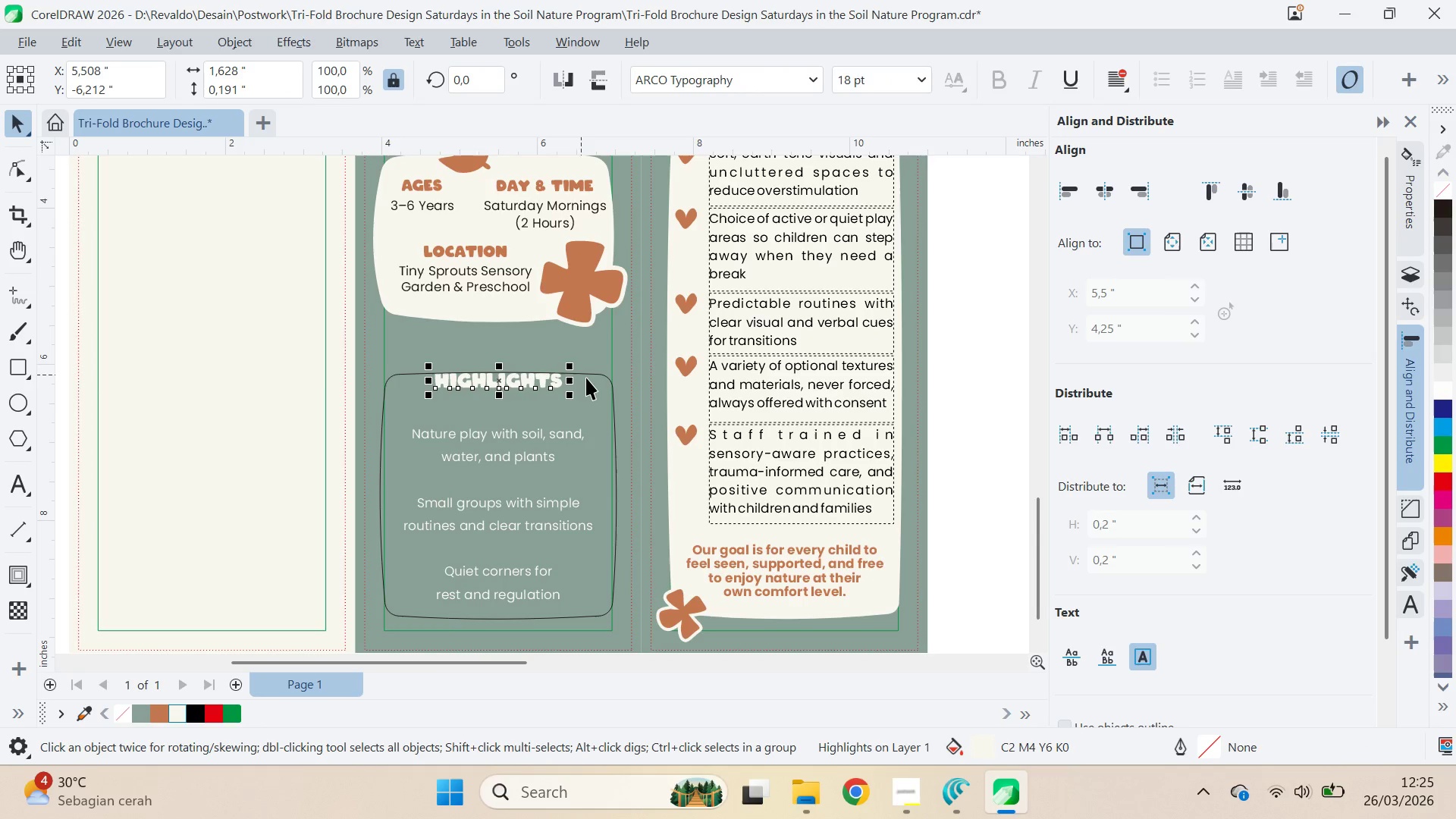 
left_click([588, 378])
 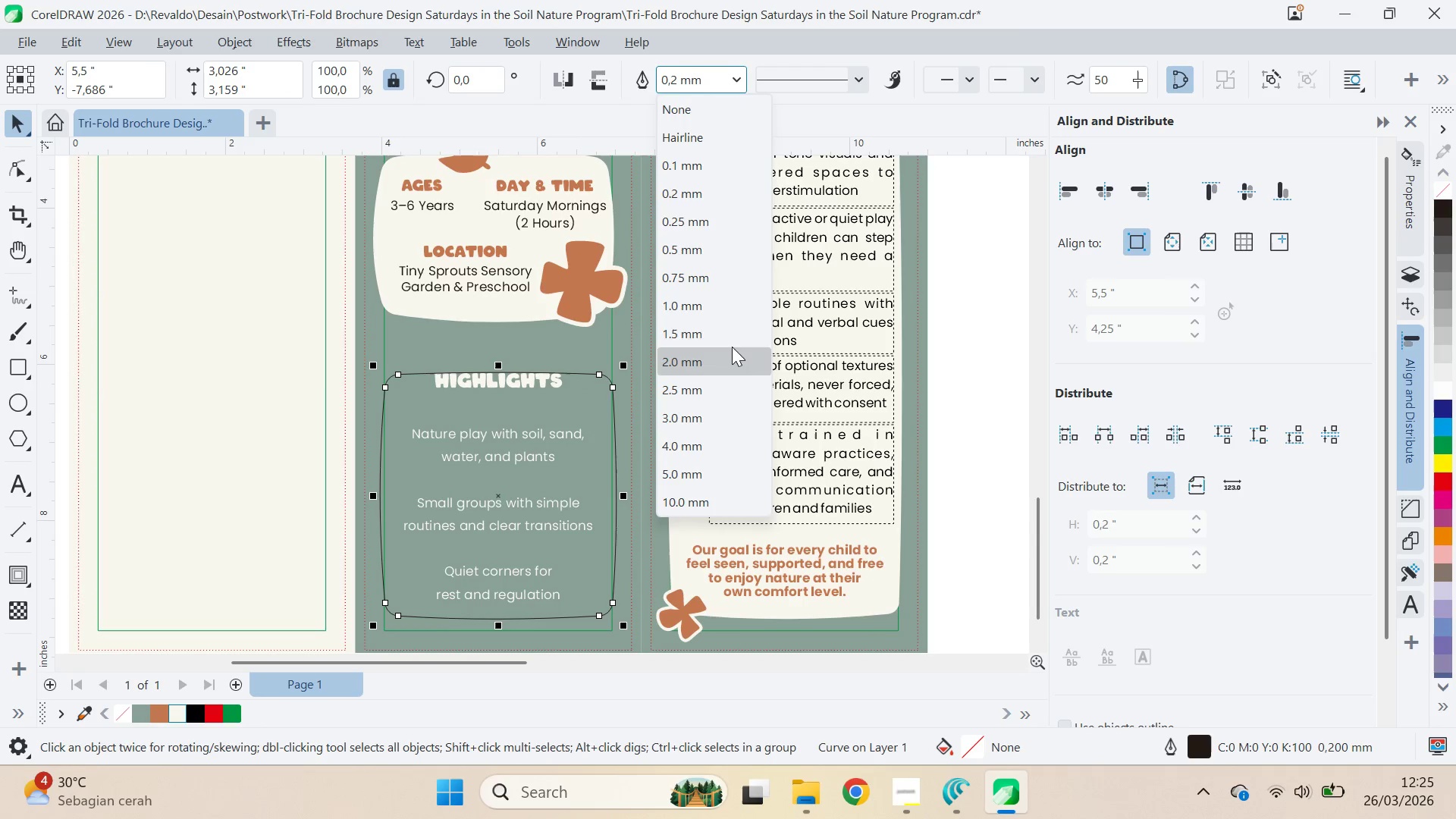 
left_click([730, 334])
 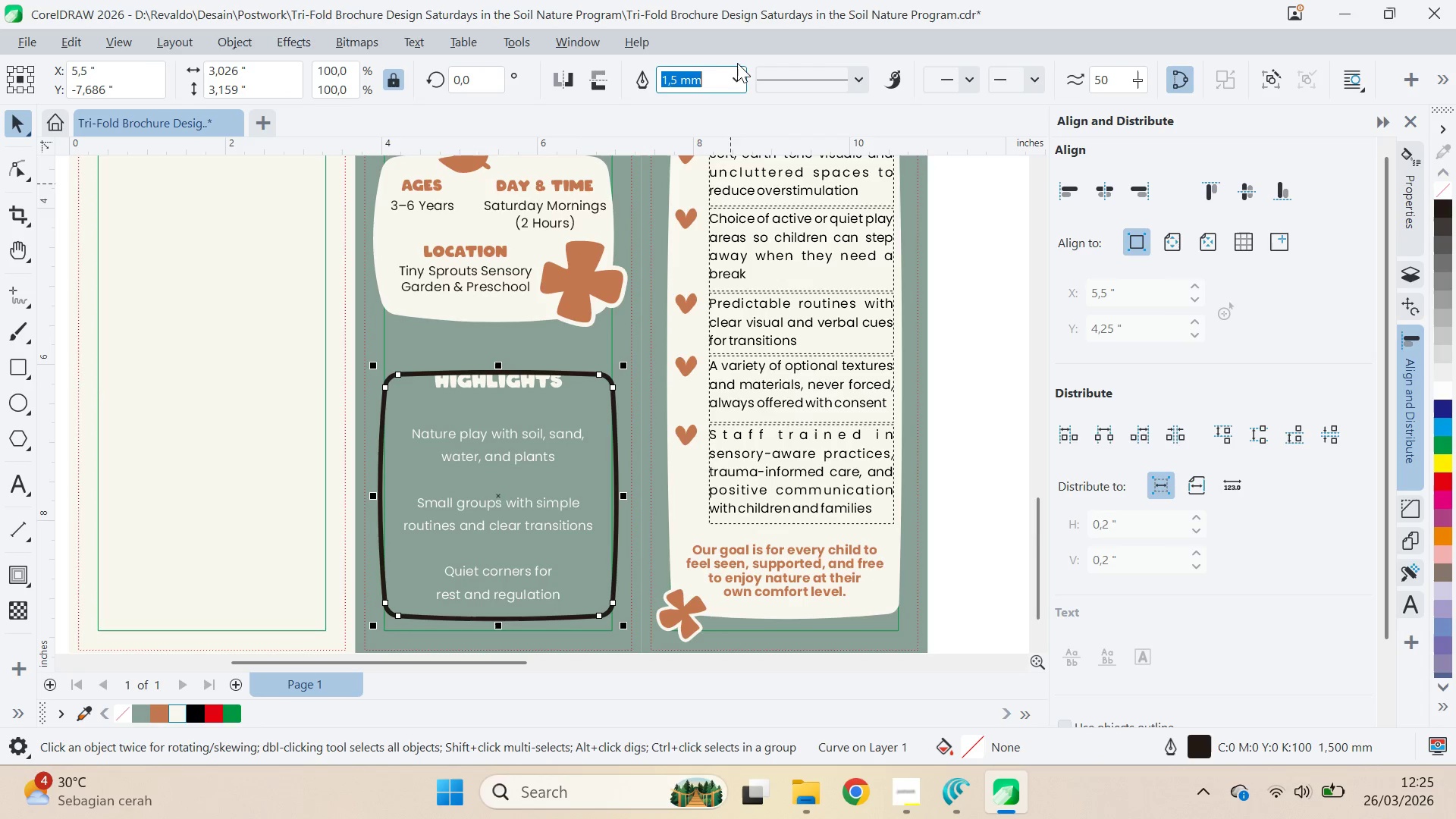 
left_click_drag(start_coordinate=[739, 63], to_coordinate=[744, 67])
 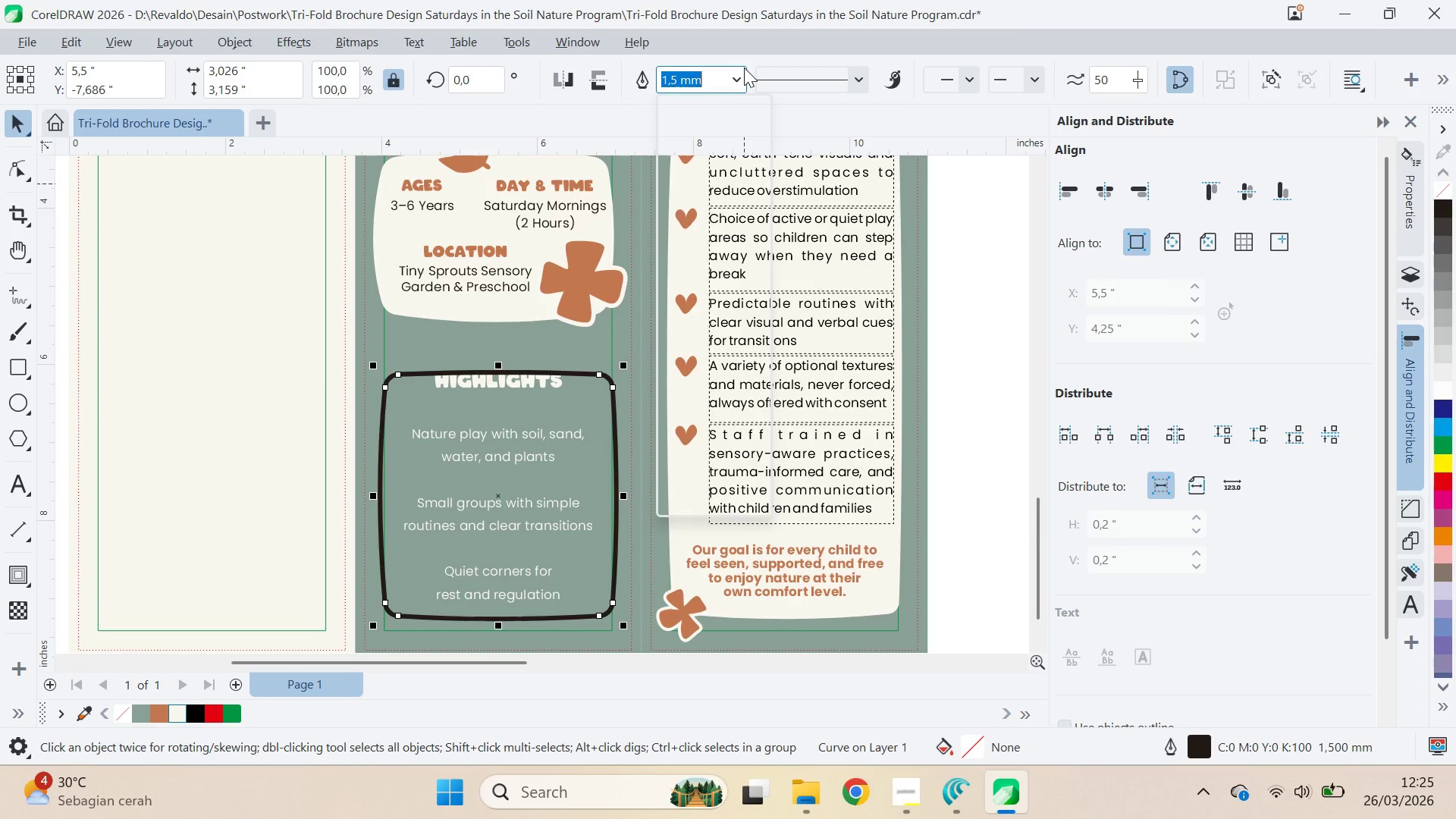 
double_click([744, 67])
 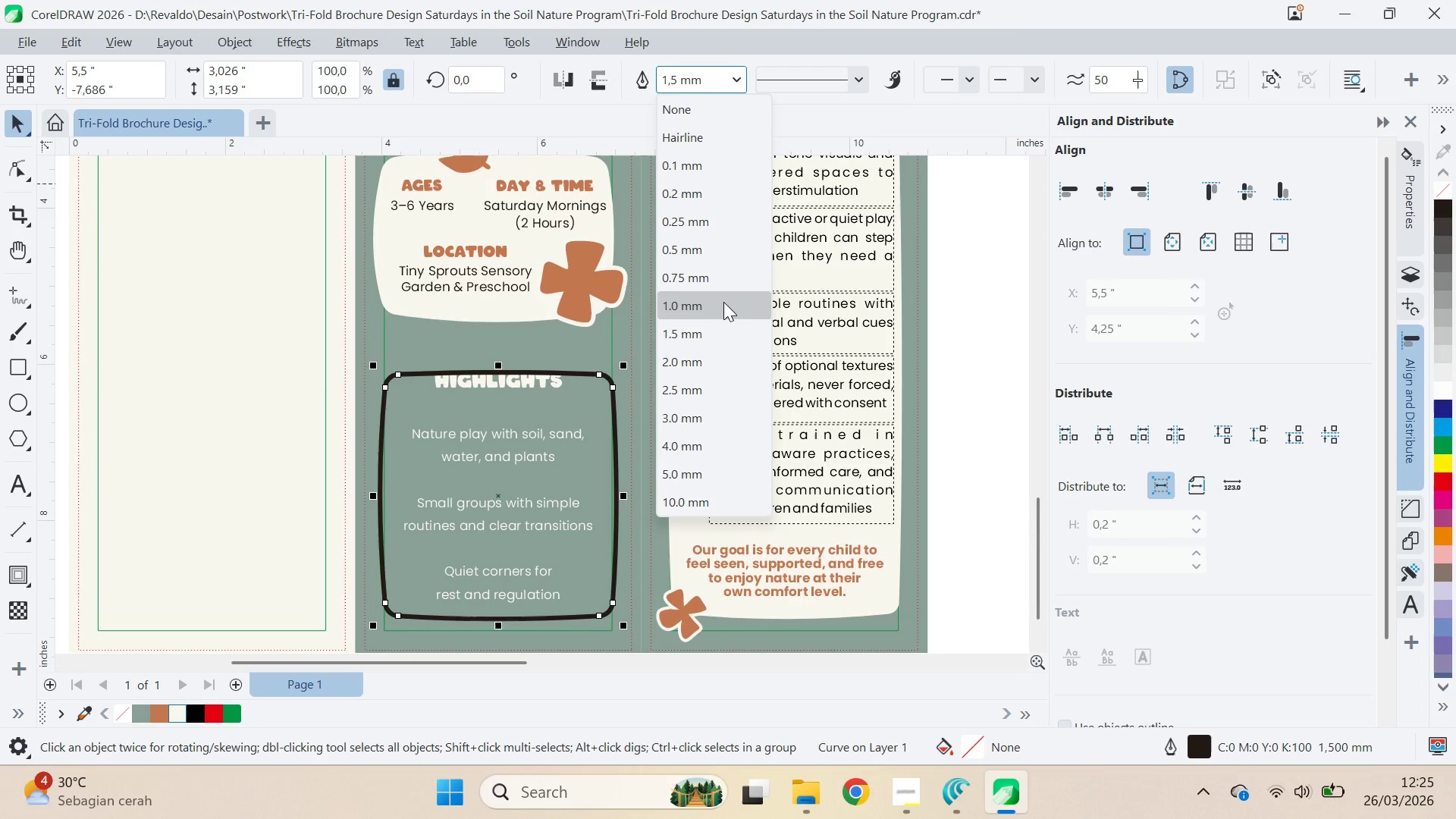 
left_click([723, 310])
 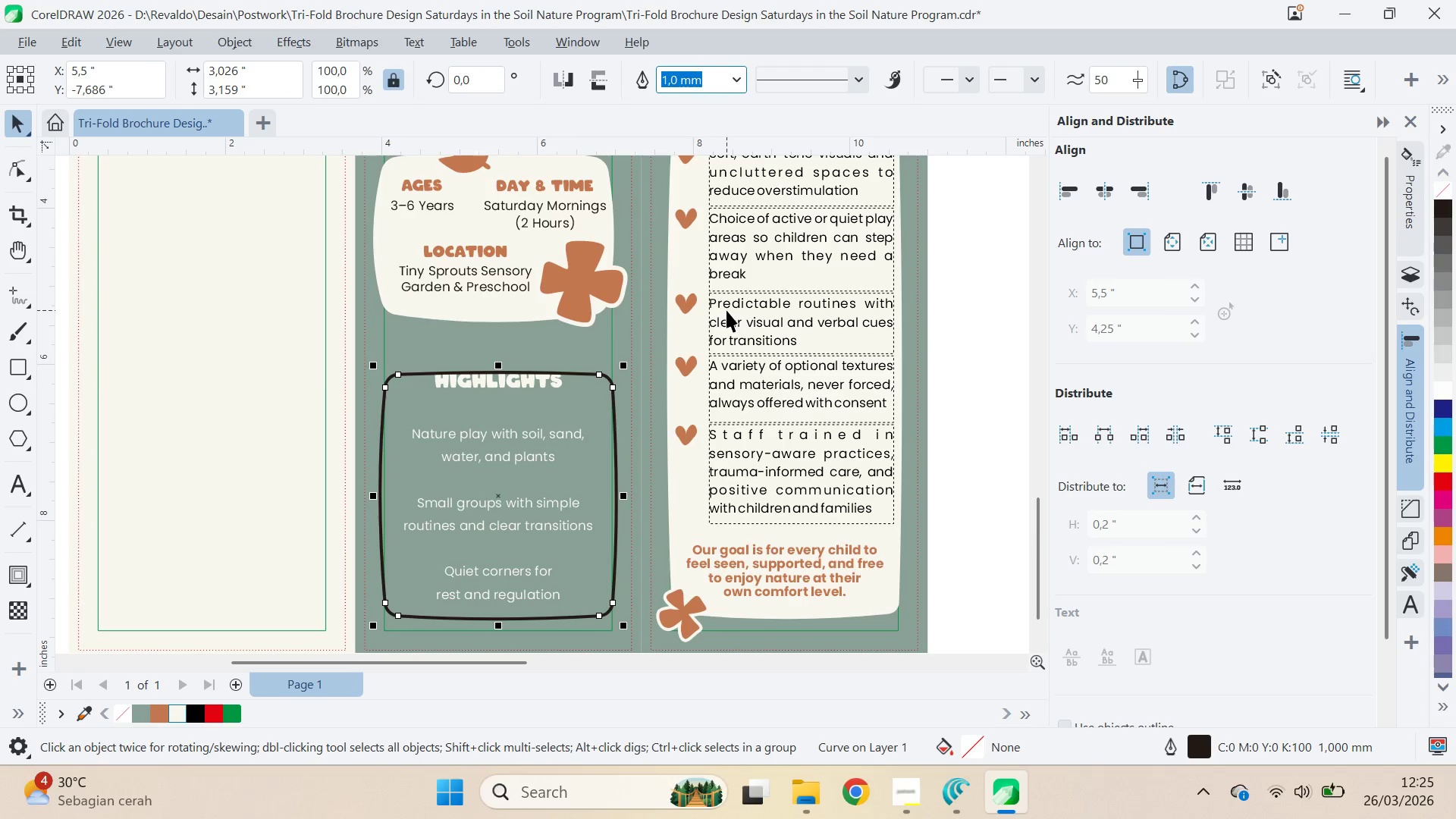 
key(Q)
 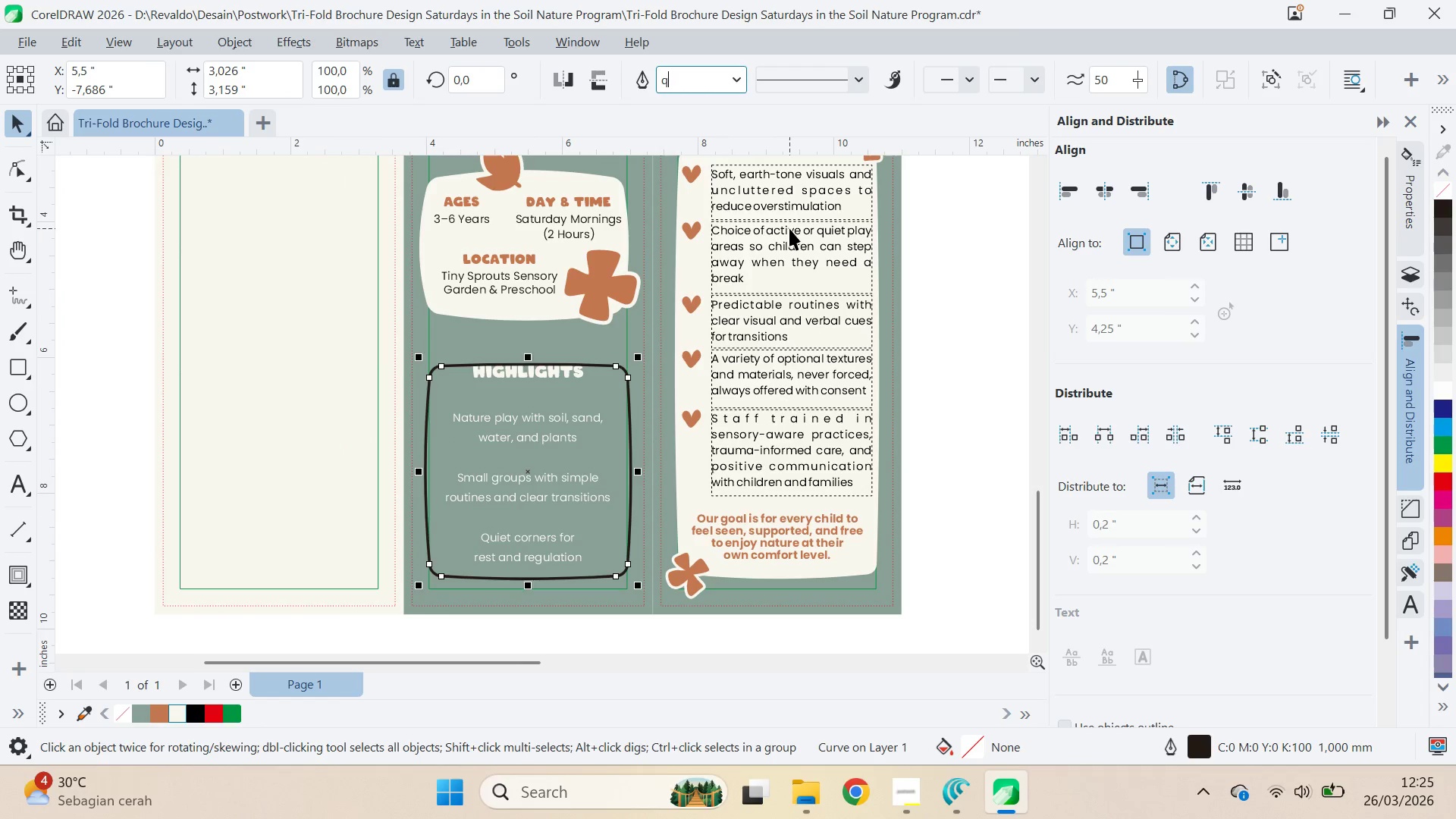 
left_click_drag(start_coordinate=[789, 228], to_coordinate=[827, 515])
 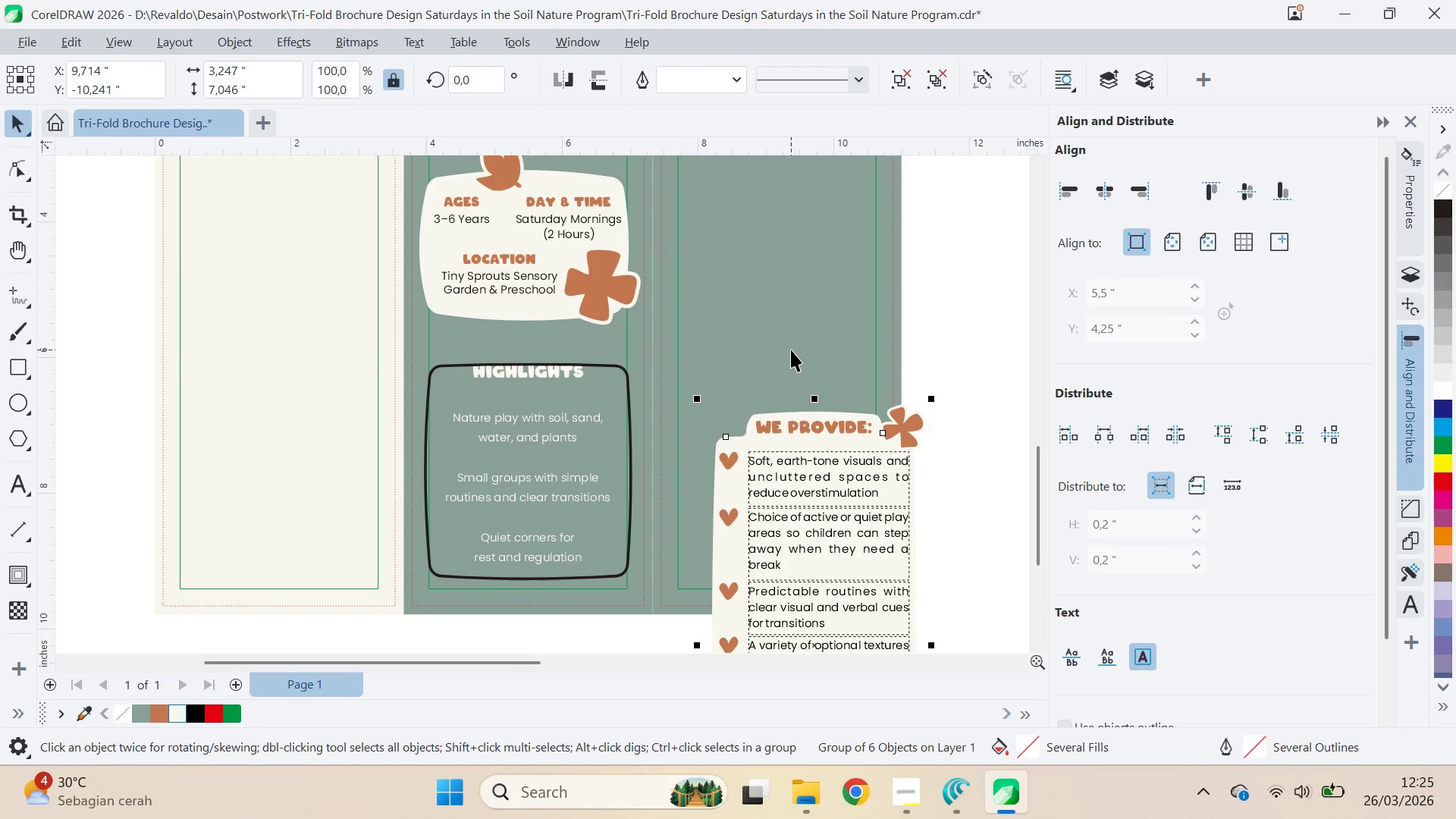 
scroll: coordinate [727, 310], scroll_direction: down, amount: 1.0
 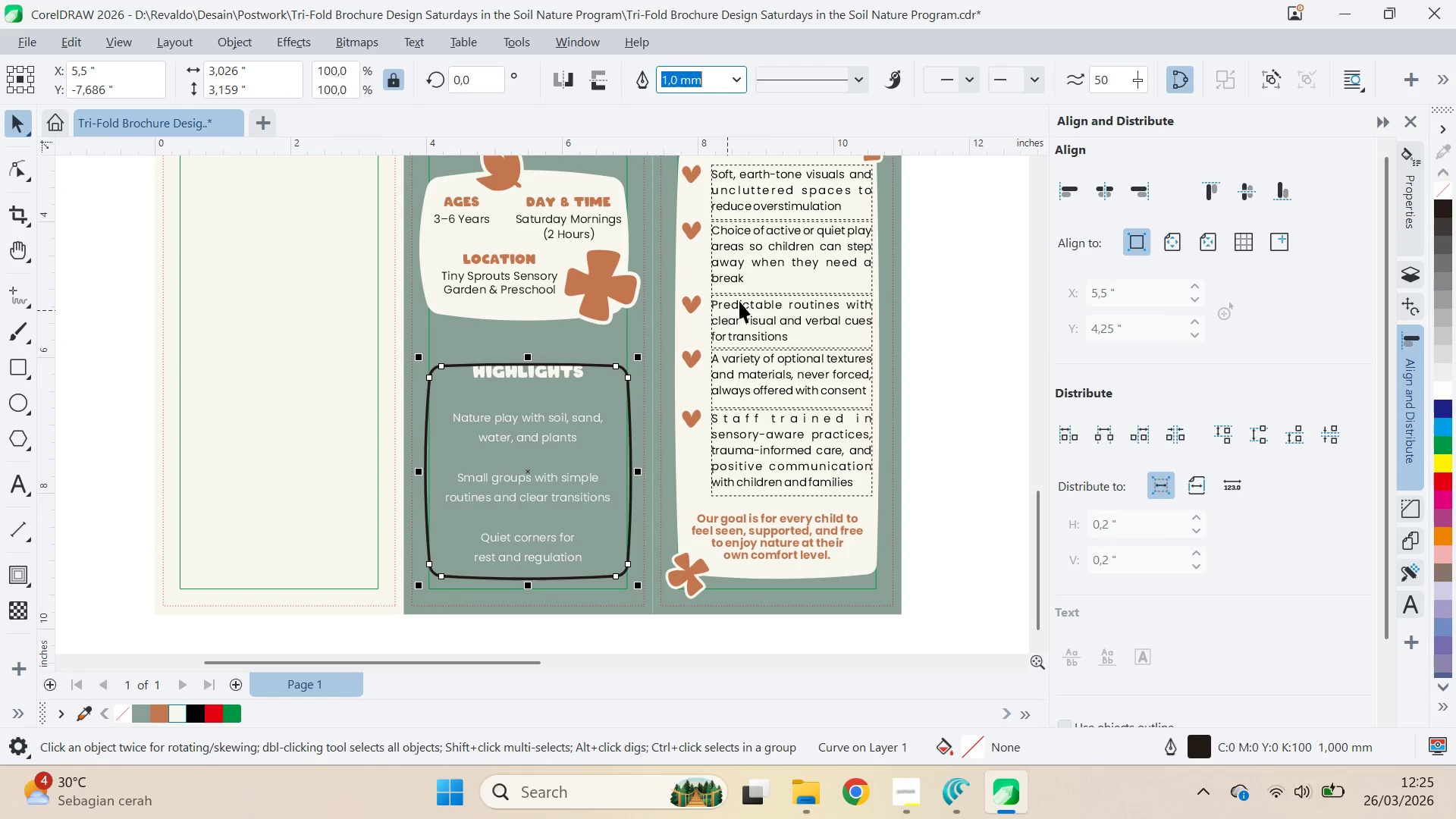 
key(Control+ControlLeft)
 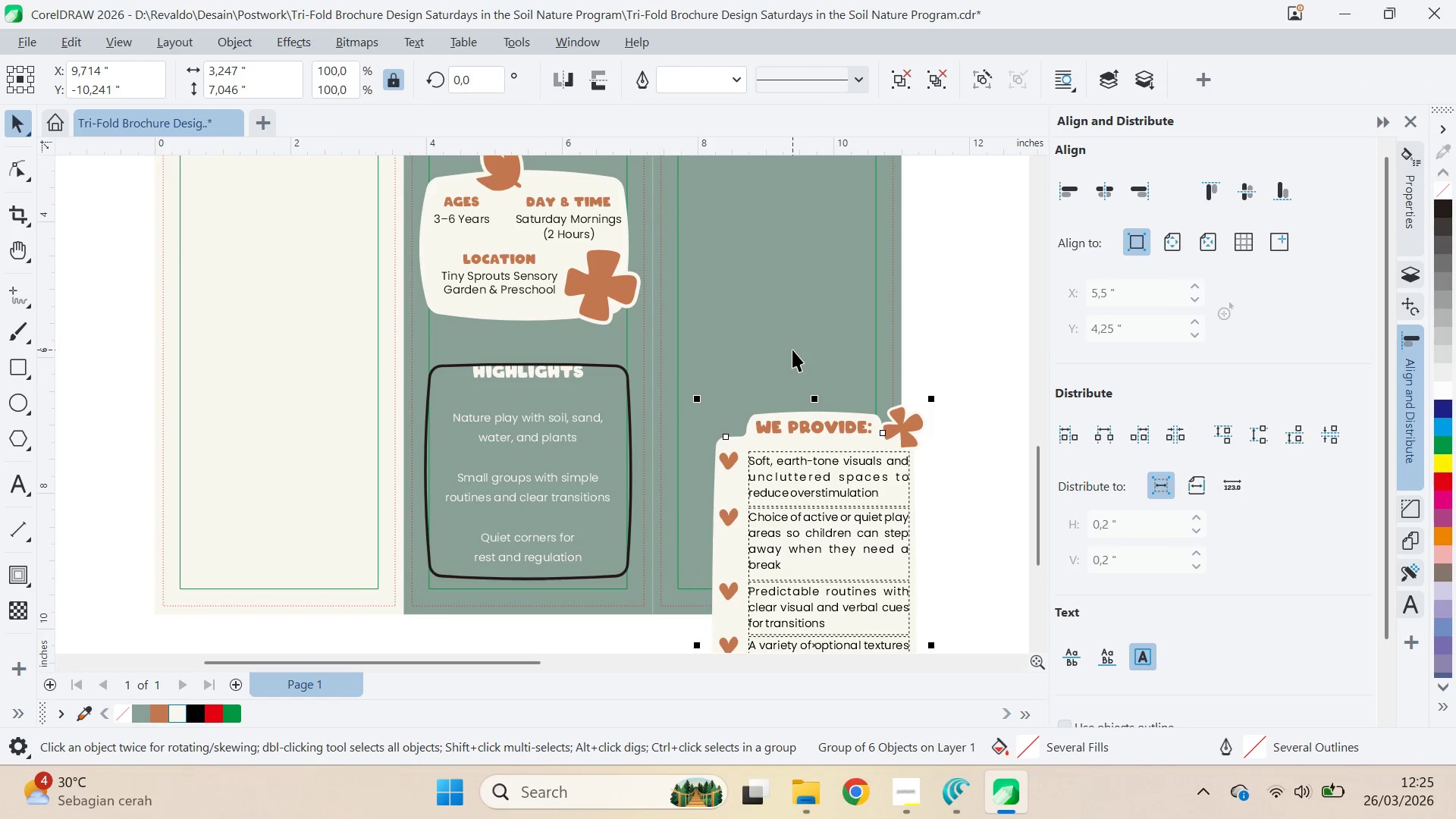 
key(Control+Z)
 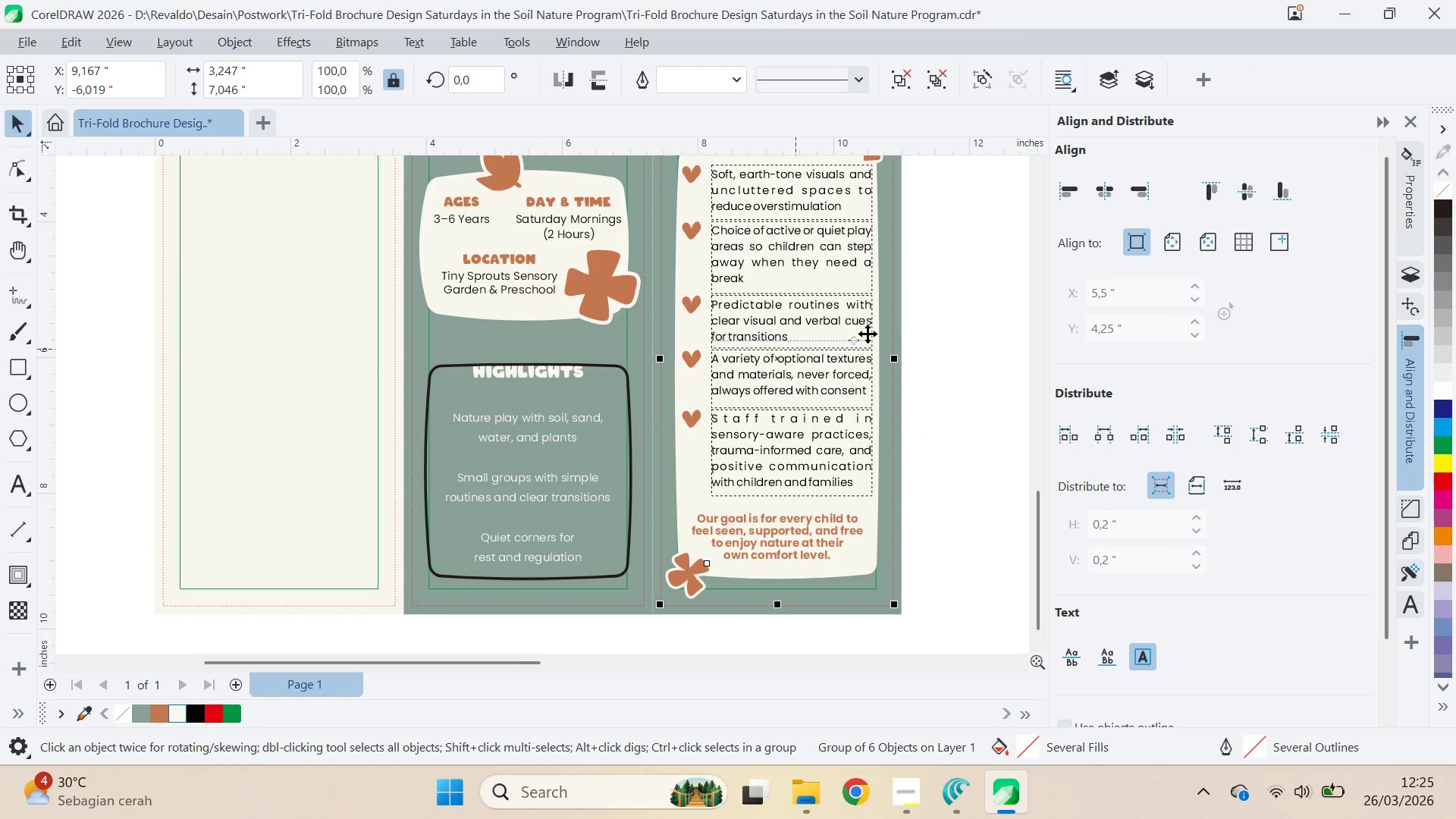 
type(qv)
 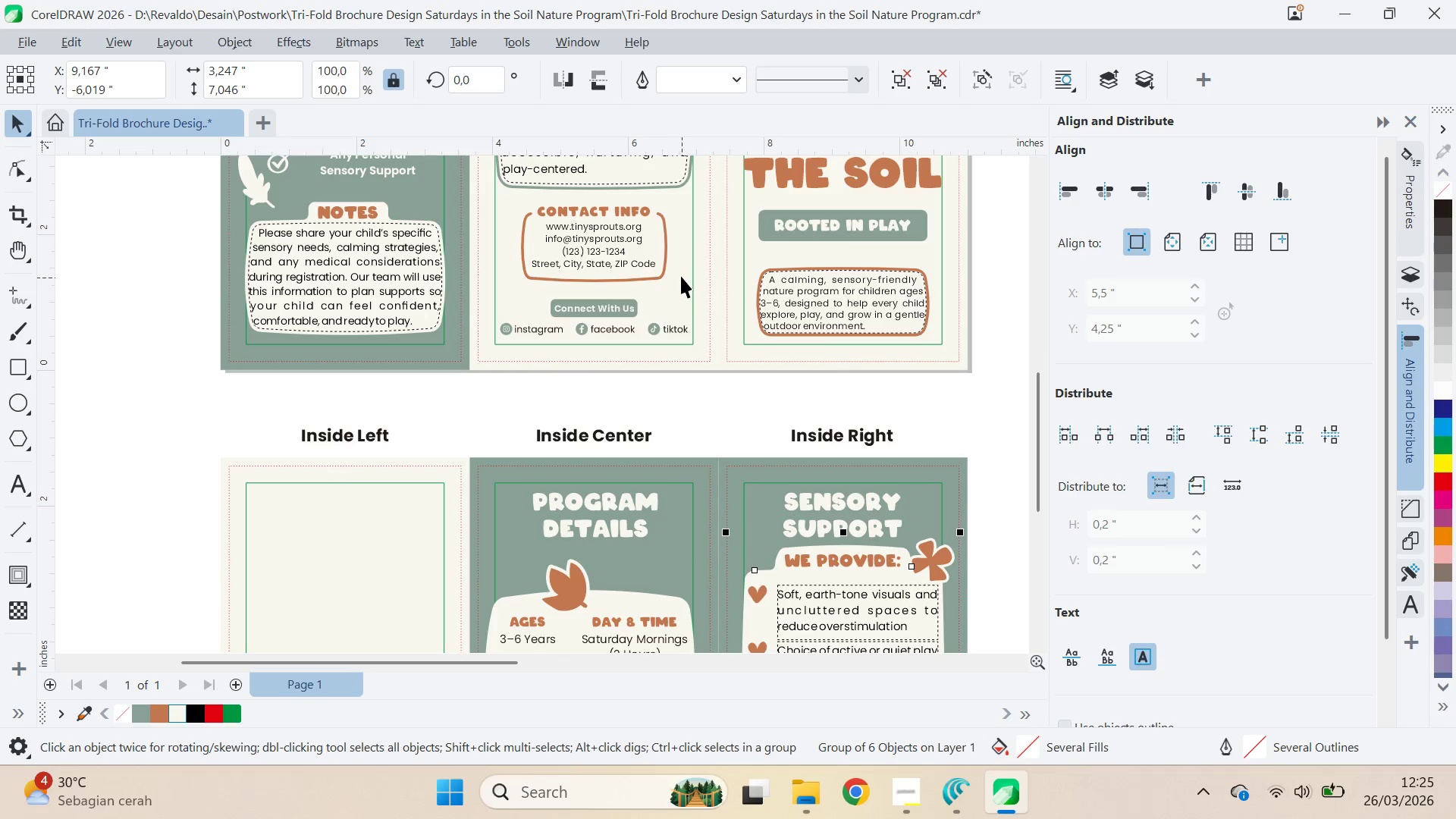 
left_click_drag(start_coordinate=[921, 252], to_coordinate=[952, 521])
 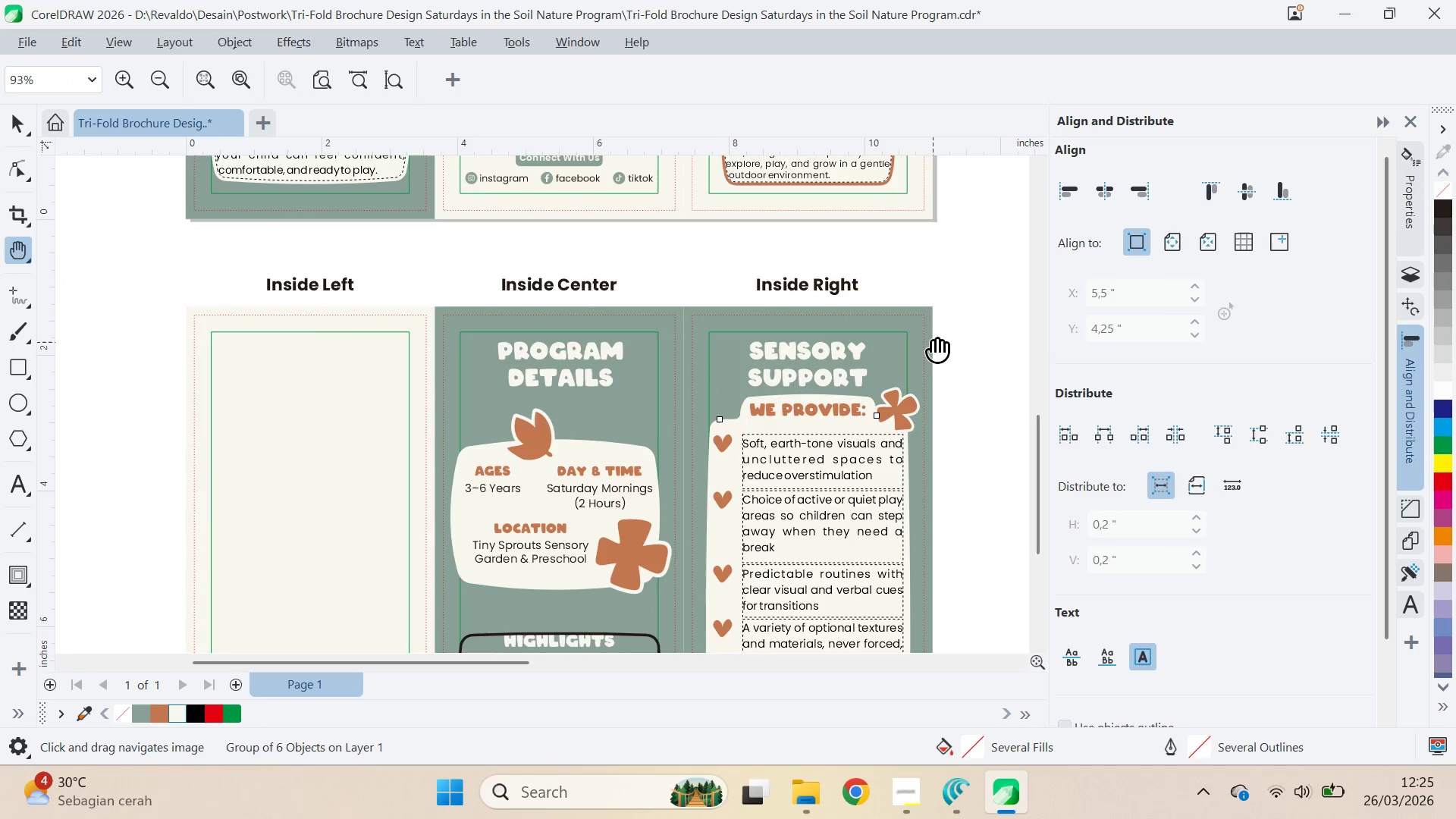 
left_click_drag(start_coordinate=[936, 343], to_coordinate=[971, 494])
 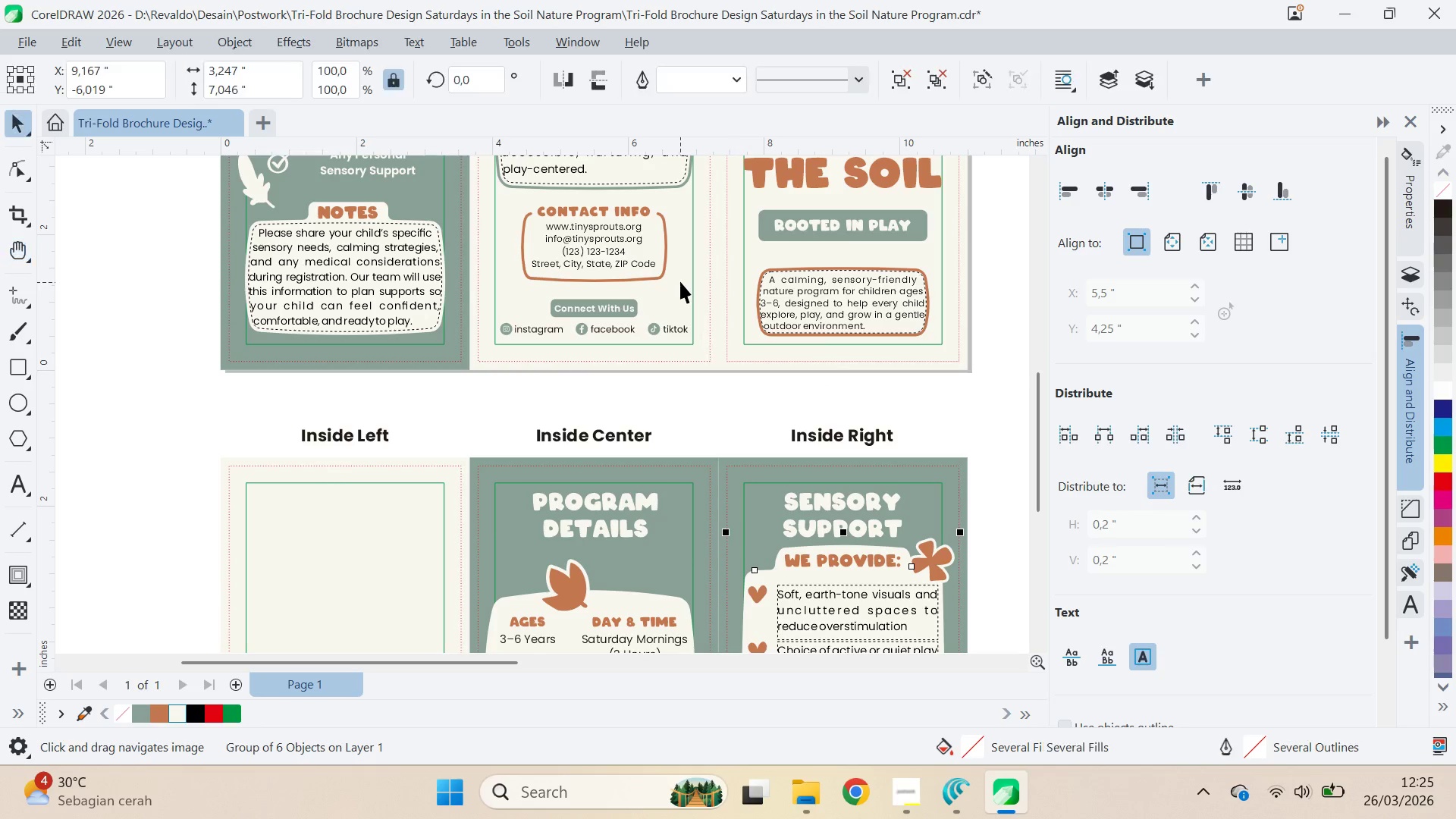 
hold_key(key=ControlLeft, duration=0.66)
left_click([667, 259])
 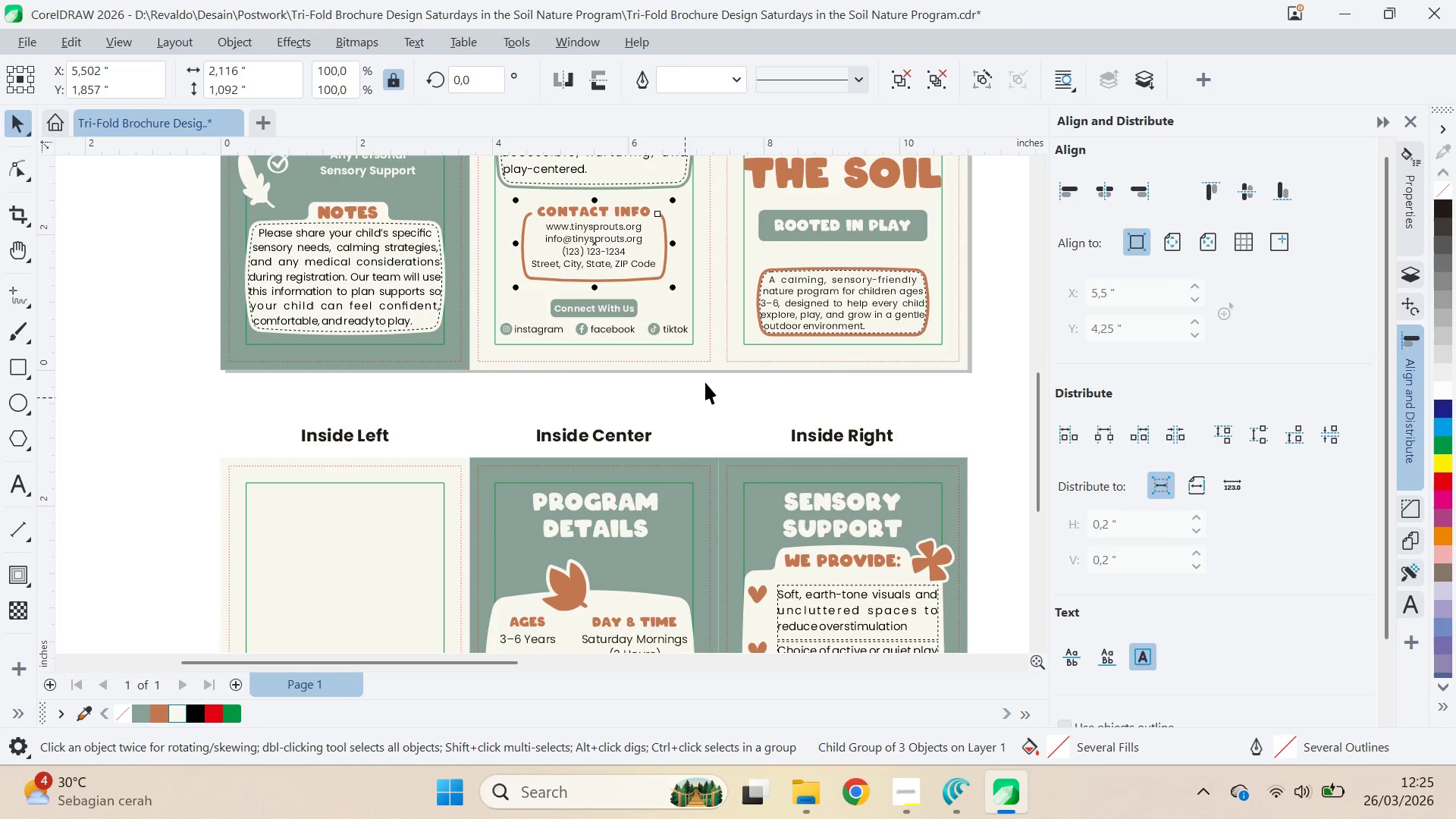 
hold_key(key=ControlLeft, duration=0.88)
left_click([666, 232])
 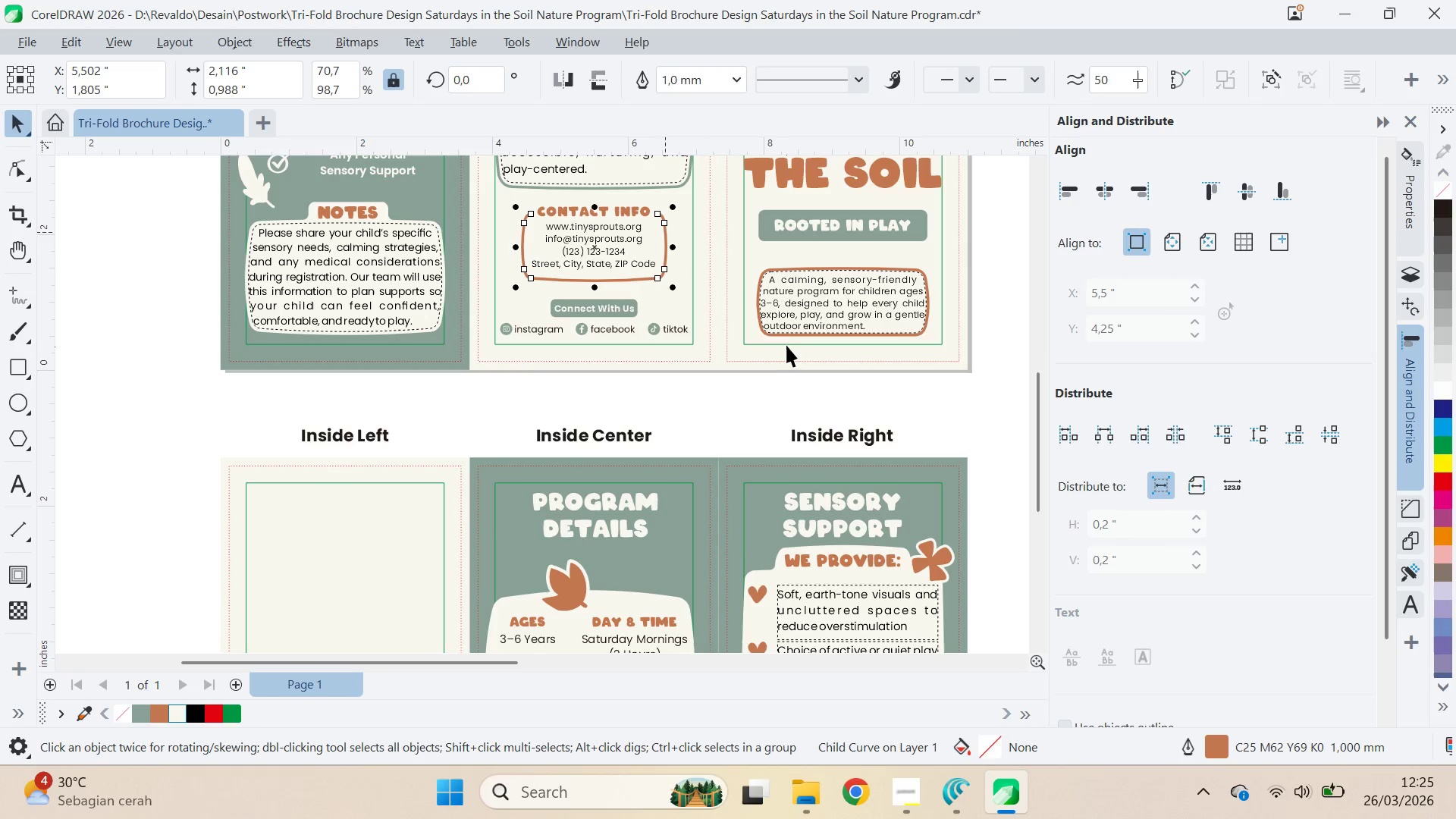 
hold_key(key=ControlLeft, duration=1.39)
left_click([757, 312])
 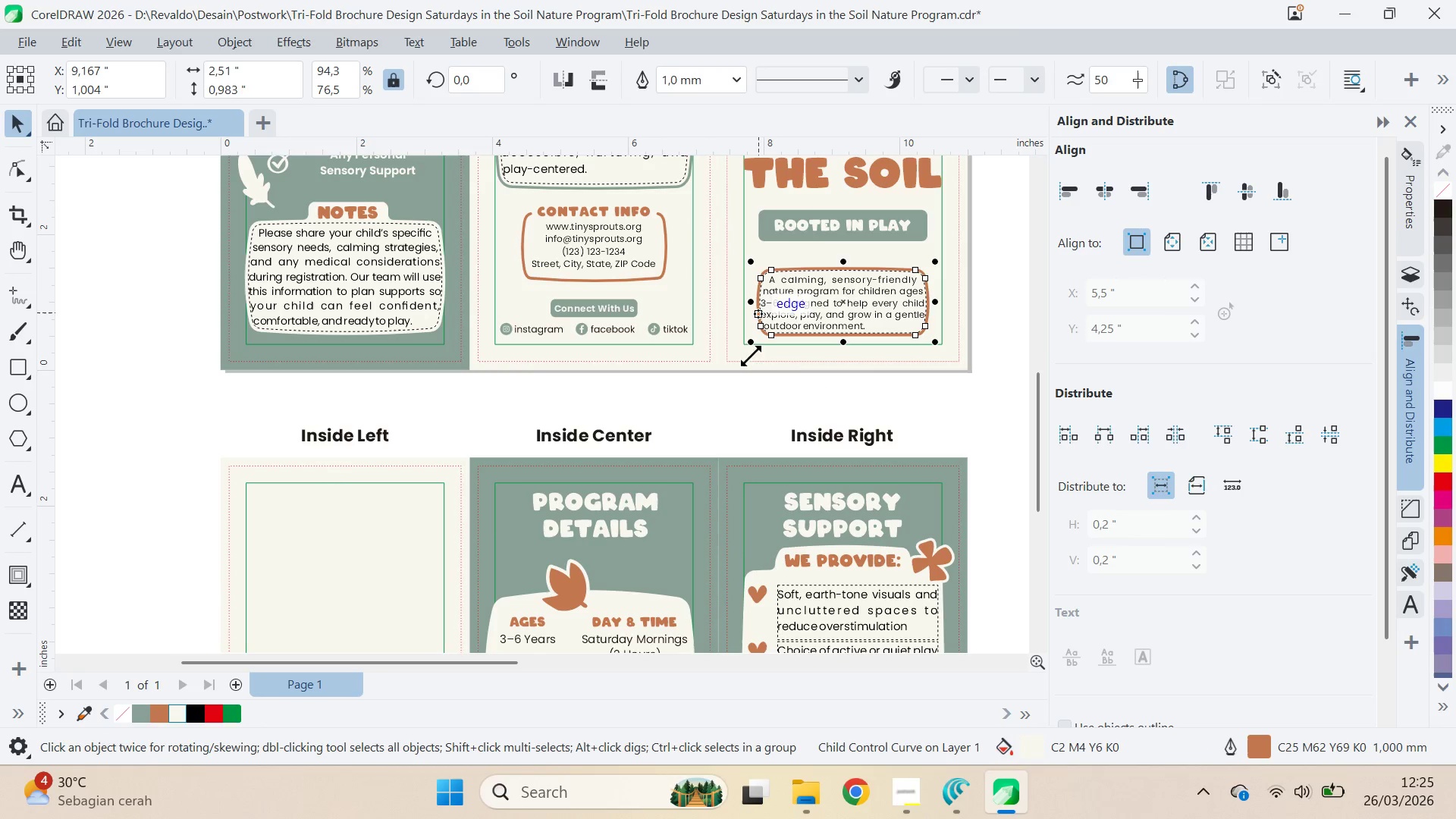 
left_click([733, 422])
 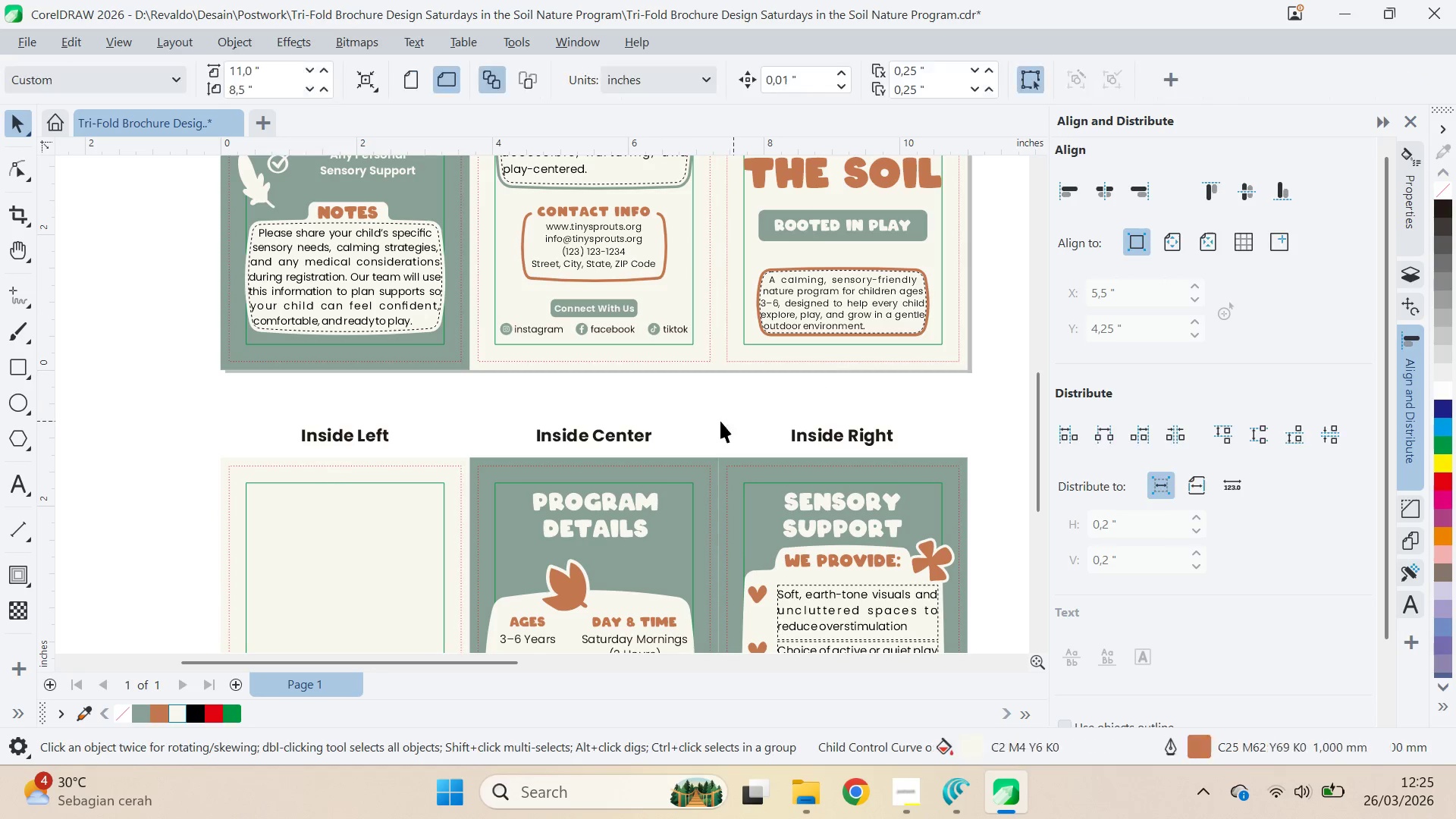 
type(qv)
 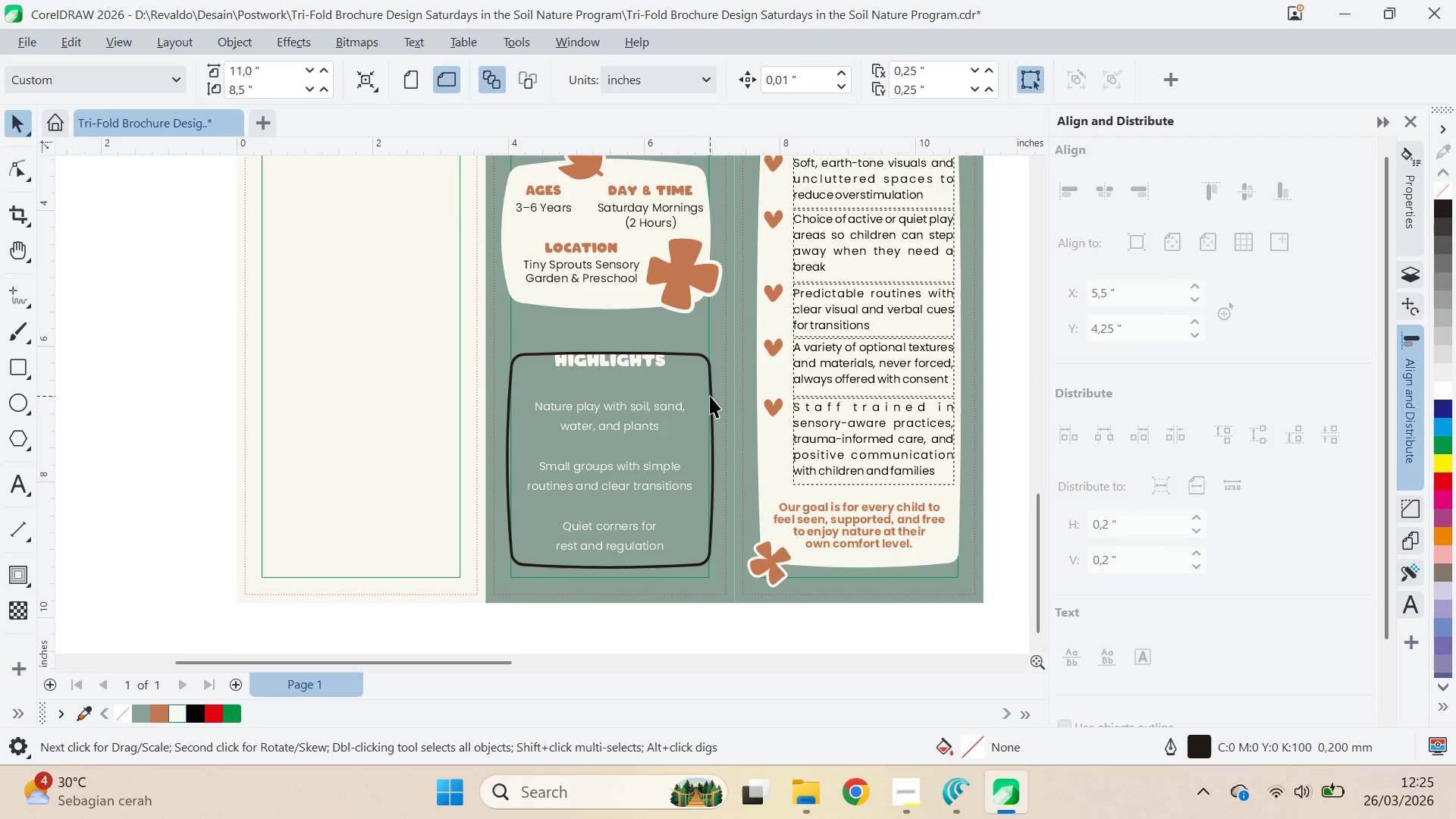 
left_click_drag(start_coordinate=[703, 424], to_coordinate=[727, 214])
 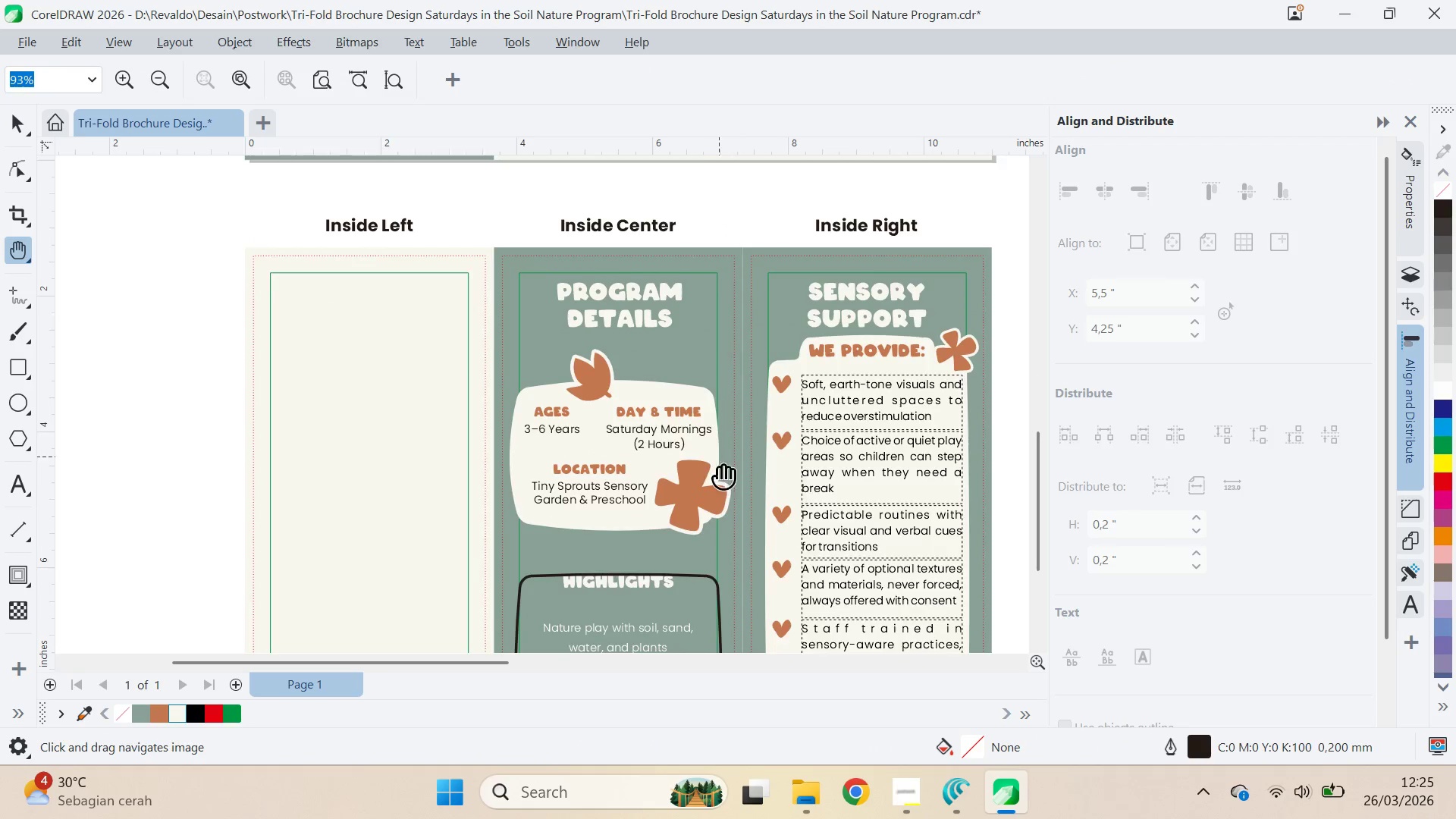 
left_click_drag(start_coordinate=[721, 473], to_coordinate=[713, 252])
 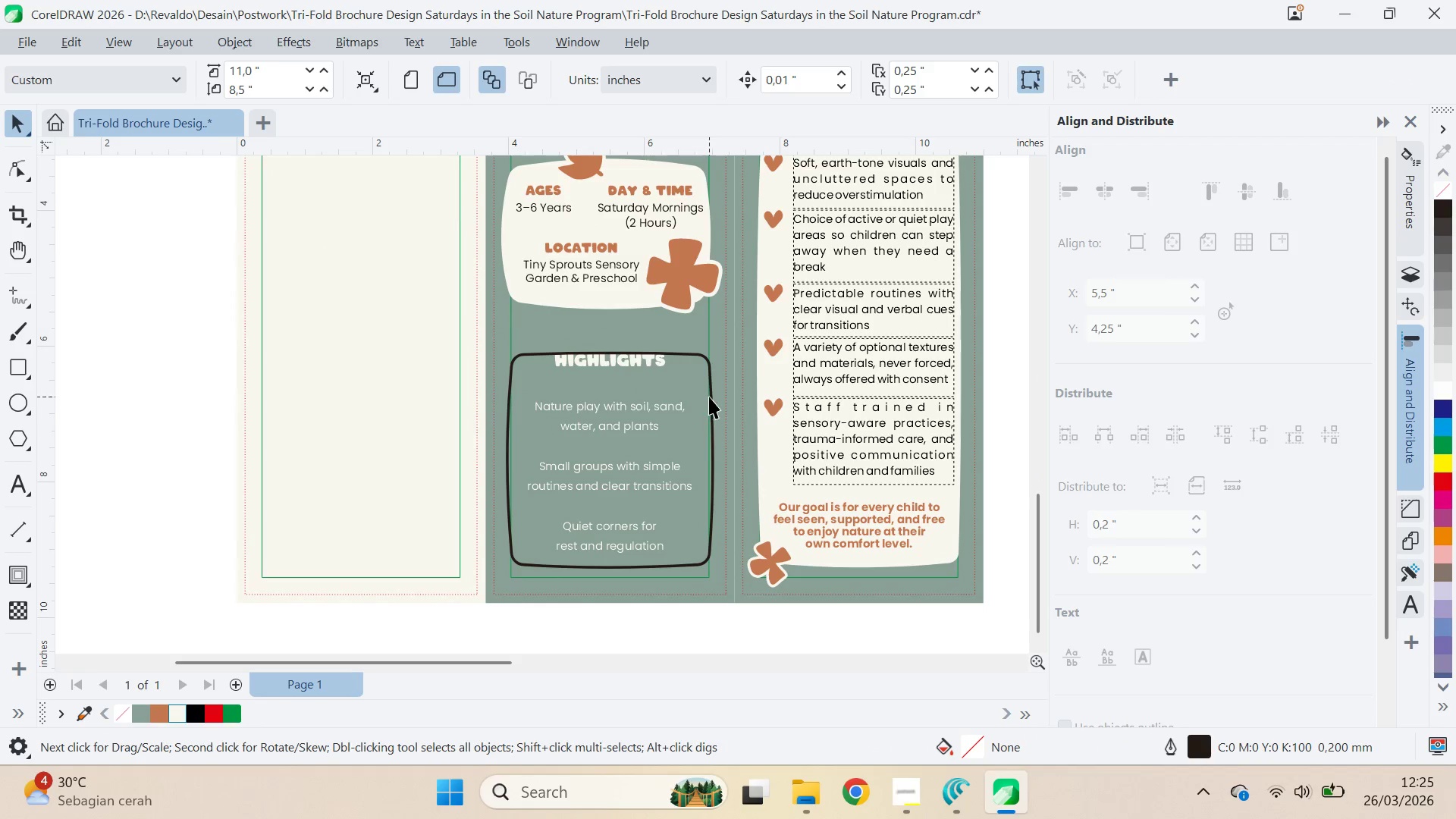 
left_click([711, 394])
 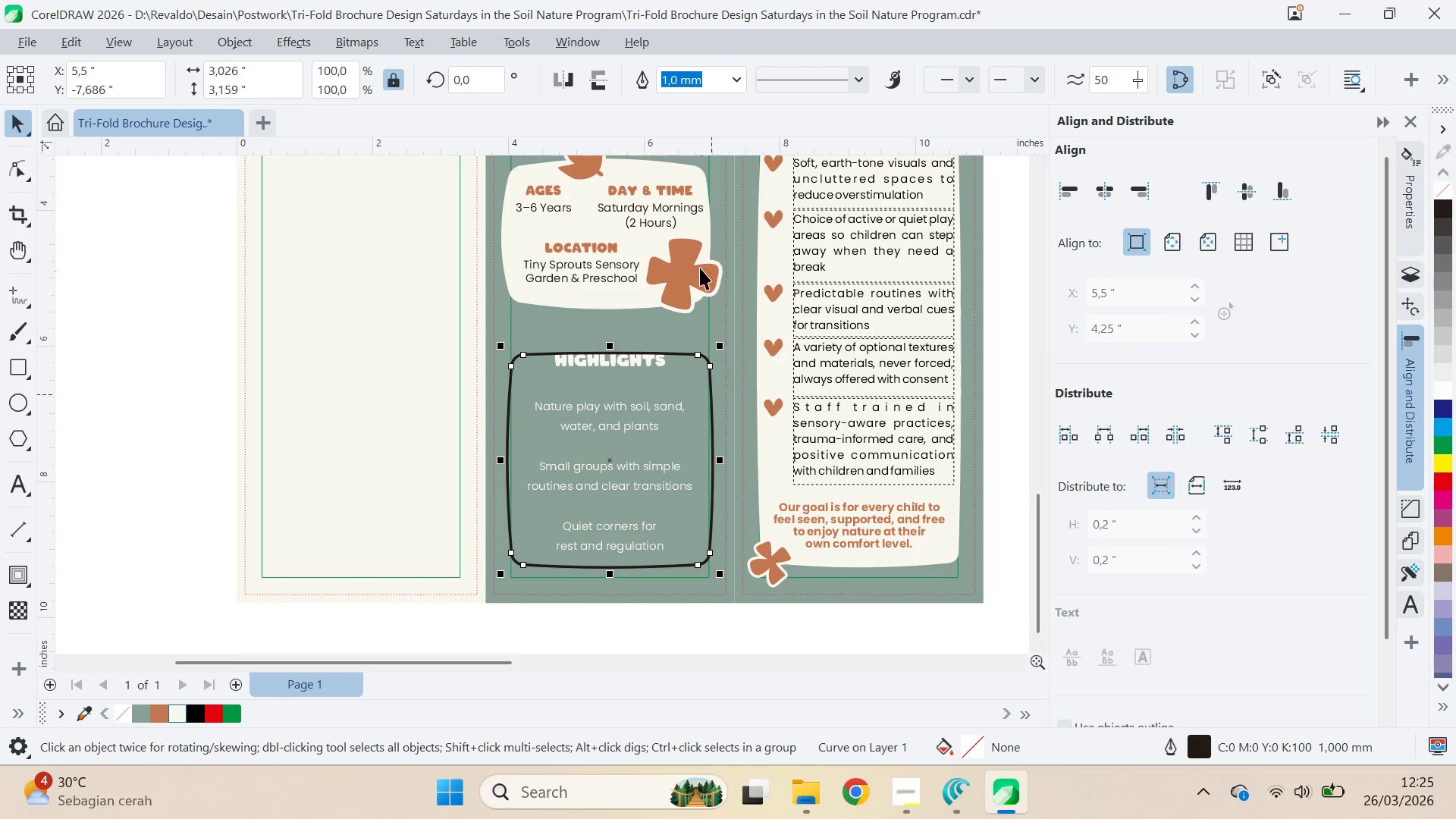 
left_click([700, 262])
 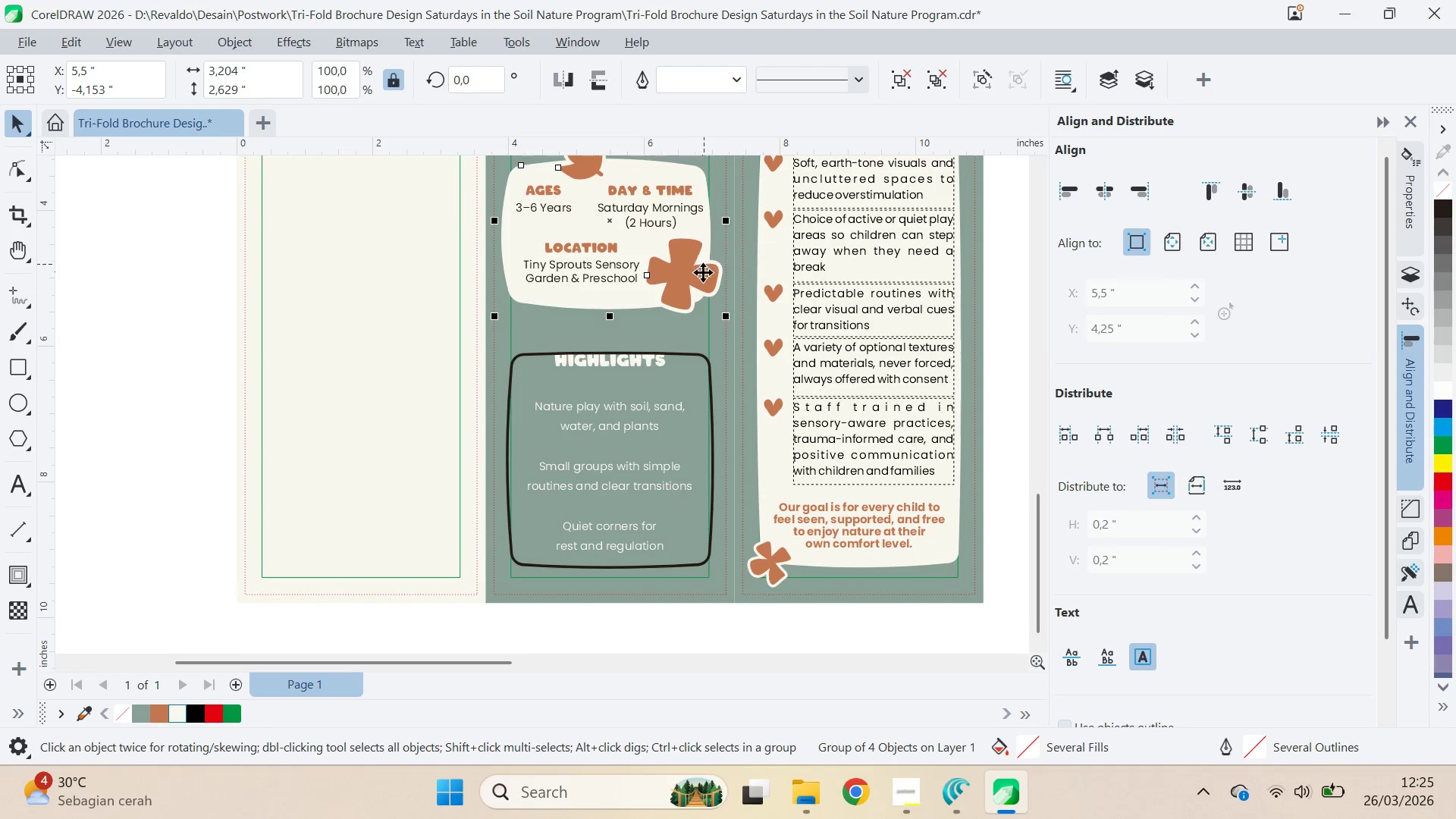 
hold_key(key=ControlLeft, duration=0.59)
left_click([703, 273])
 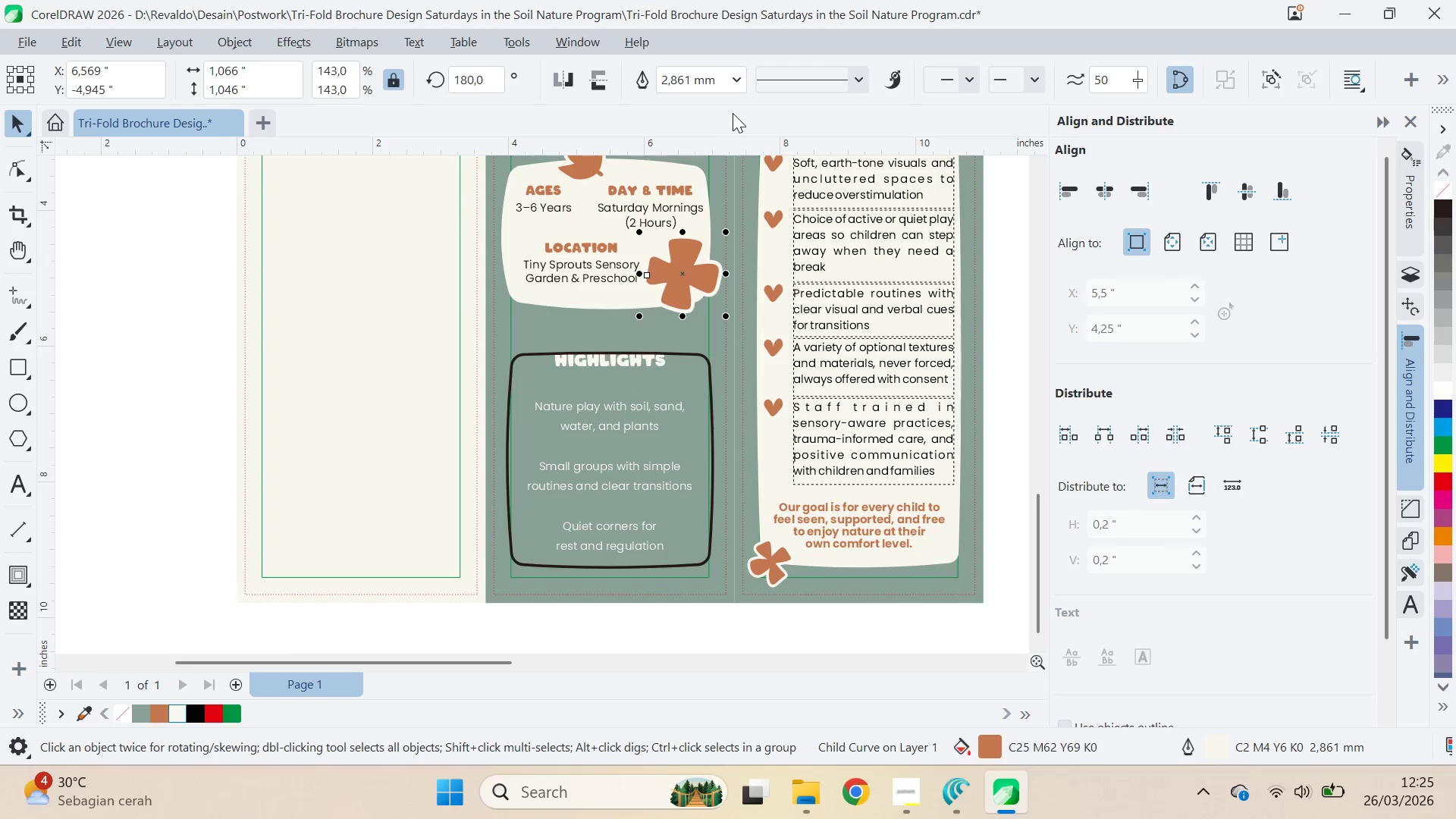 
left_click([740, 90])
 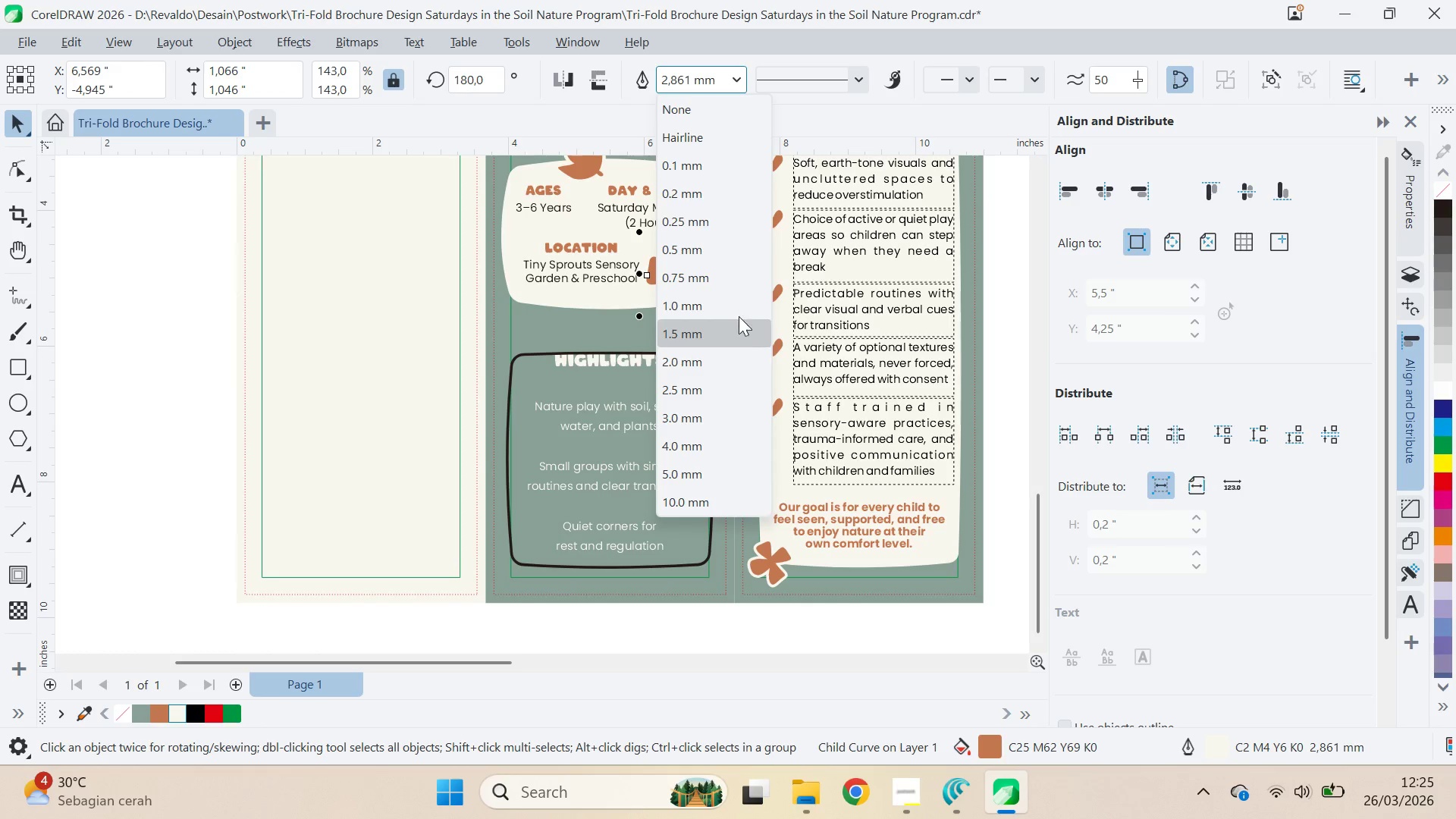 
left_click([739, 308])
 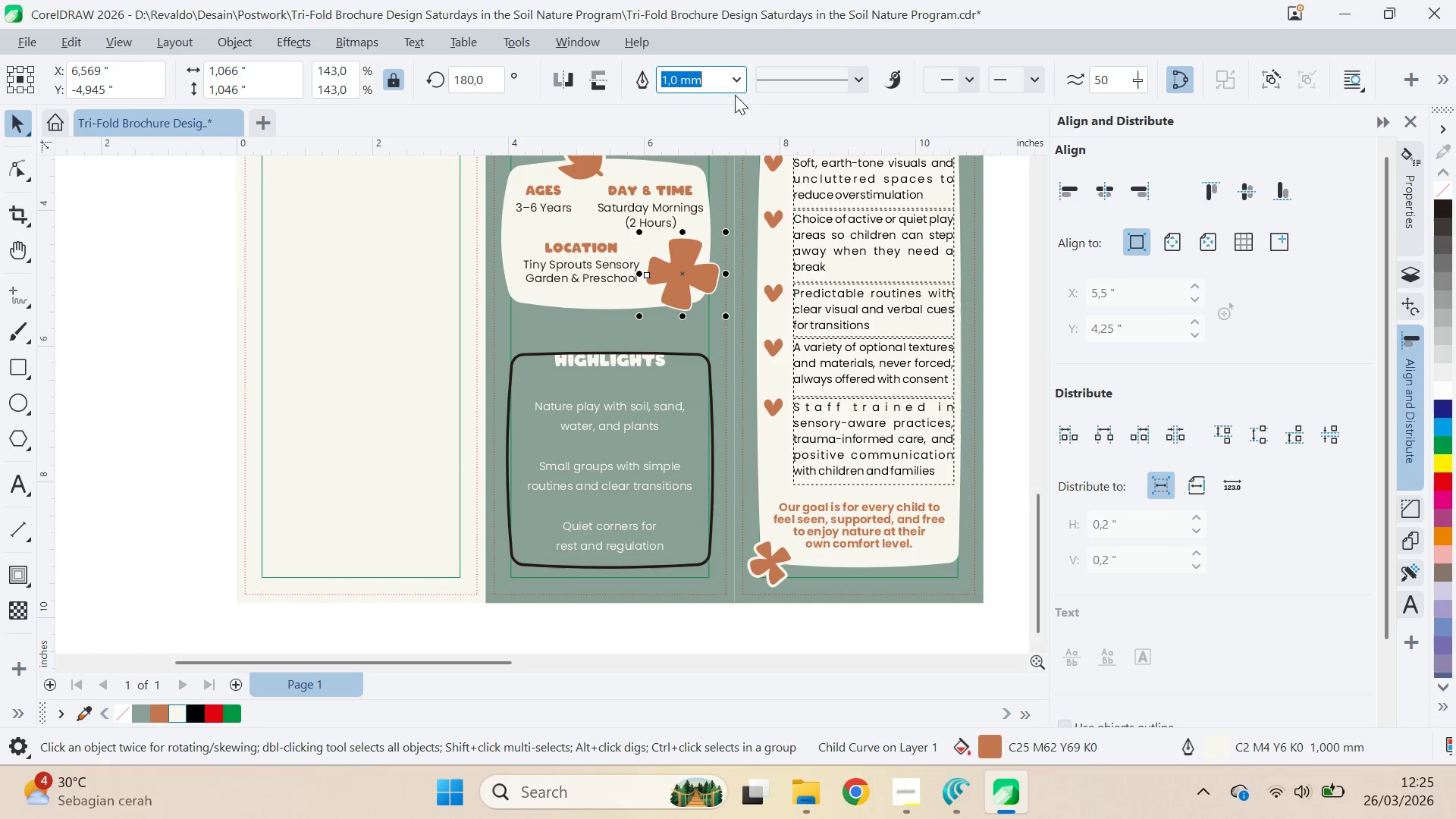 
left_click([732, 84])
 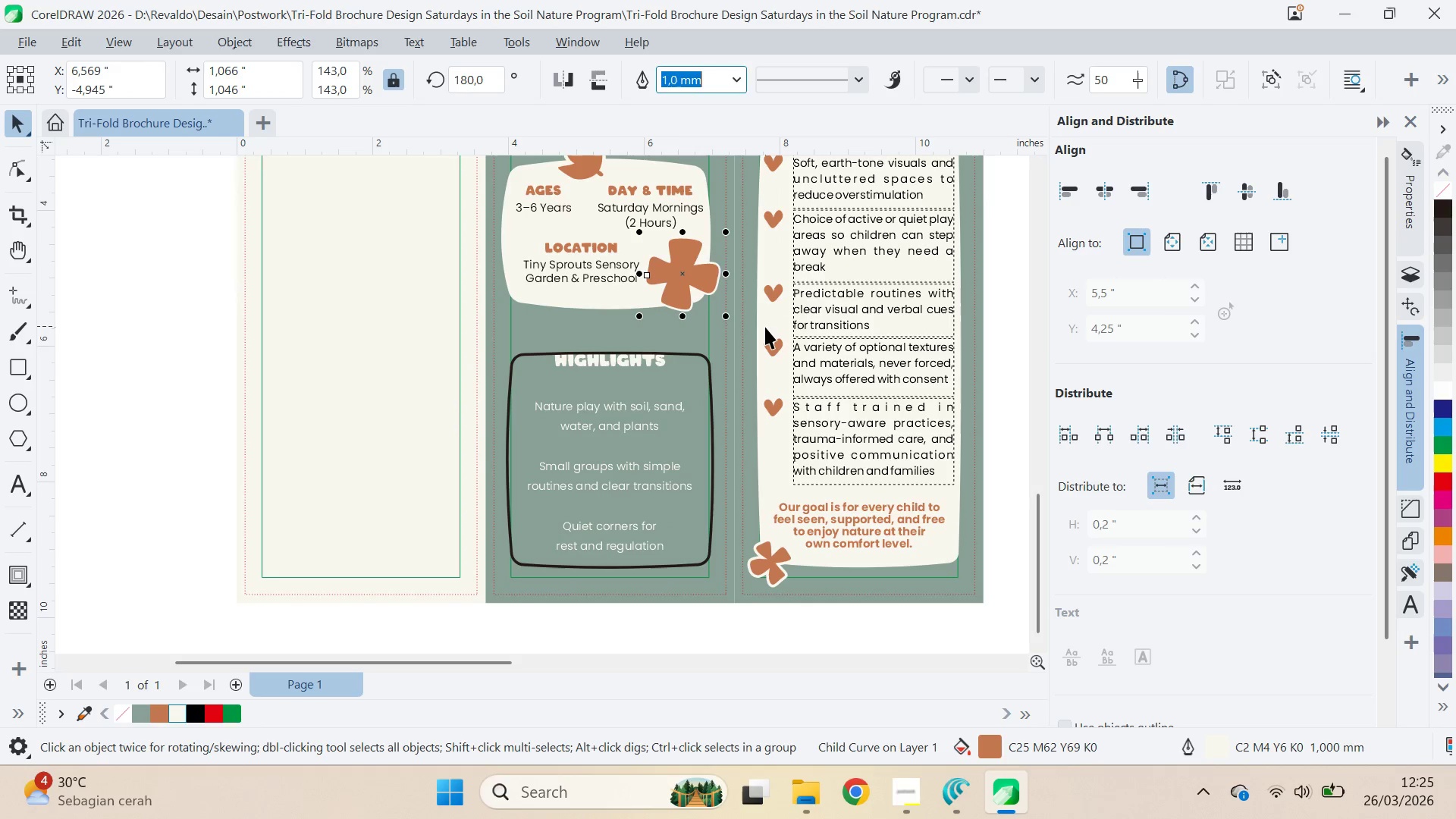 
key(Q)
 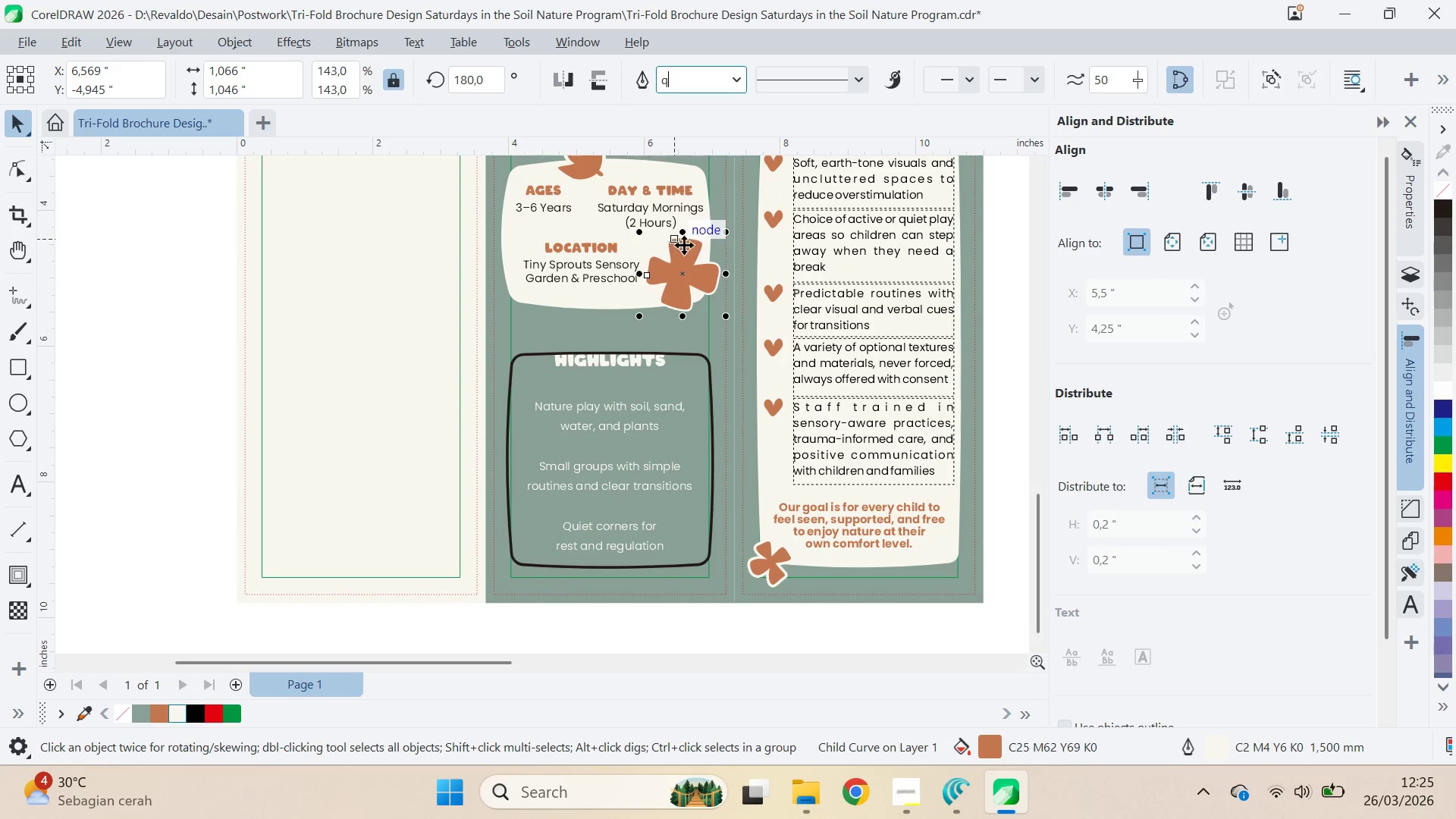 
left_click_drag(start_coordinate=[684, 245], to_coordinate=[722, 319])
 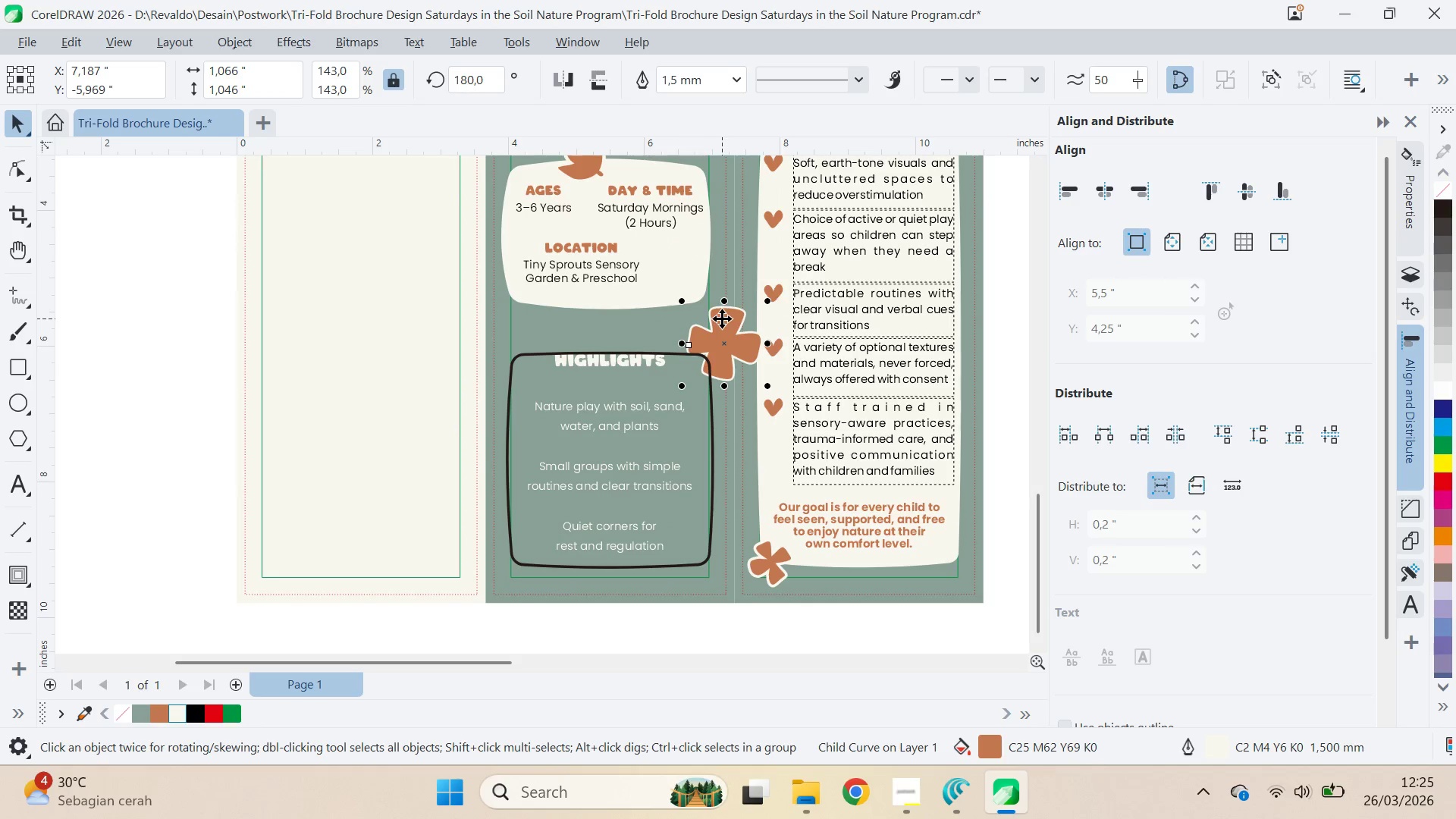 
key(Control+Z)
 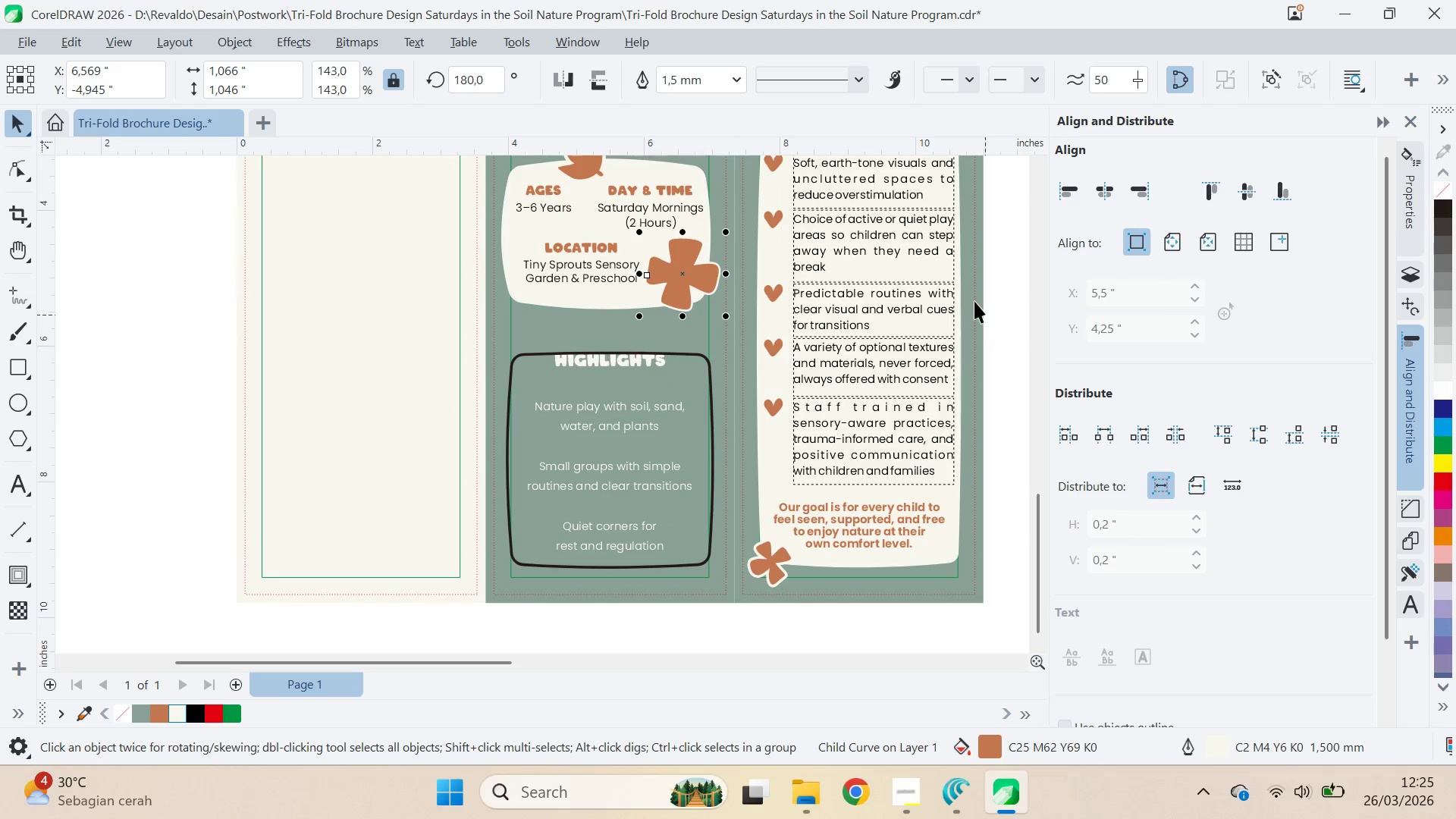 
type(qv)
 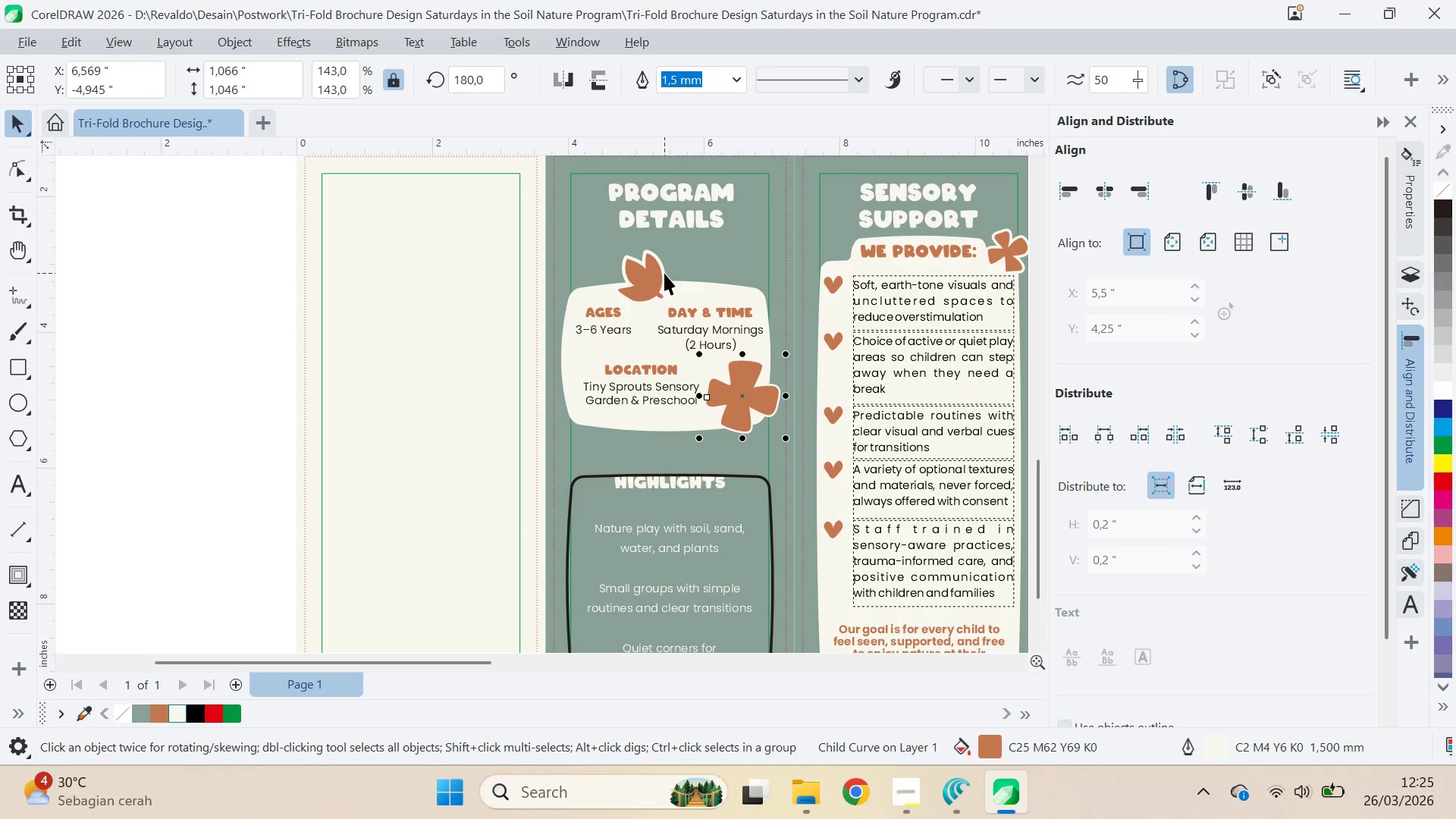 
left_click_drag(start_coordinate=[899, 272], to_coordinate=[959, 394])
 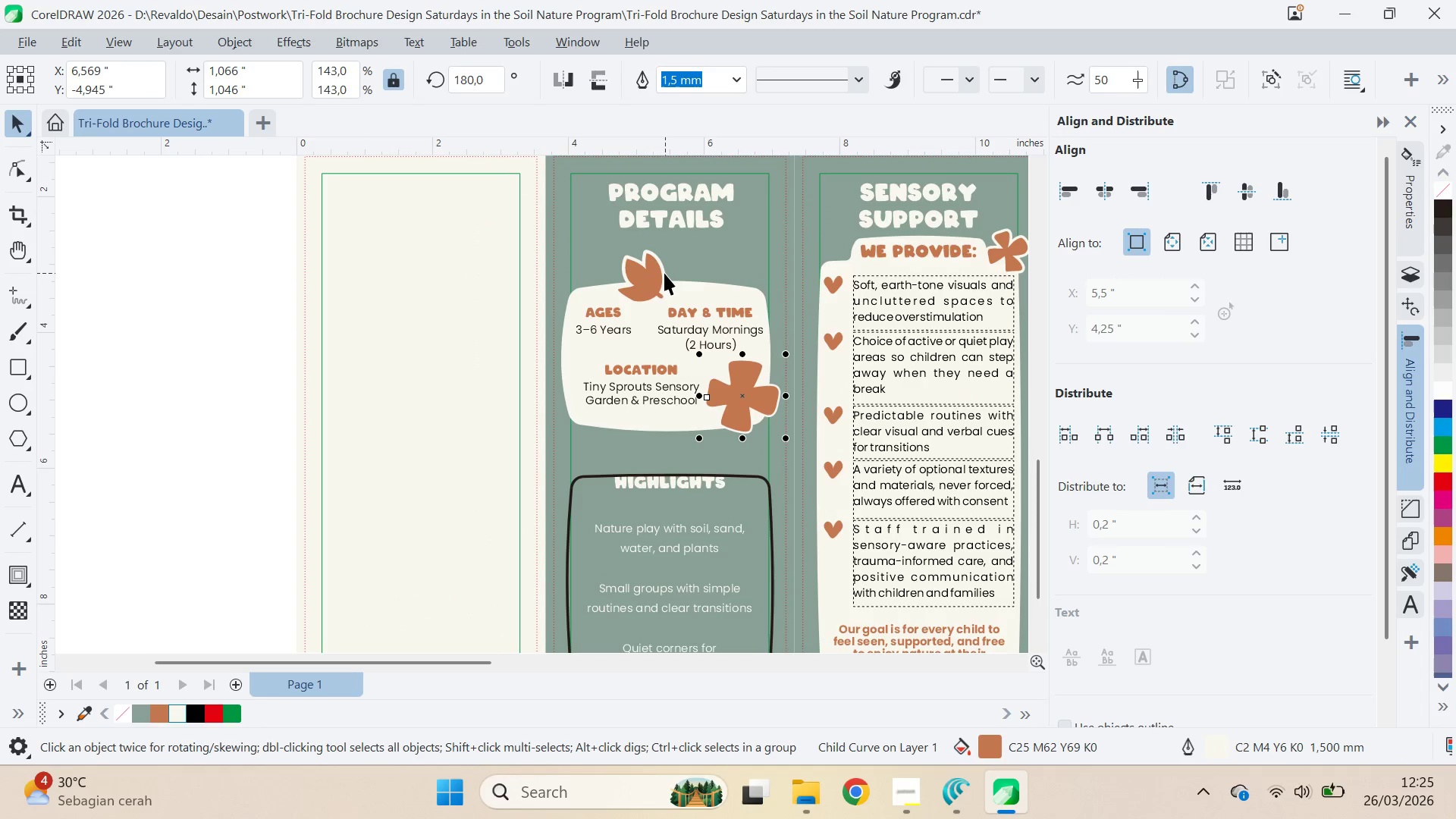 
key(Control+Z)
 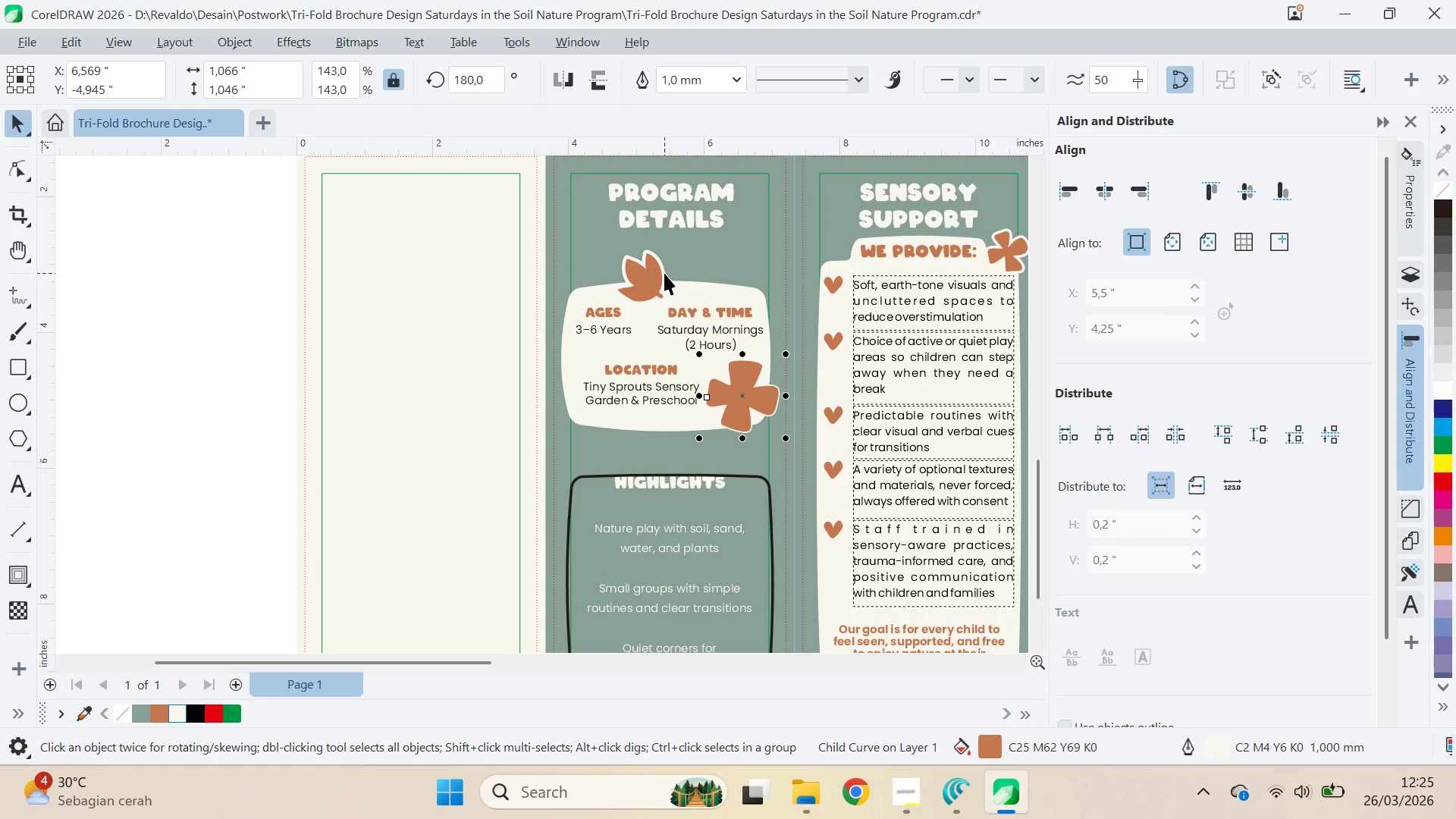 
key(Control+Z)
 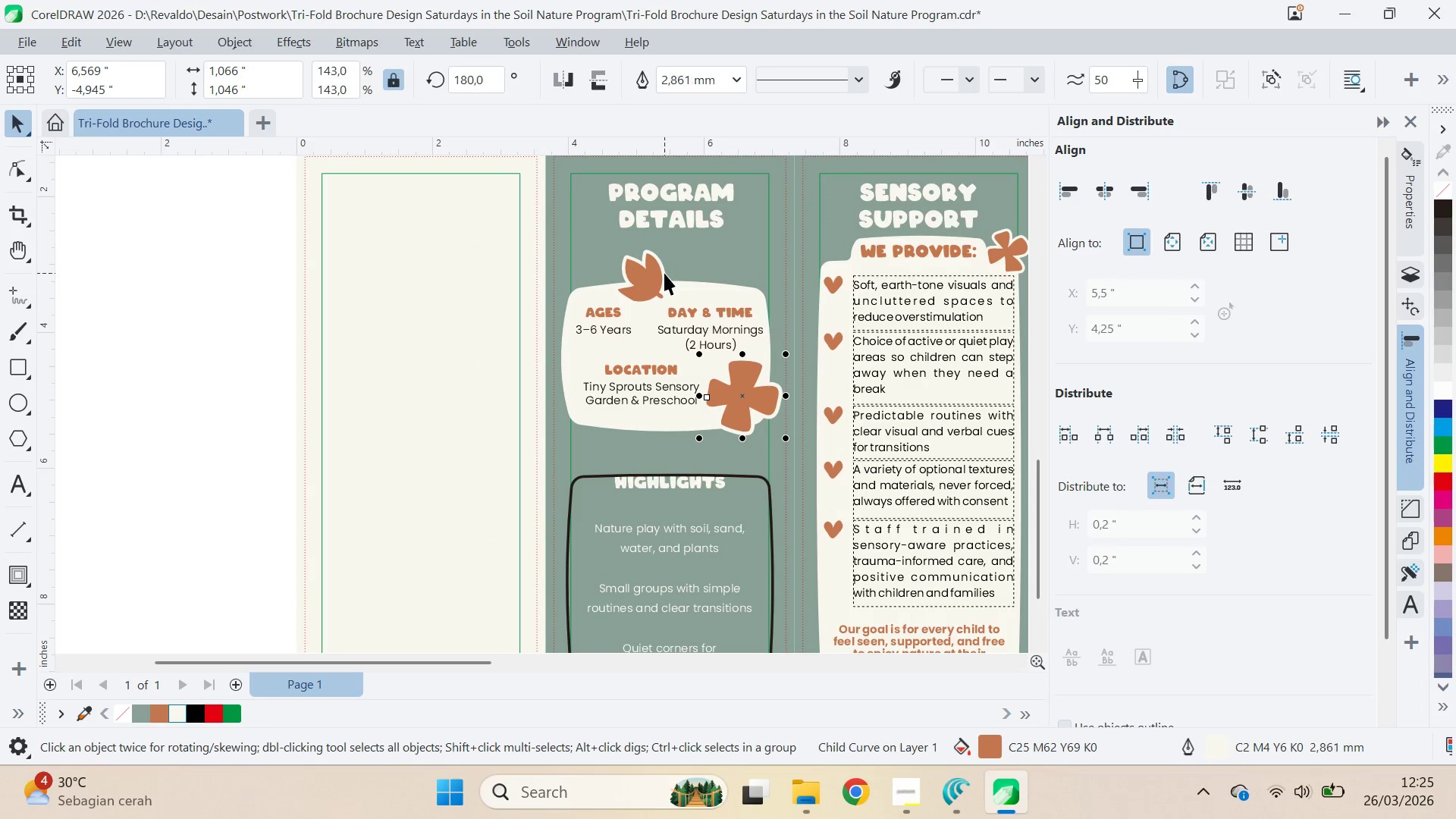 
key(Control+Z)
 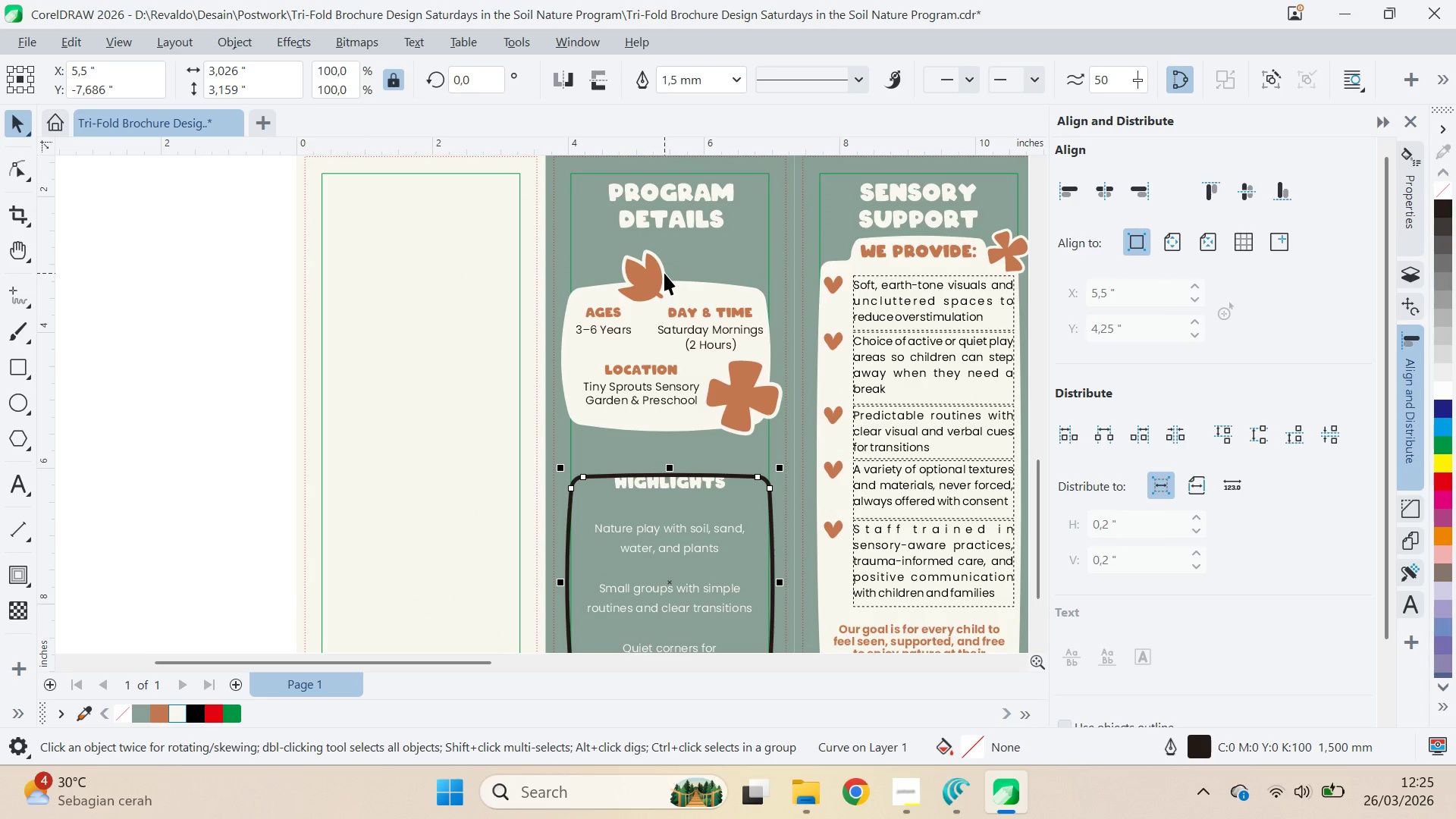 
key(Control+Shift+Z)
 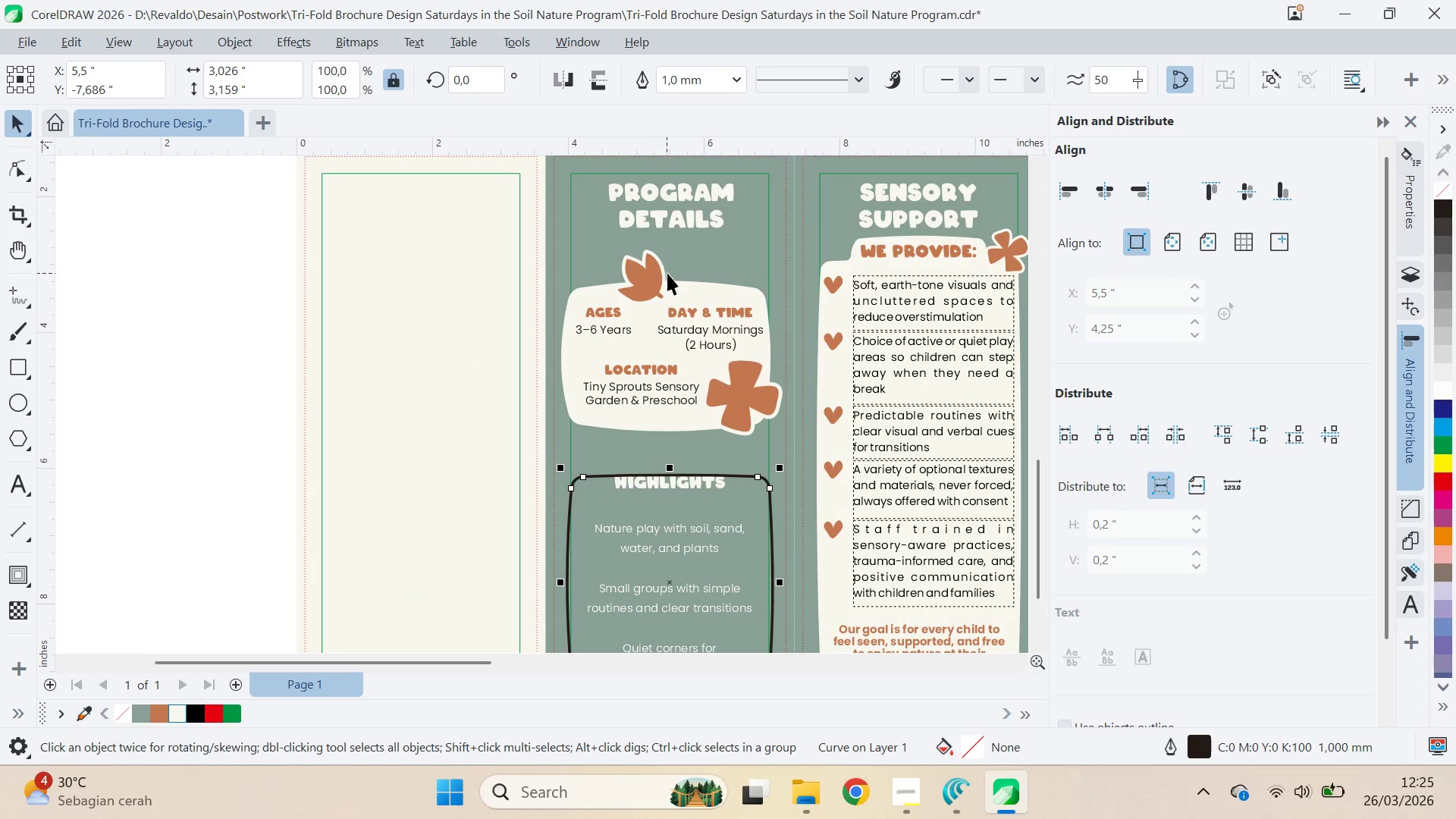 
key(Q)
 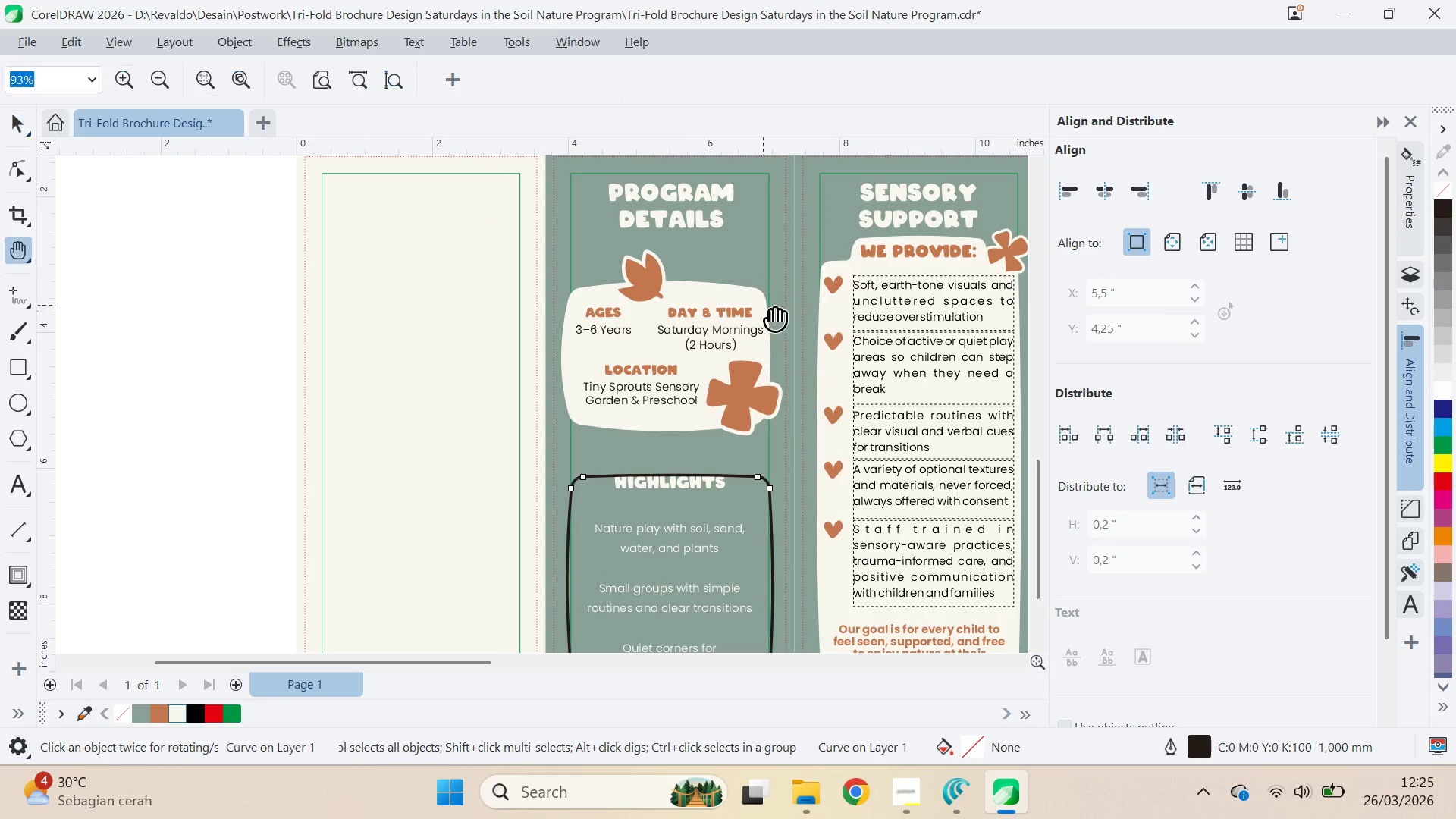 
left_click_drag(start_coordinate=[770, 311], to_coordinate=[693, 150])
 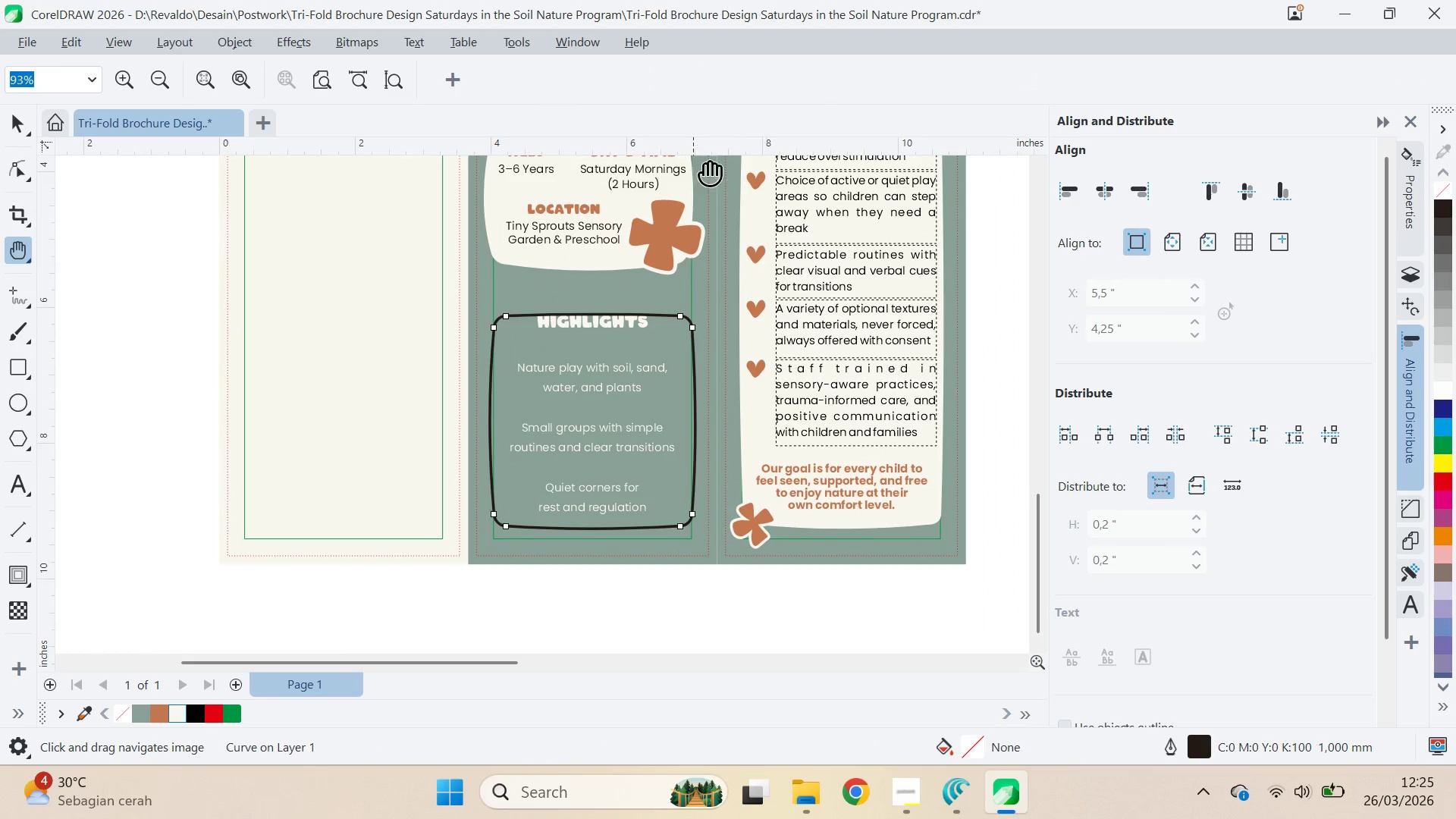 
key(V)
 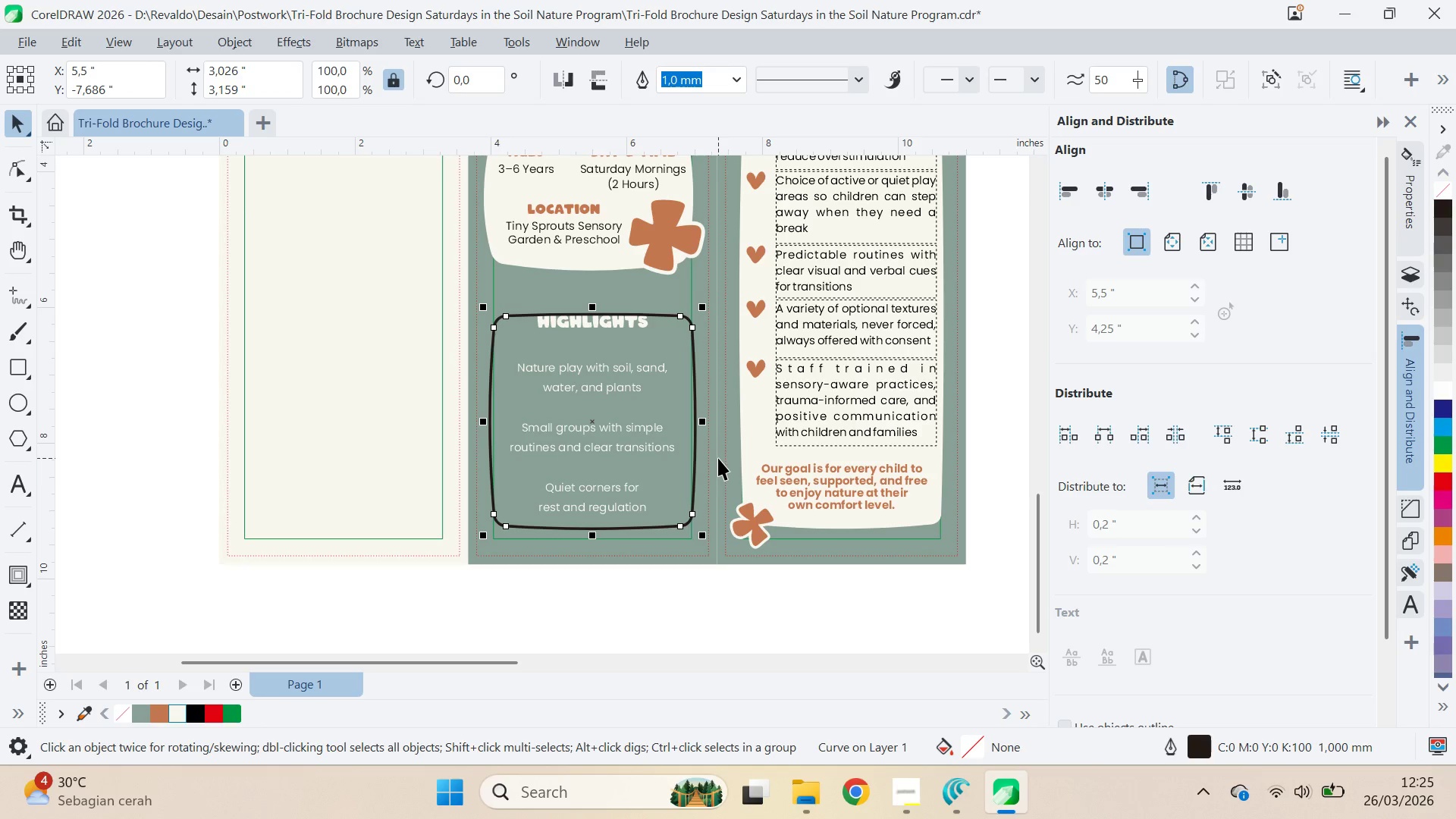 
mouse_move([694, 441])
 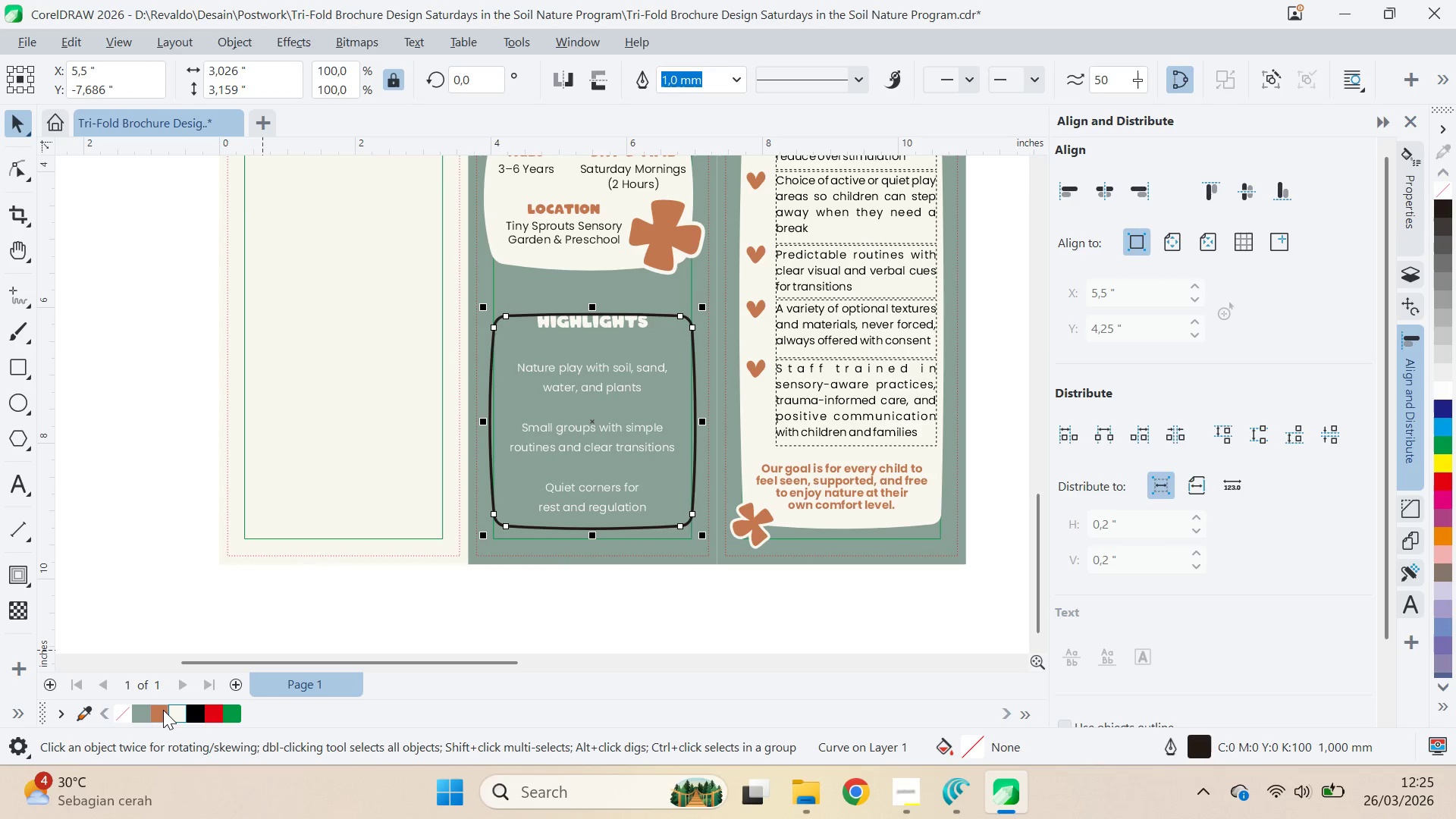 
right_click([163, 709])
 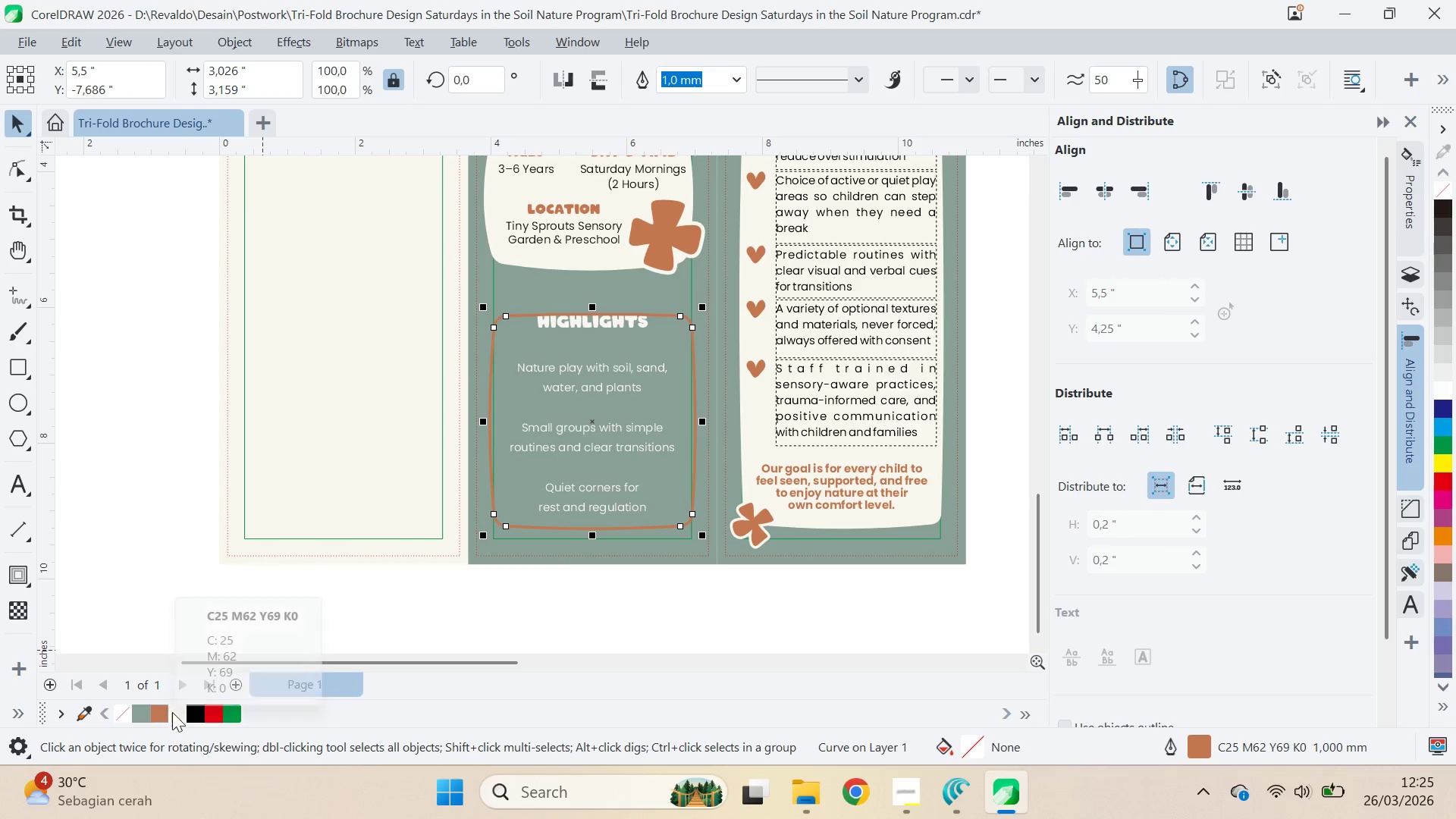 
right_click([179, 717])
 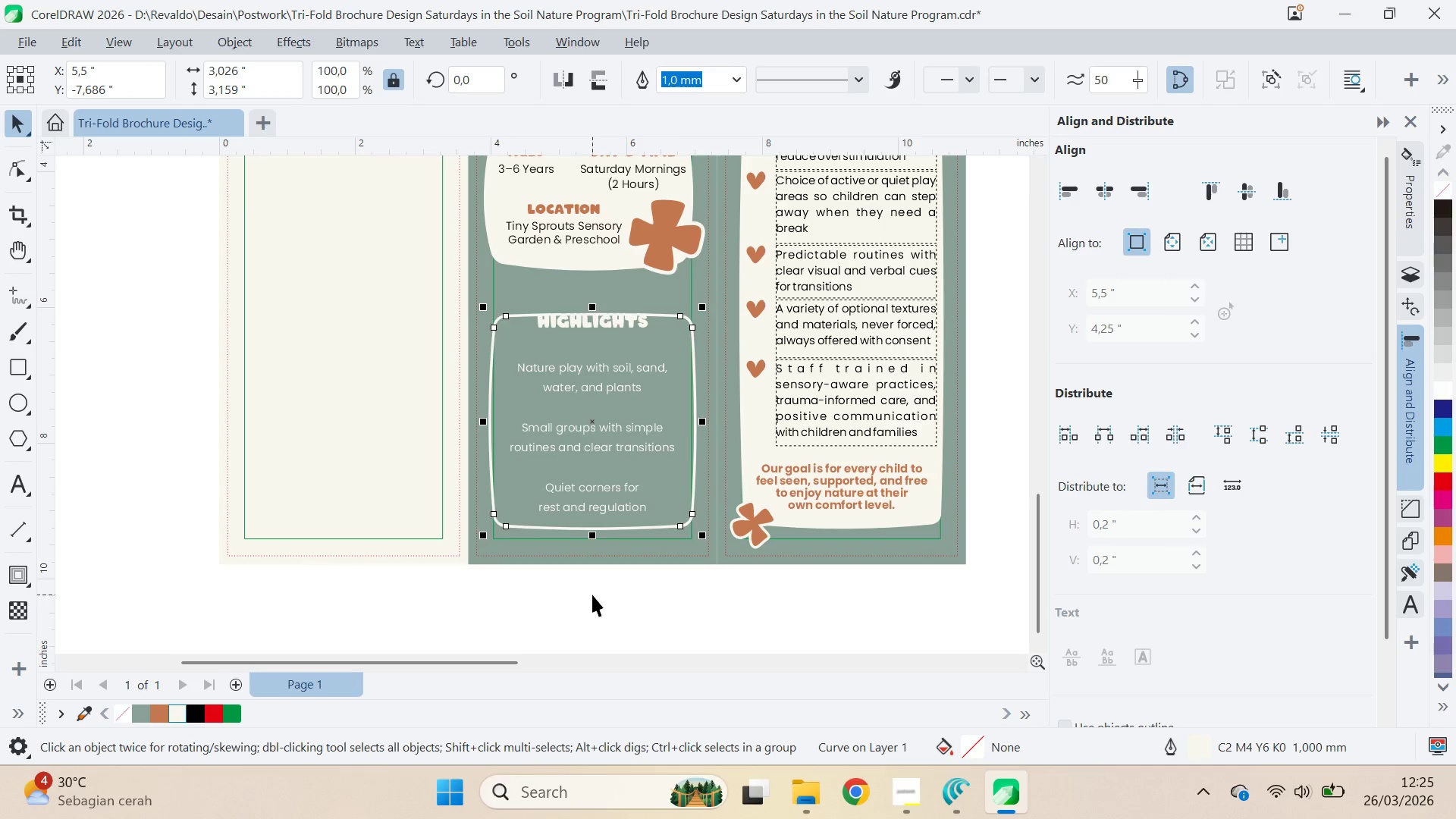 
left_click([592, 595])
 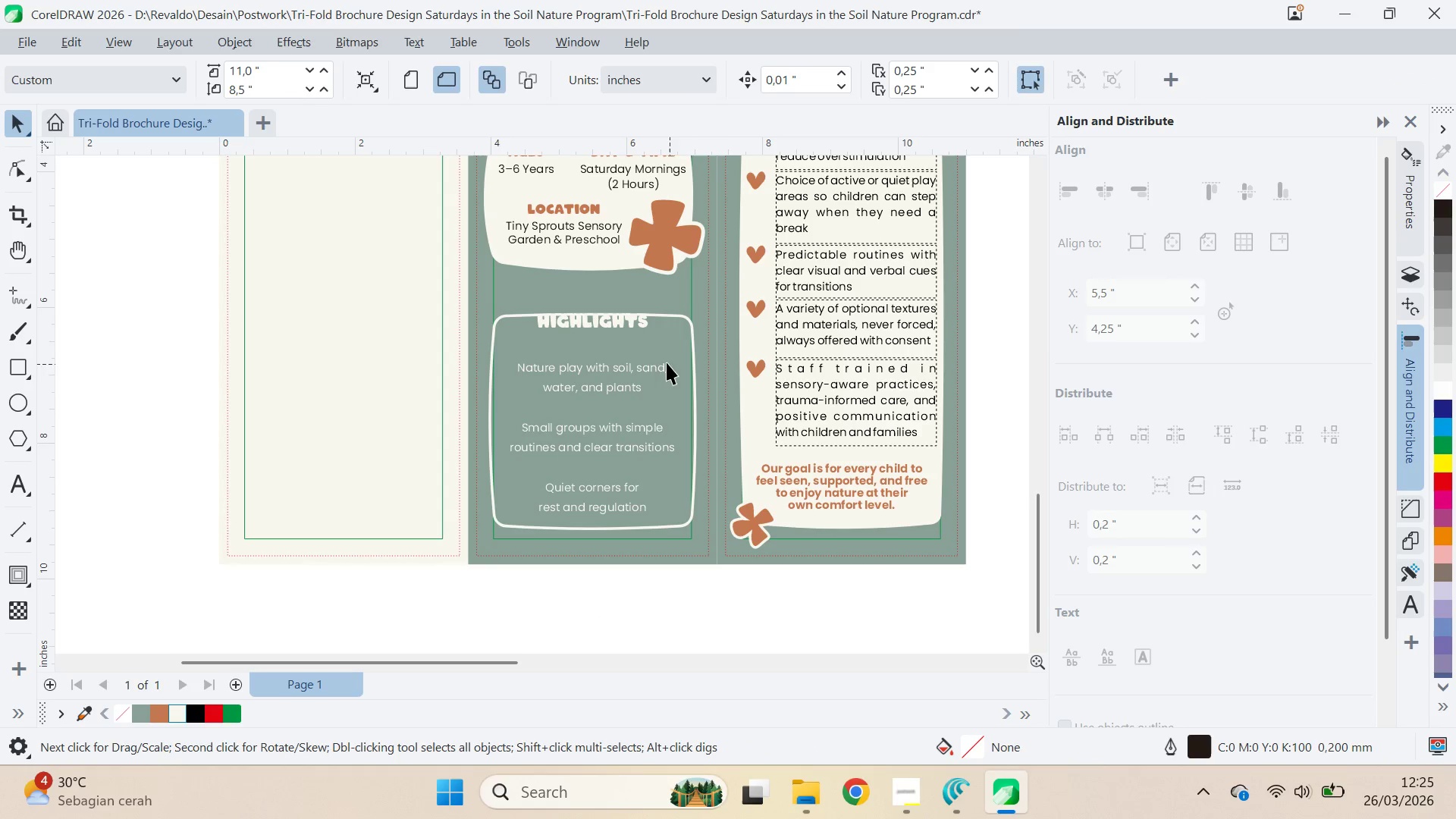 
left_click([628, 328])
 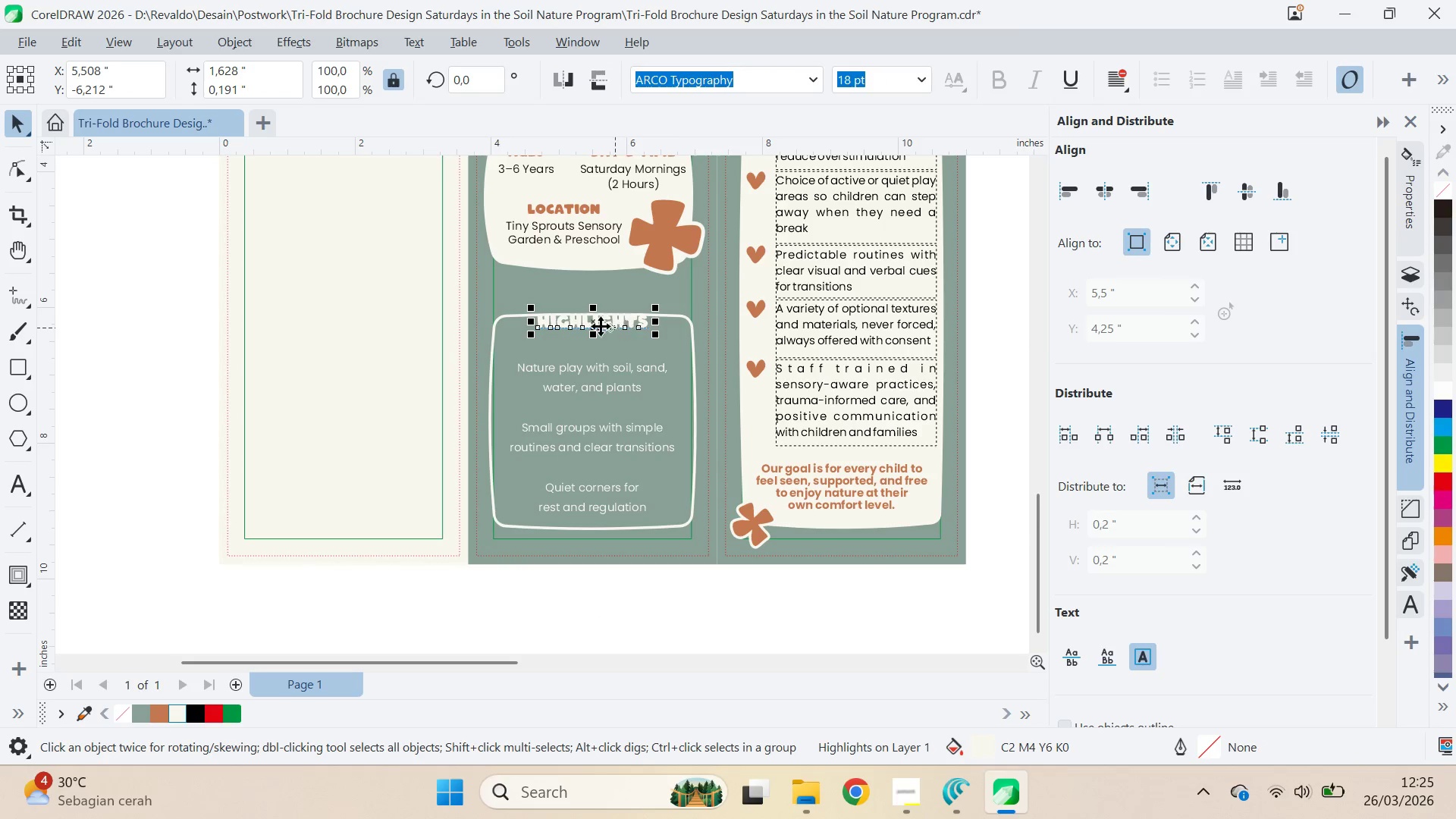 
left_click_drag(start_coordinate=[596, 313], to_coordinate=[592, 300])
 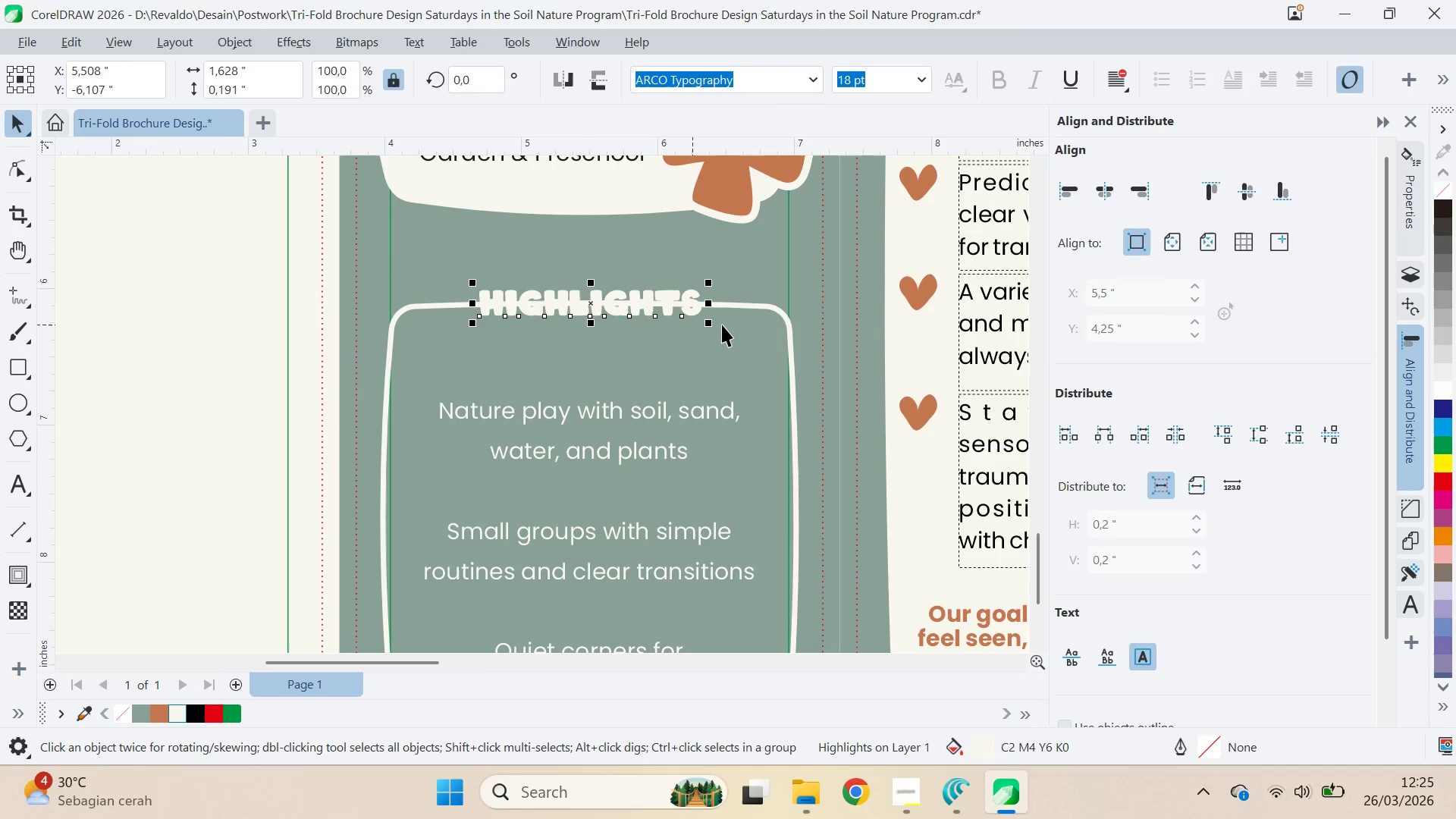 
hold_key(key=ShiftLeft, duration=0.8)
 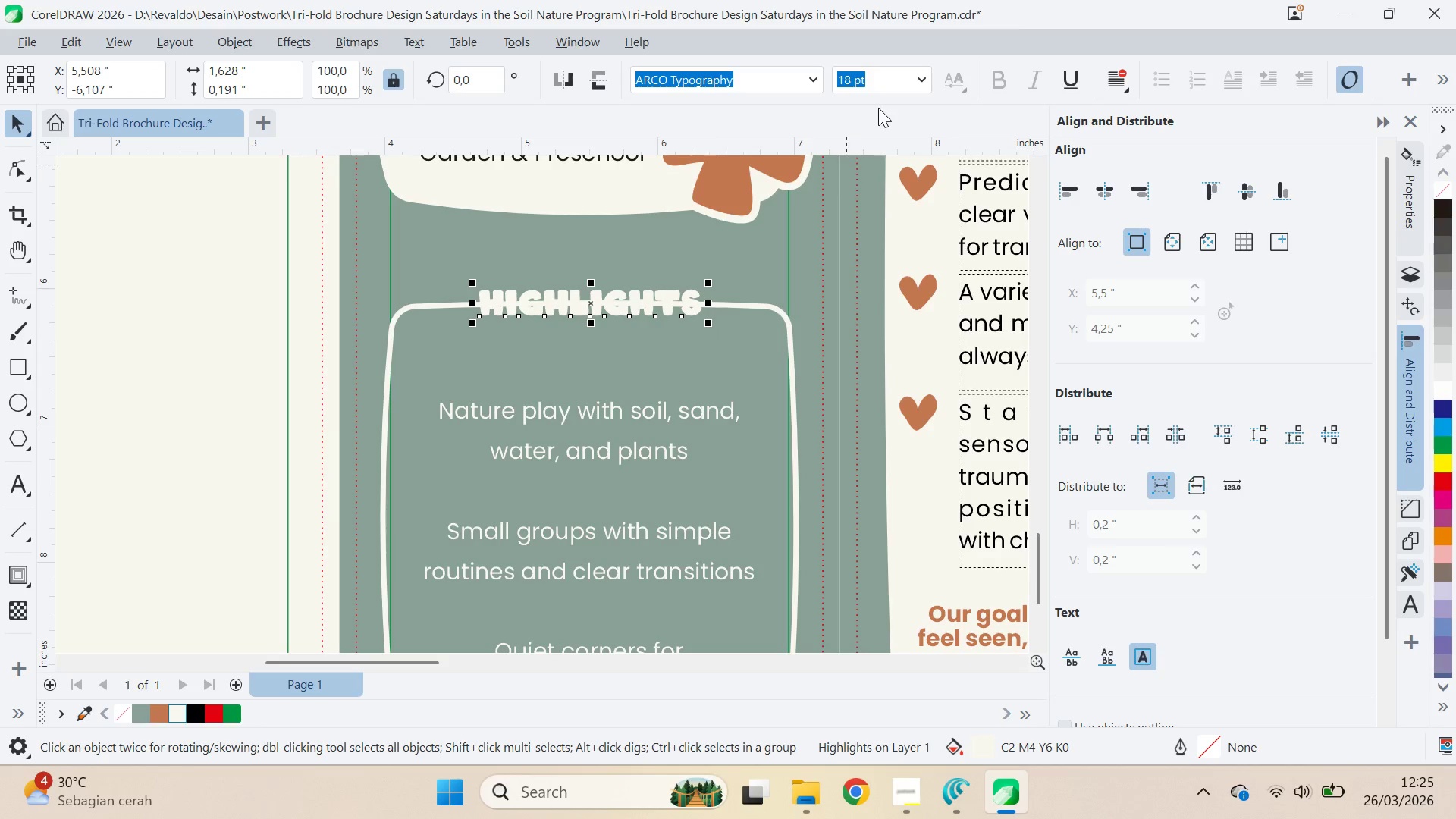 
scroll: coordinate [599, 325], scroll_direction: up, amount: 5.0
 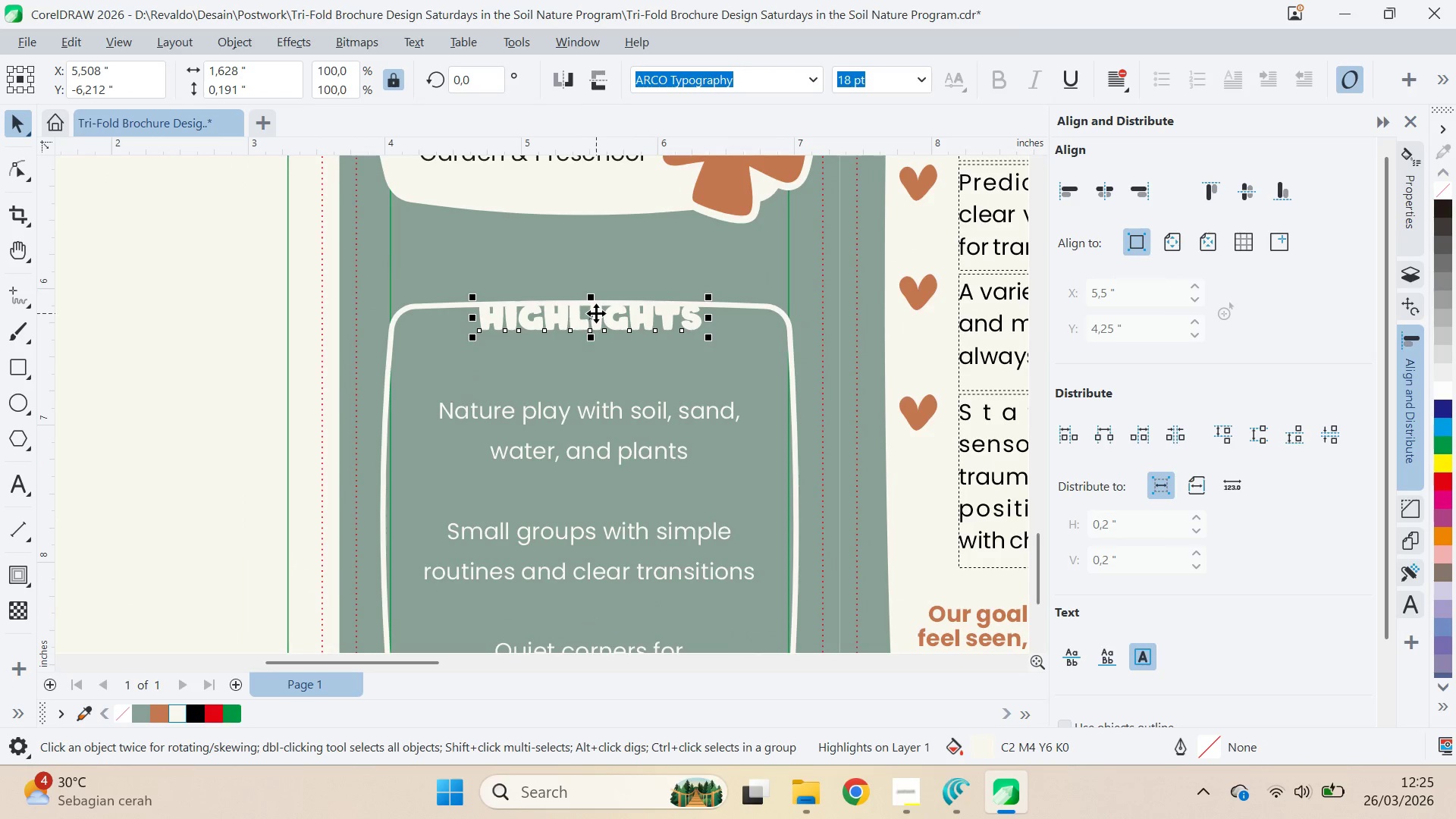 
key(Control+ControlLeft)
 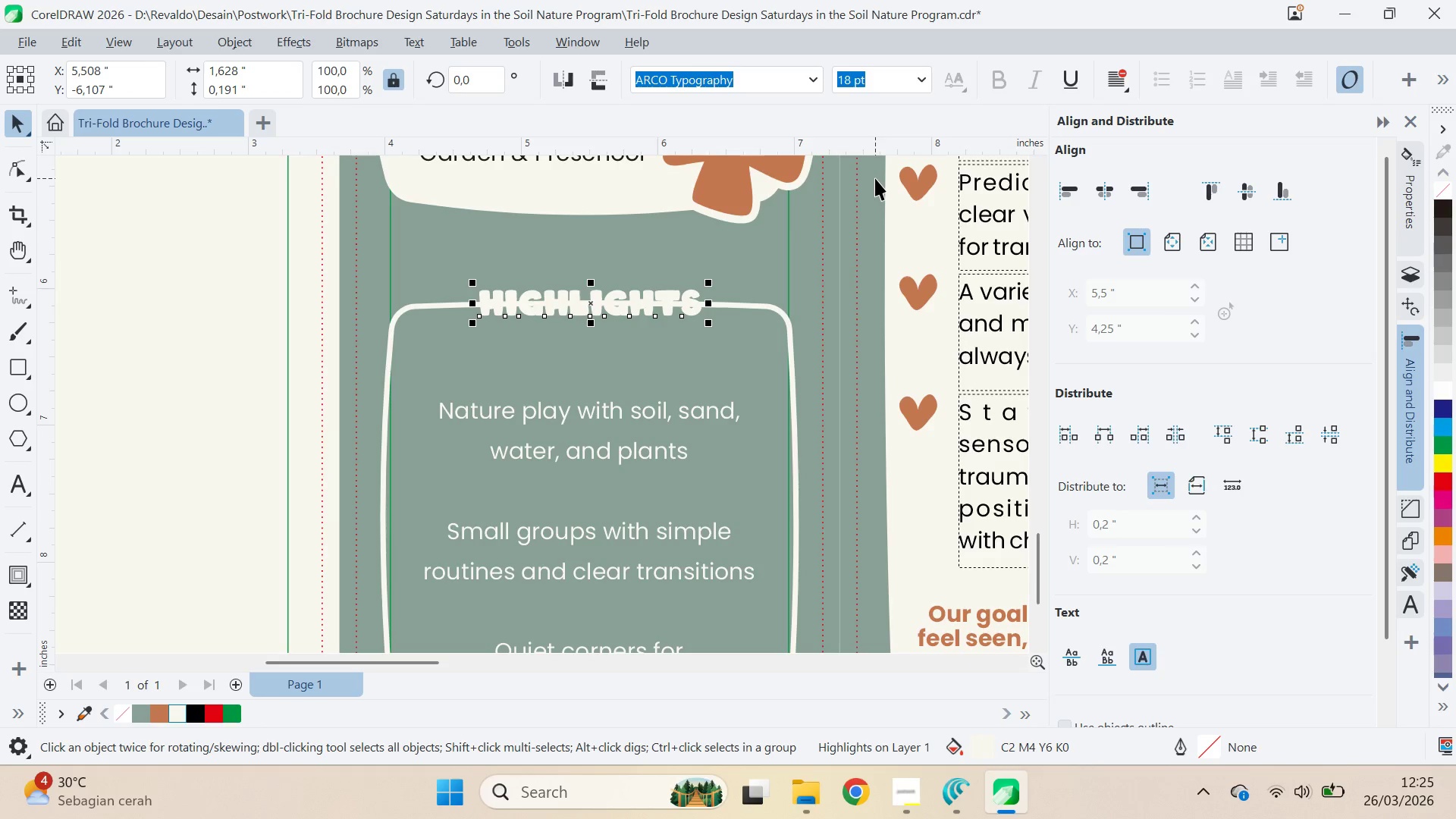 
key(Control+S)
 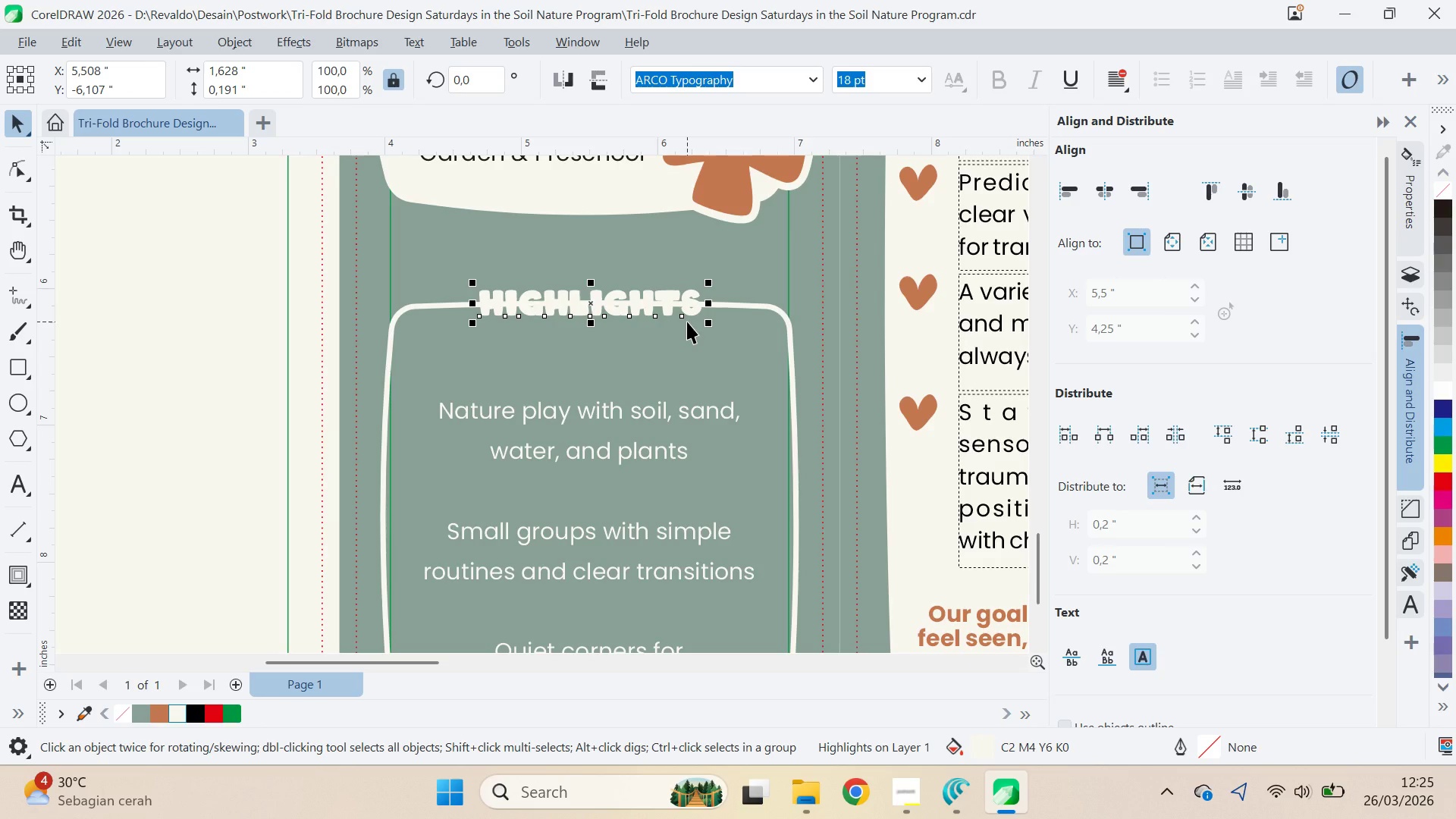 
wait(5.09)
 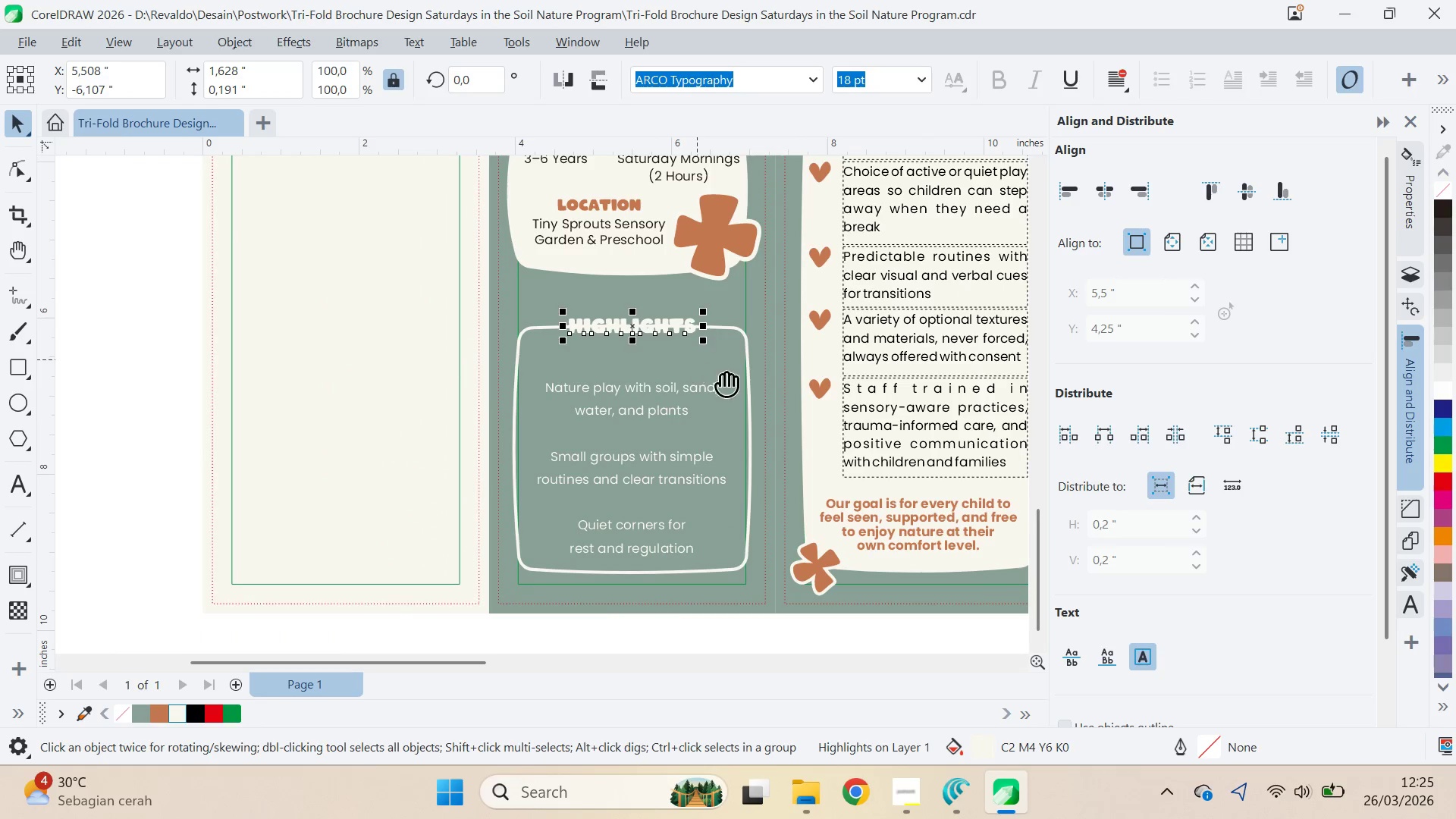 
type(qv)
 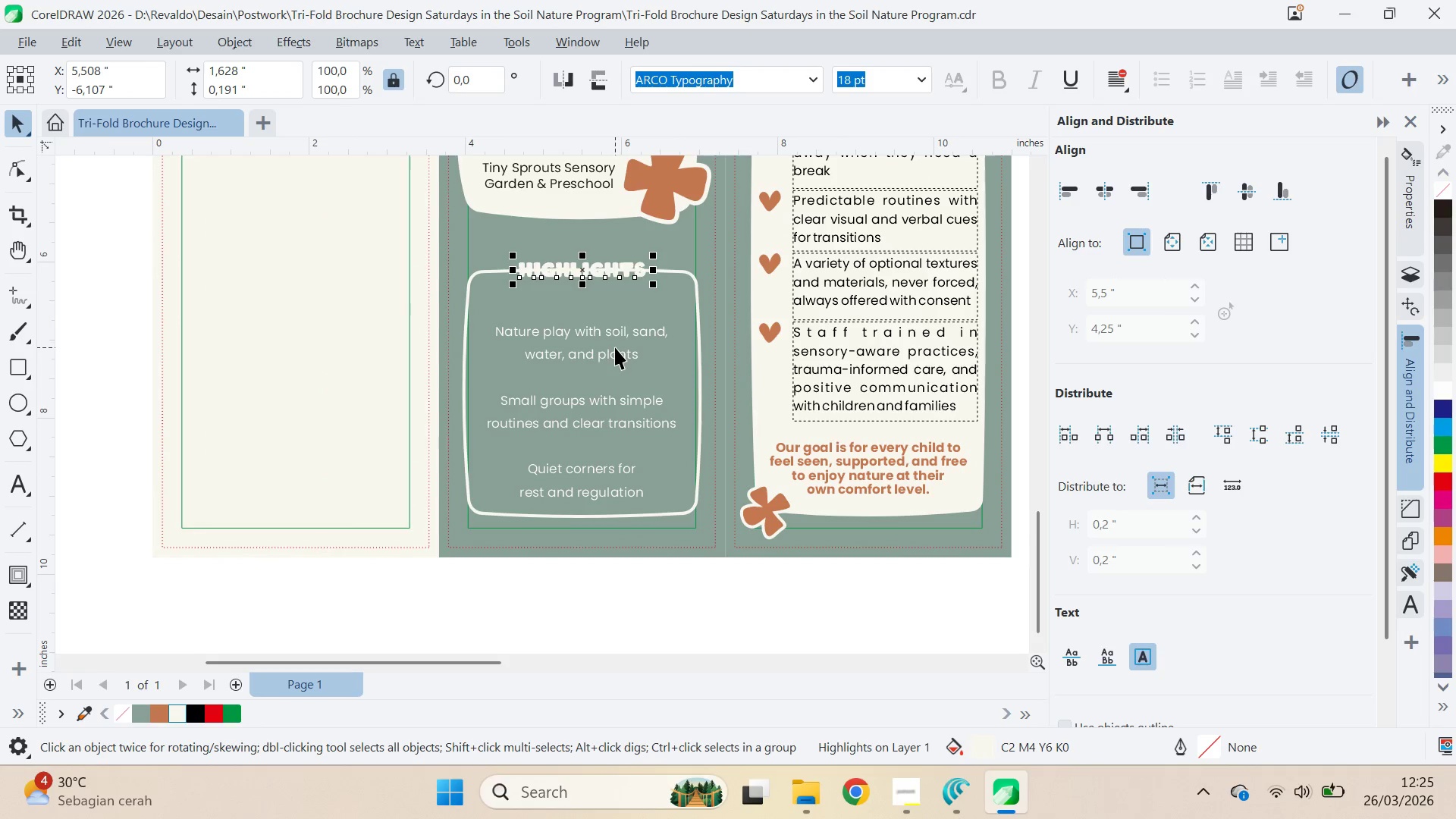 
left_click_drag(start_coordinate=[739, 384], to_coordinate=[689, 328])
 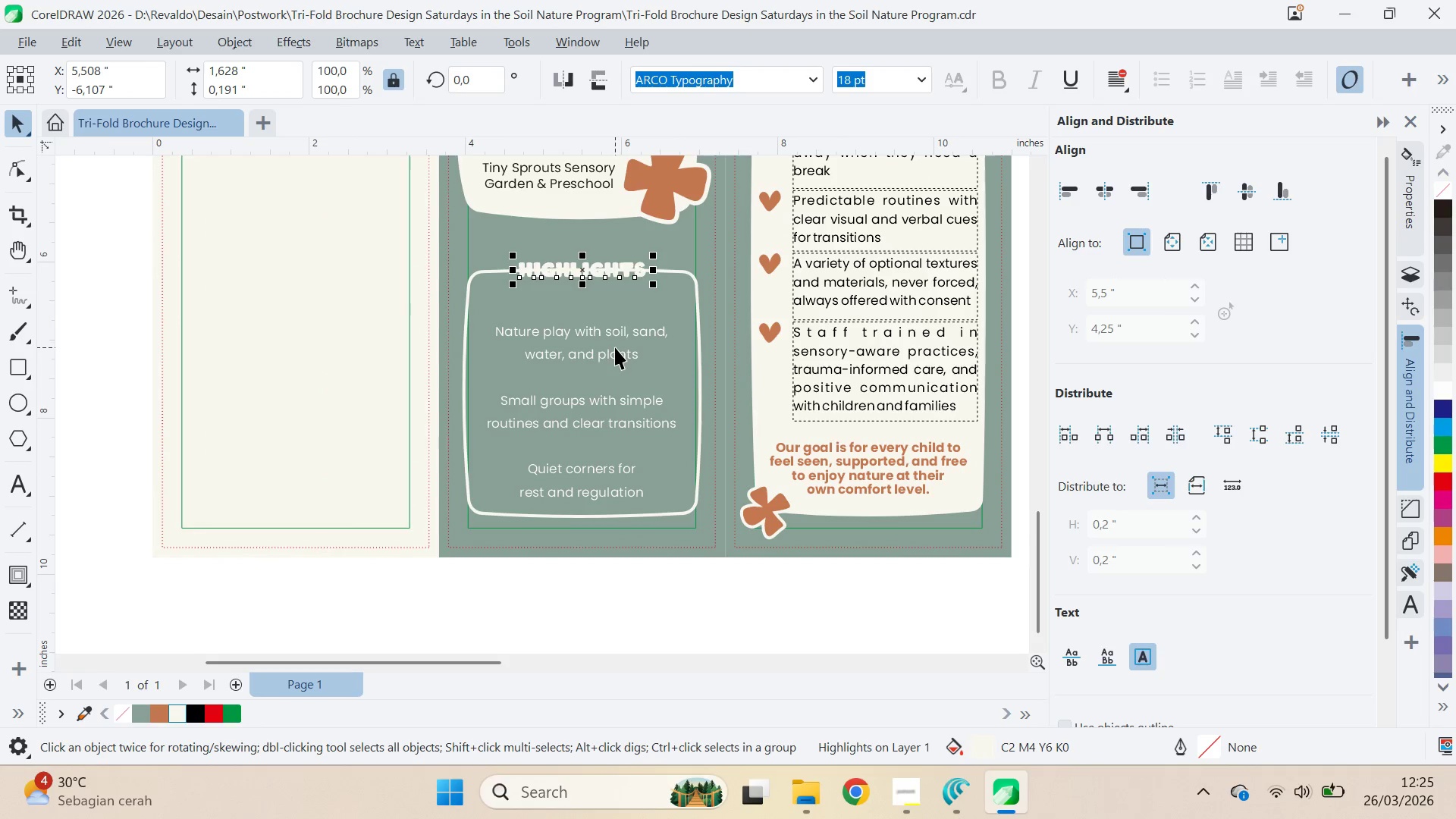 
scroll: coordinate [689, 356], scroll_direction: down, amount: 4.0
 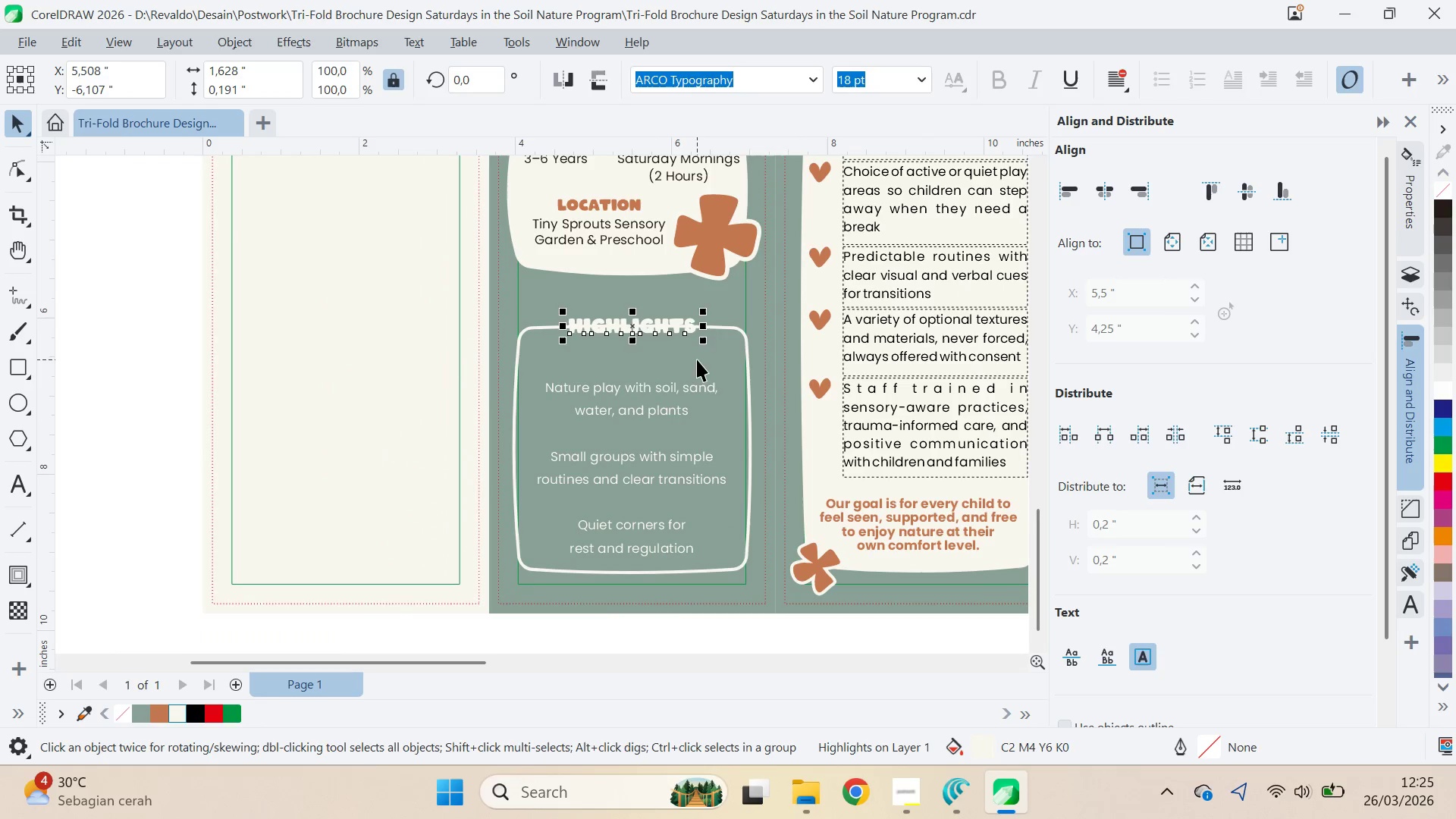 
left_click_drag(start_coordinate=[619, 337], to_coordinate=[617, 311])
 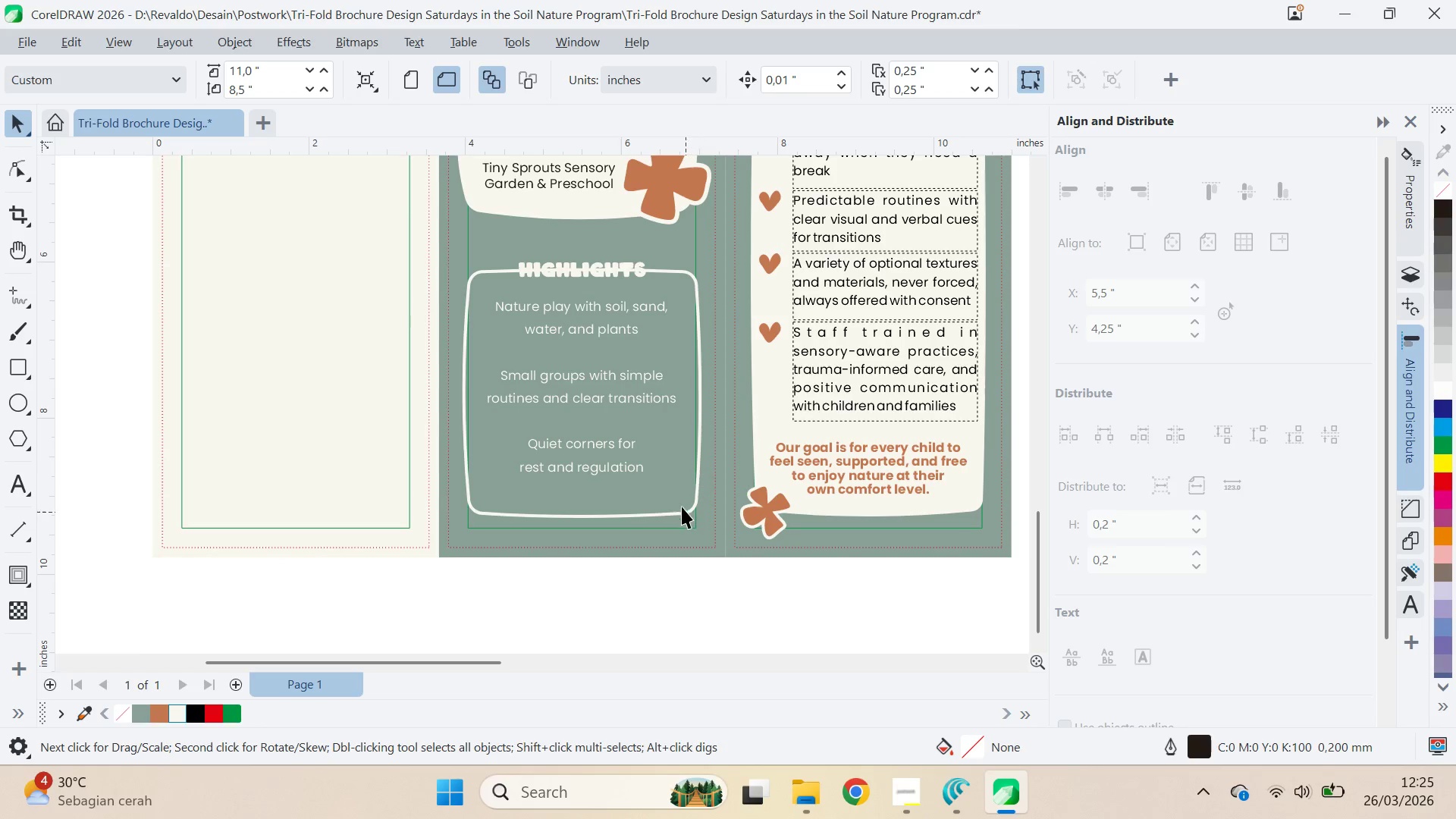 
hold_key(key=ShiftLeft, duration=1.51)
 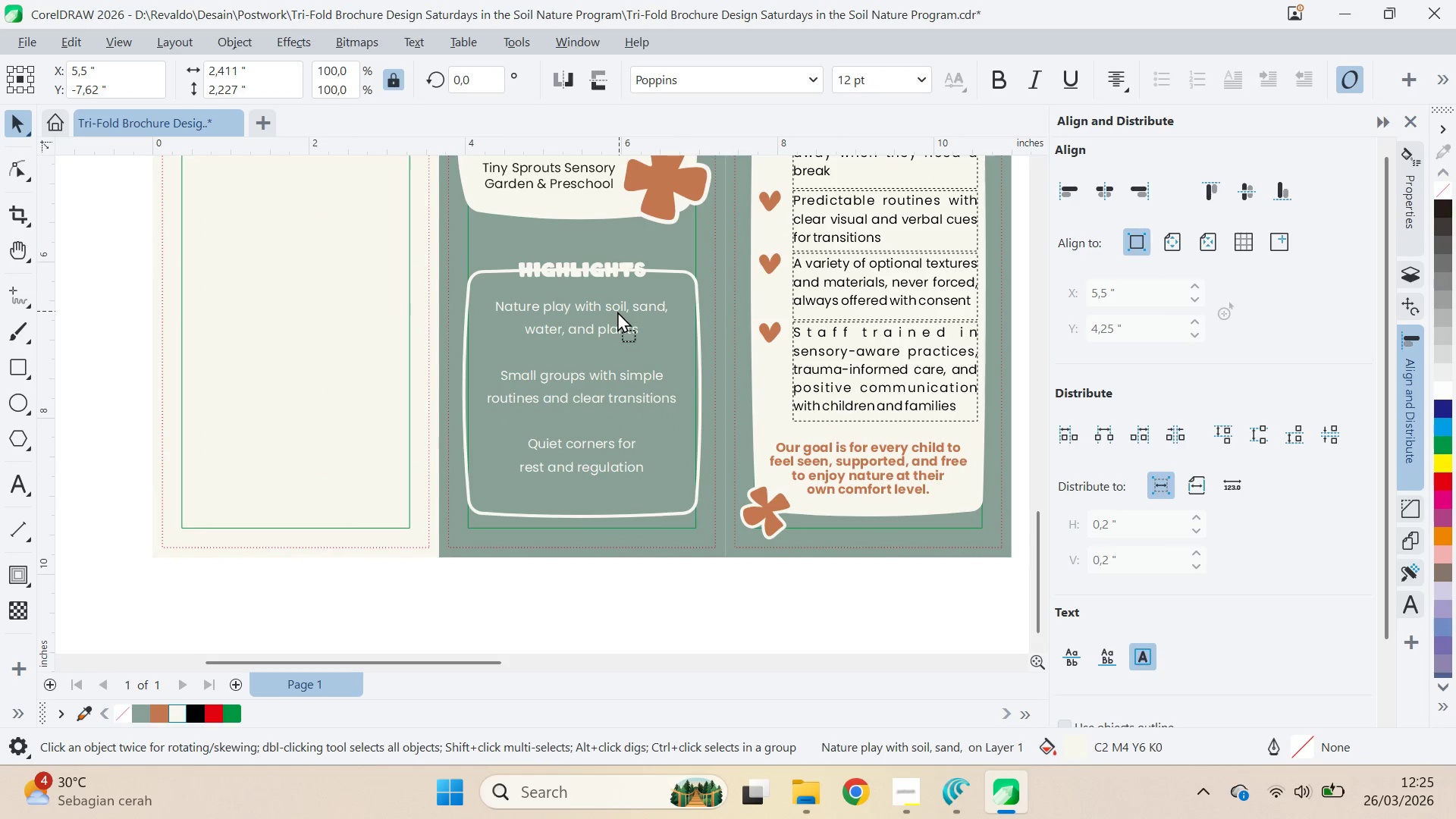 
hold_key(key=ShiftLeft, duration=1.5)
 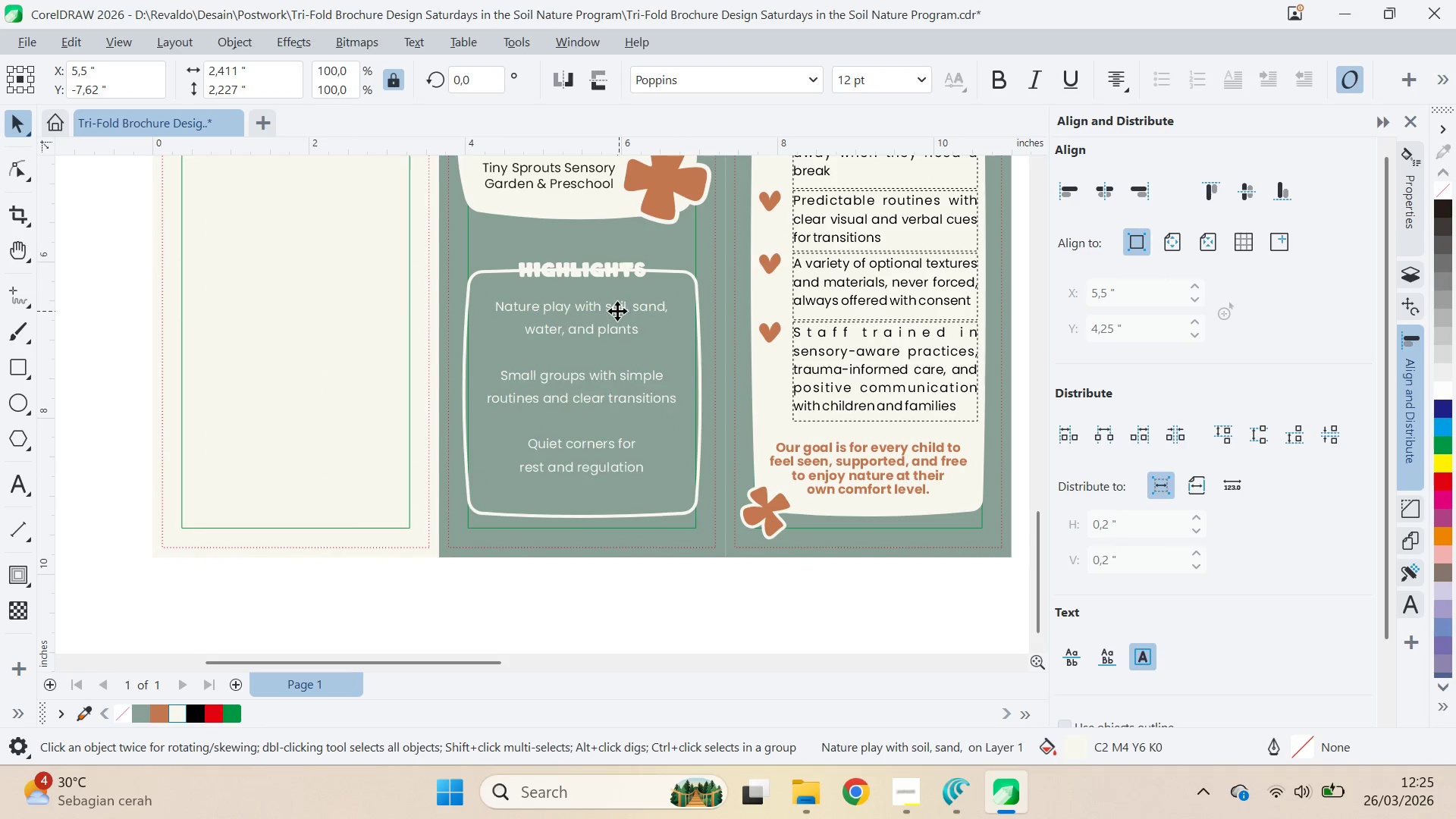 
hold_key(key=ShiftLeft, duration=0.5)
left_click([617, 311])
 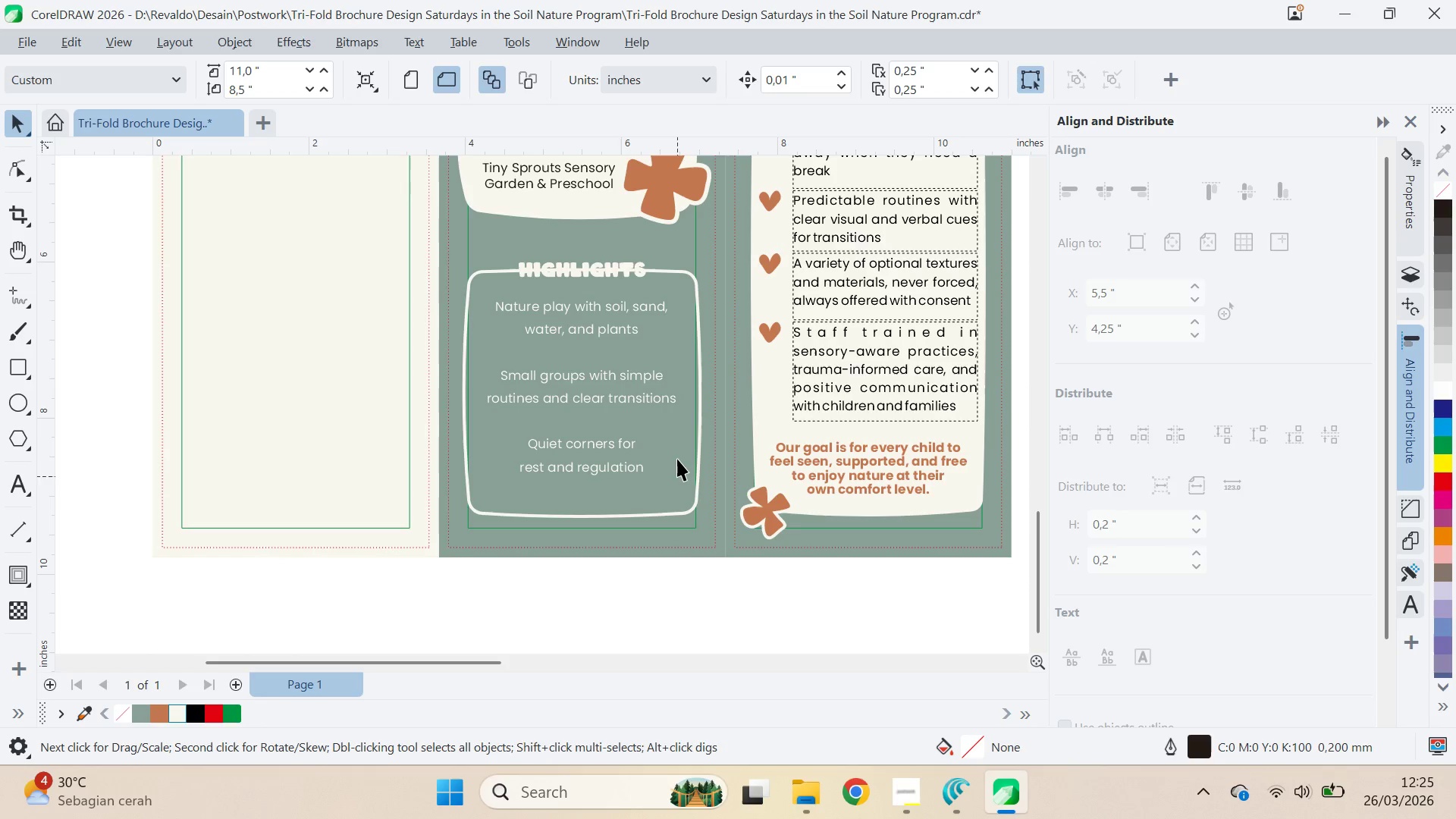 
left_click([679, 439])
 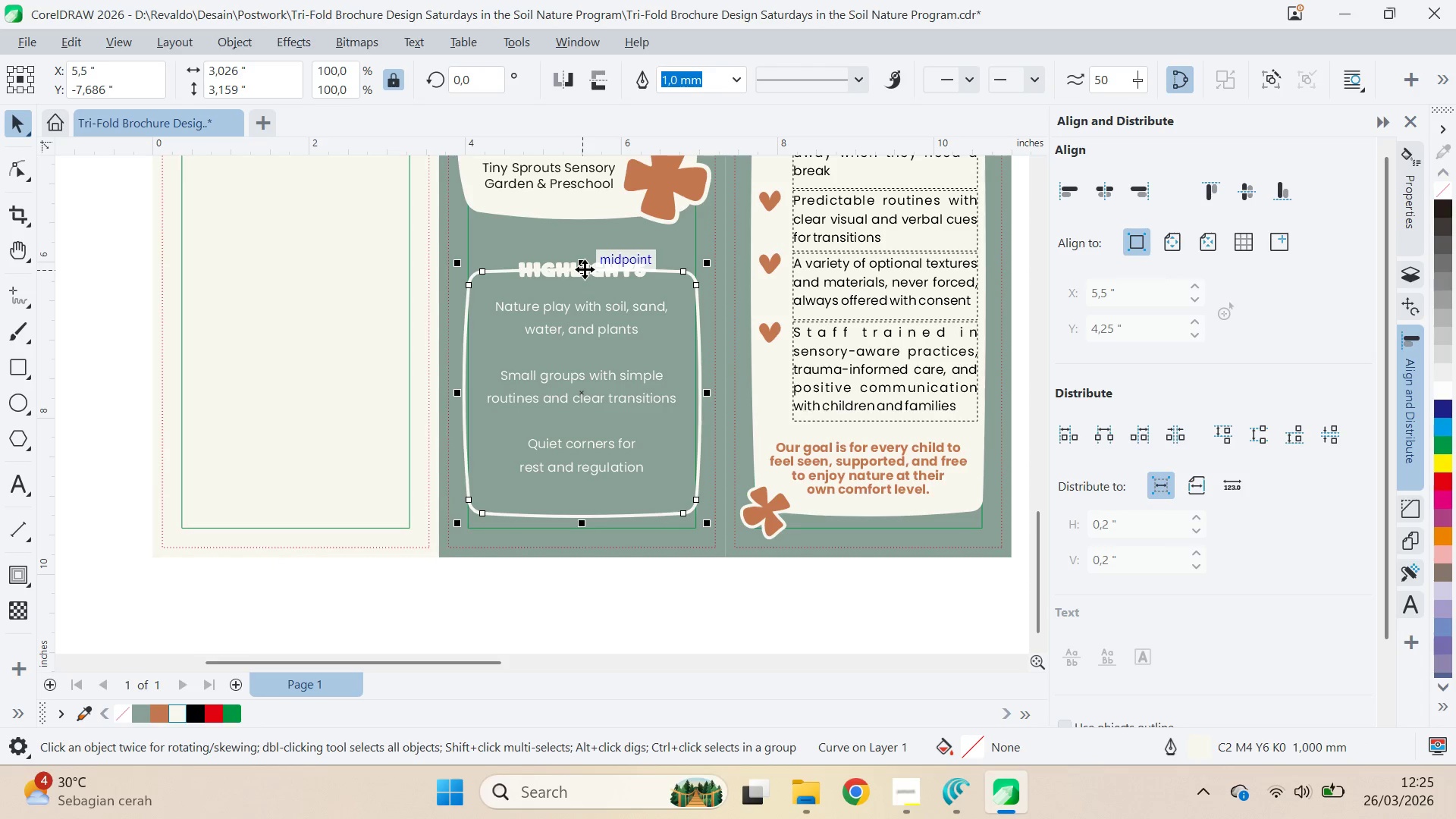 
key(Control+S)
 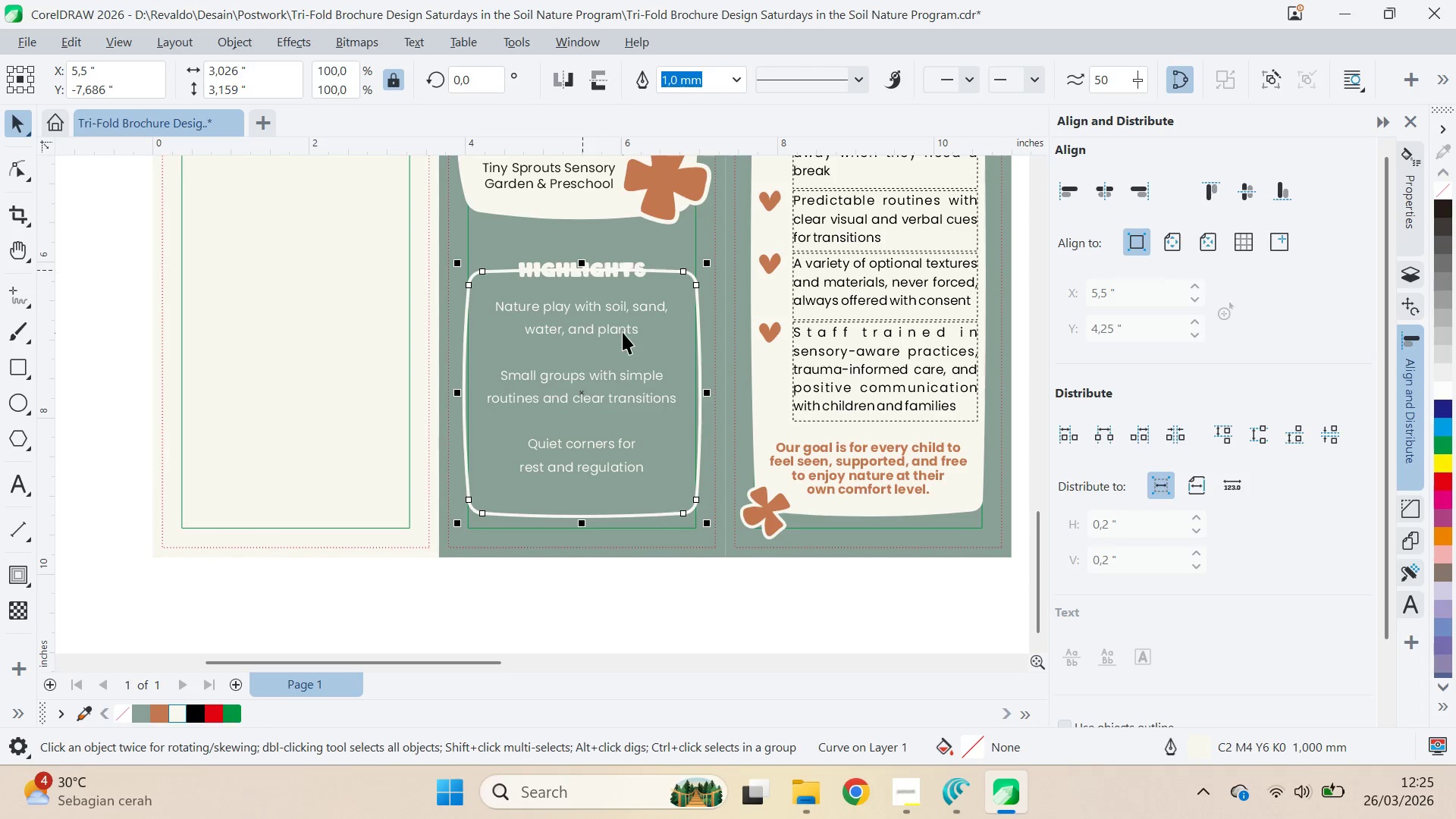 
left_click([623, 331])
 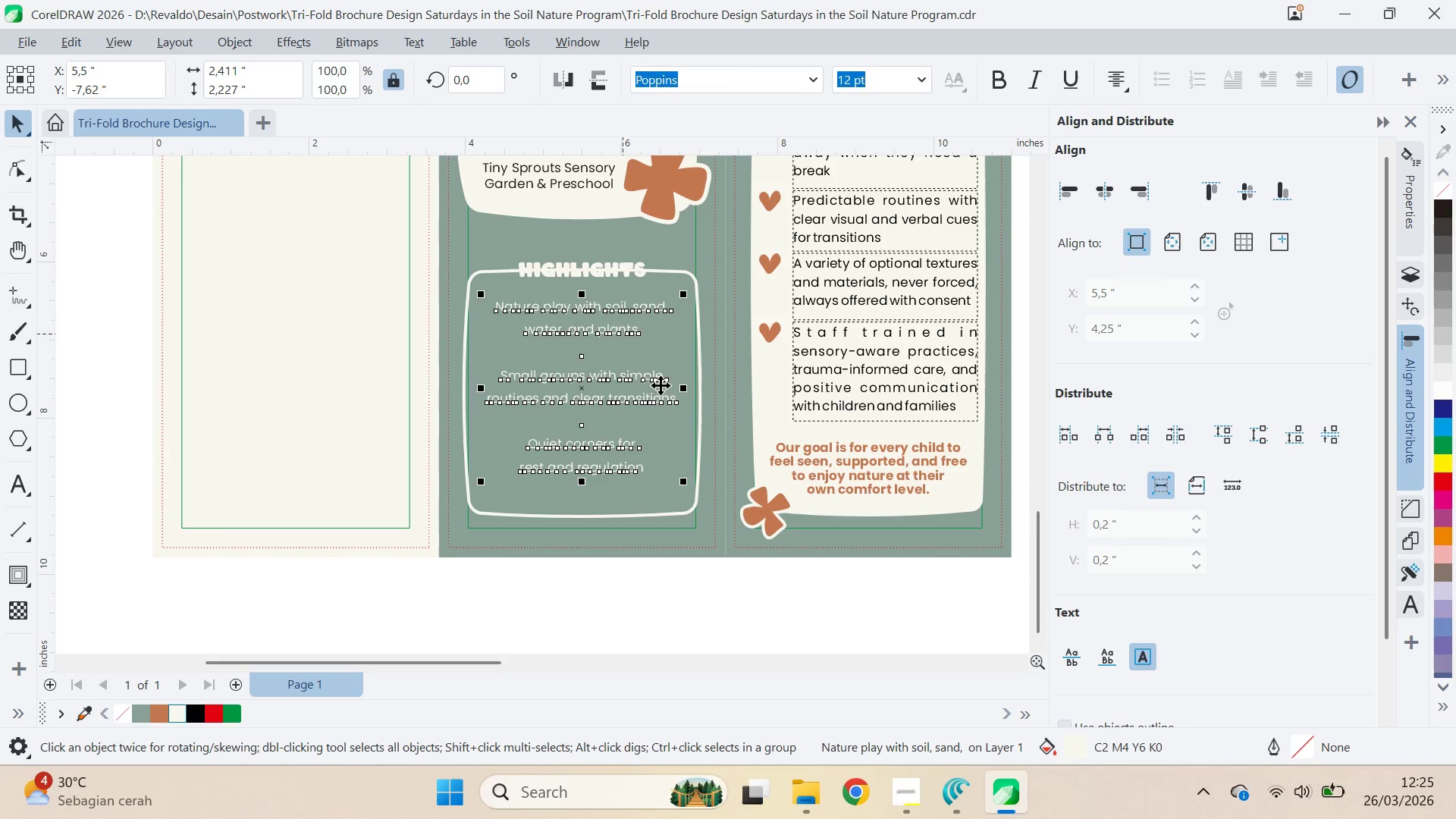 
hold_key(key=ShiftLeft, duration=0.52)
left_click([689, 428])
 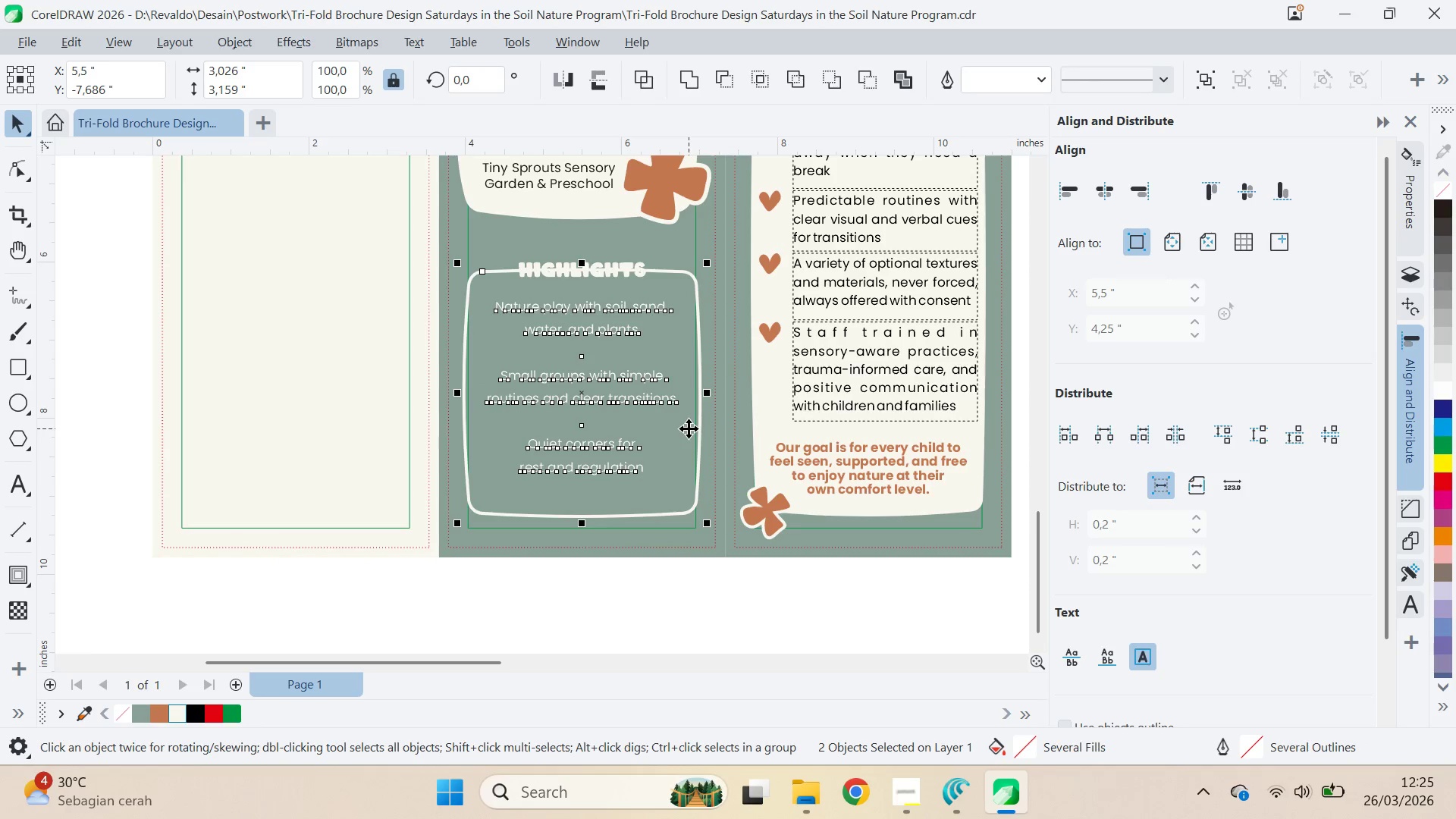 
type(ce)
 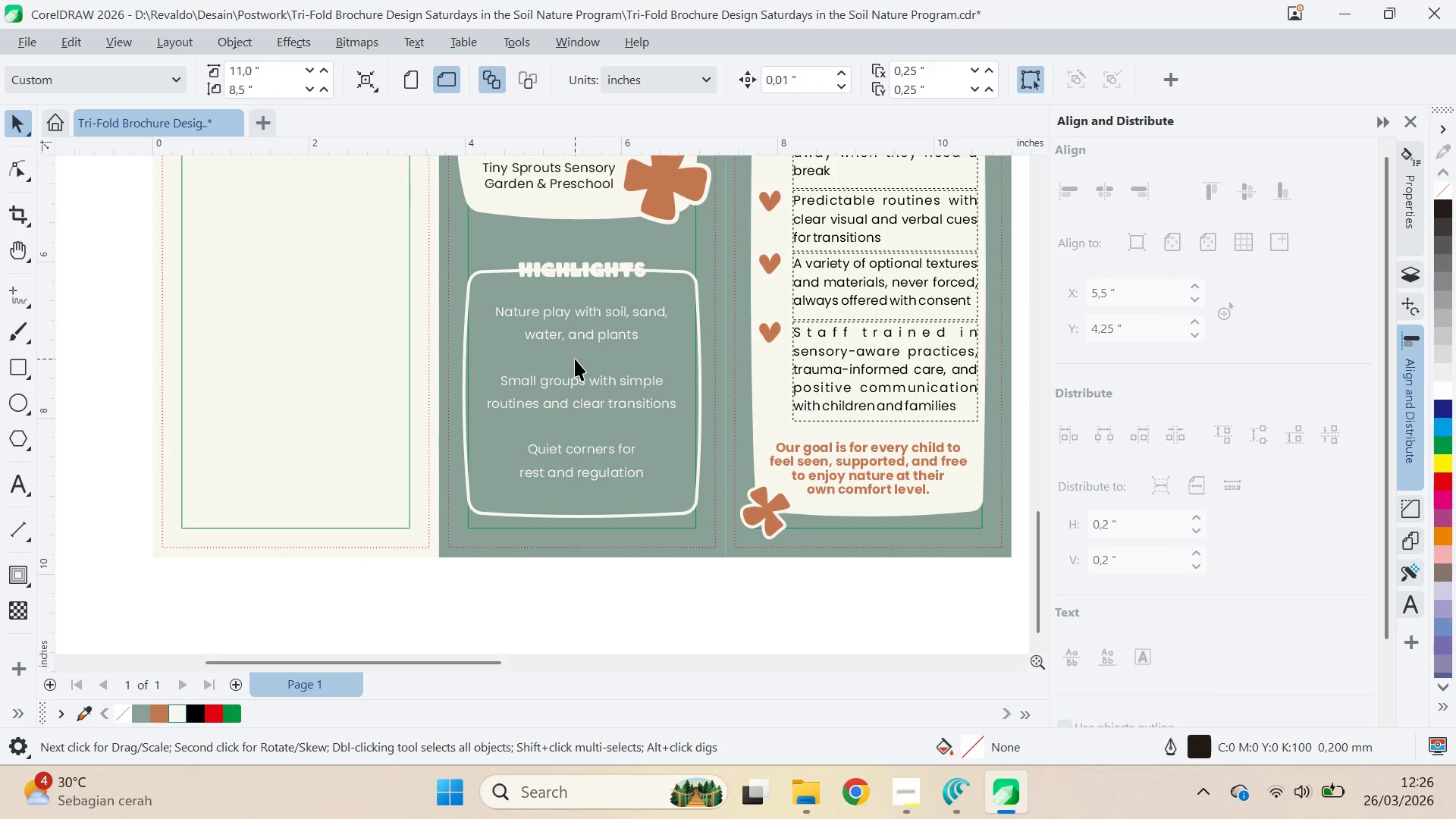 
left_click([595, 272])
 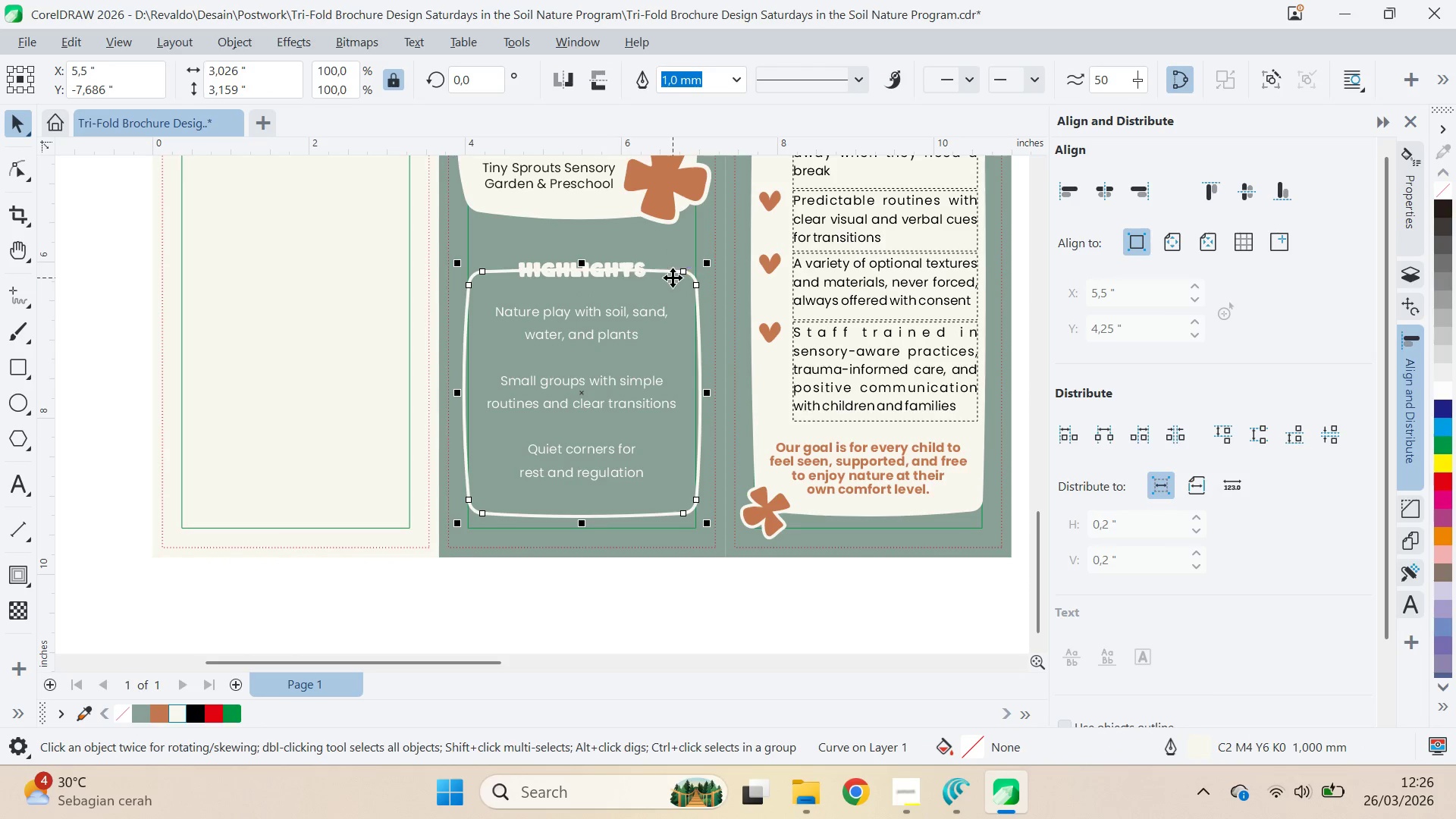 
left_click([673, 278])
 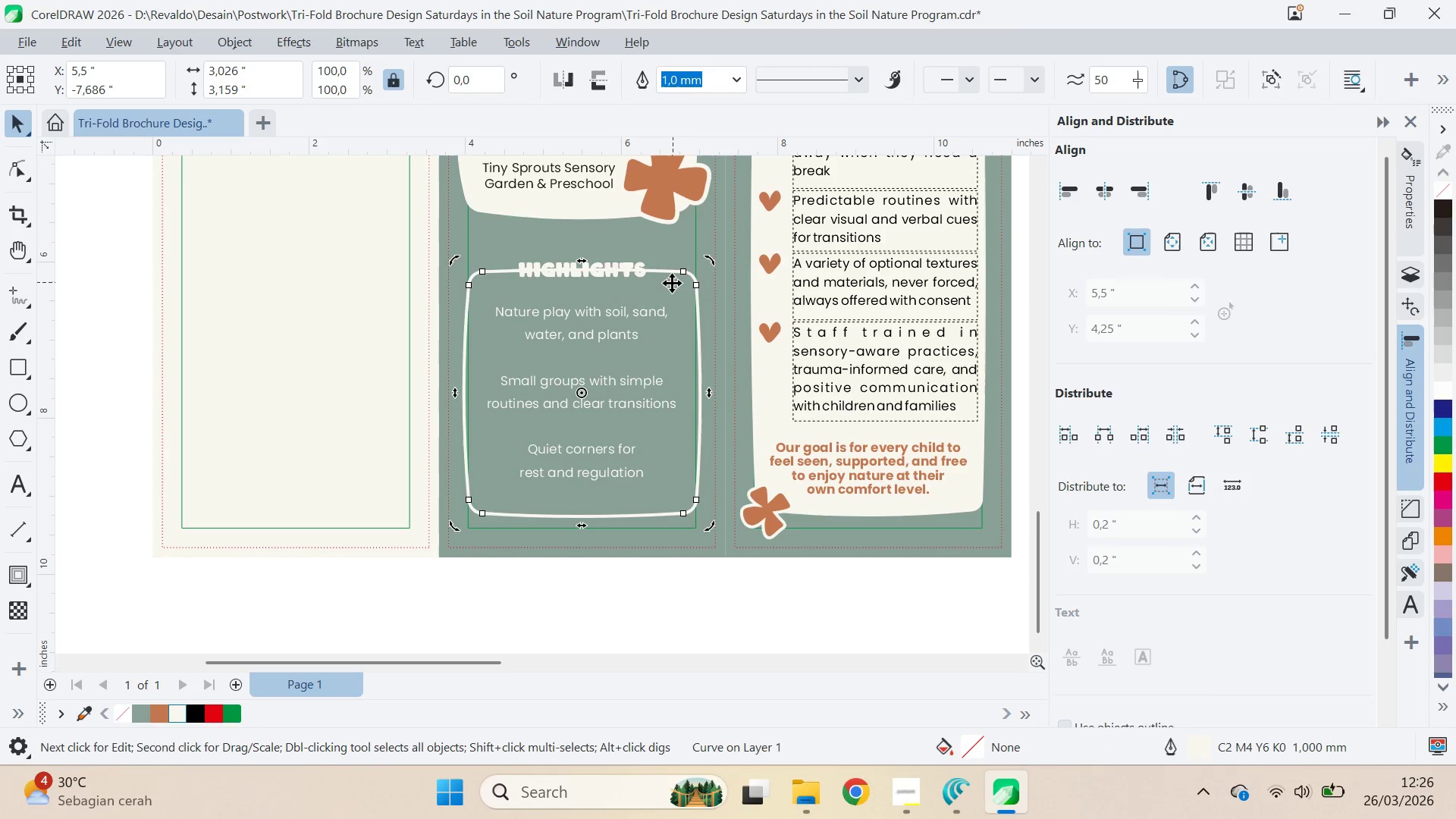 
key(A)
 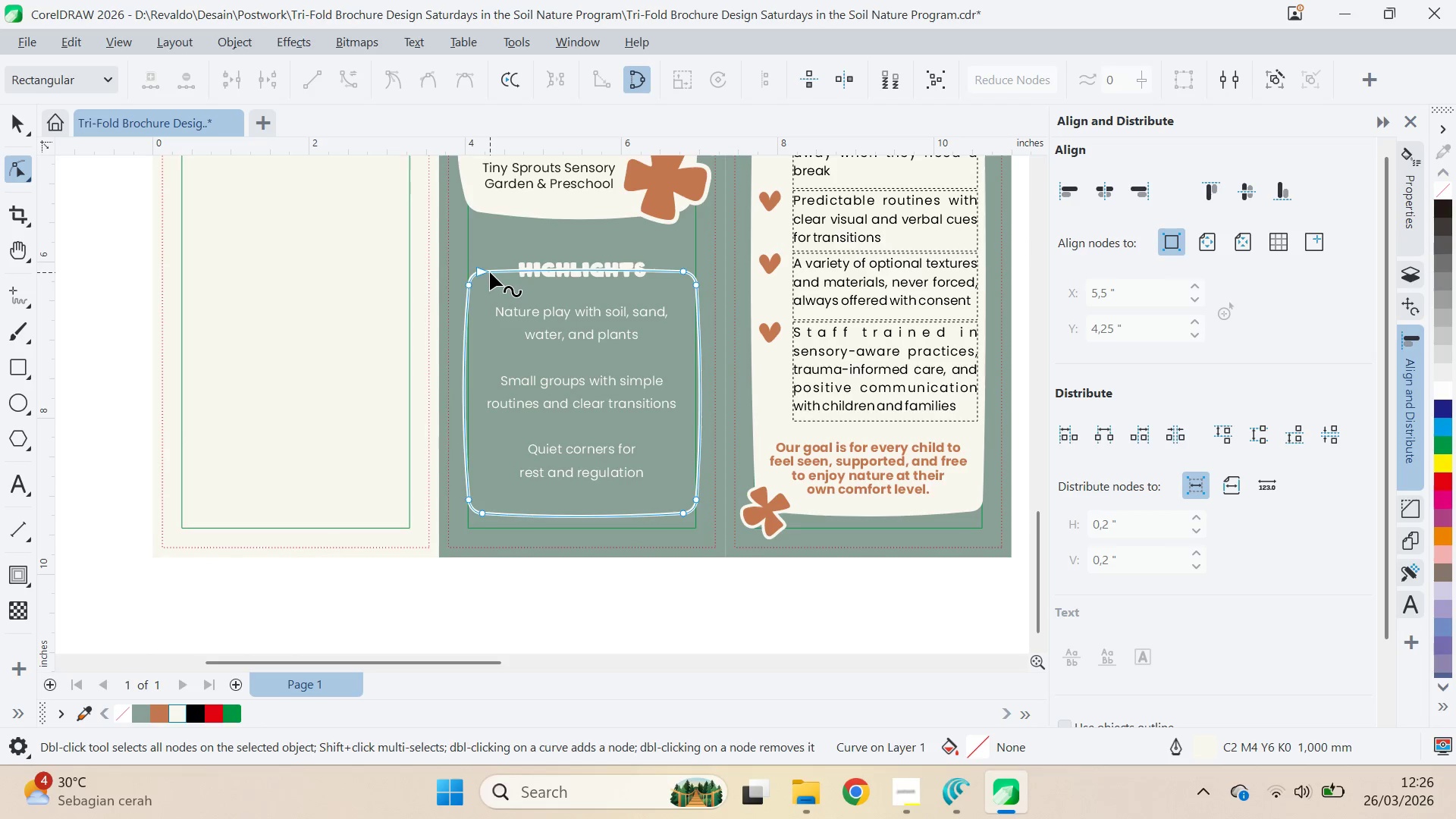 
left_click([485, 271])
 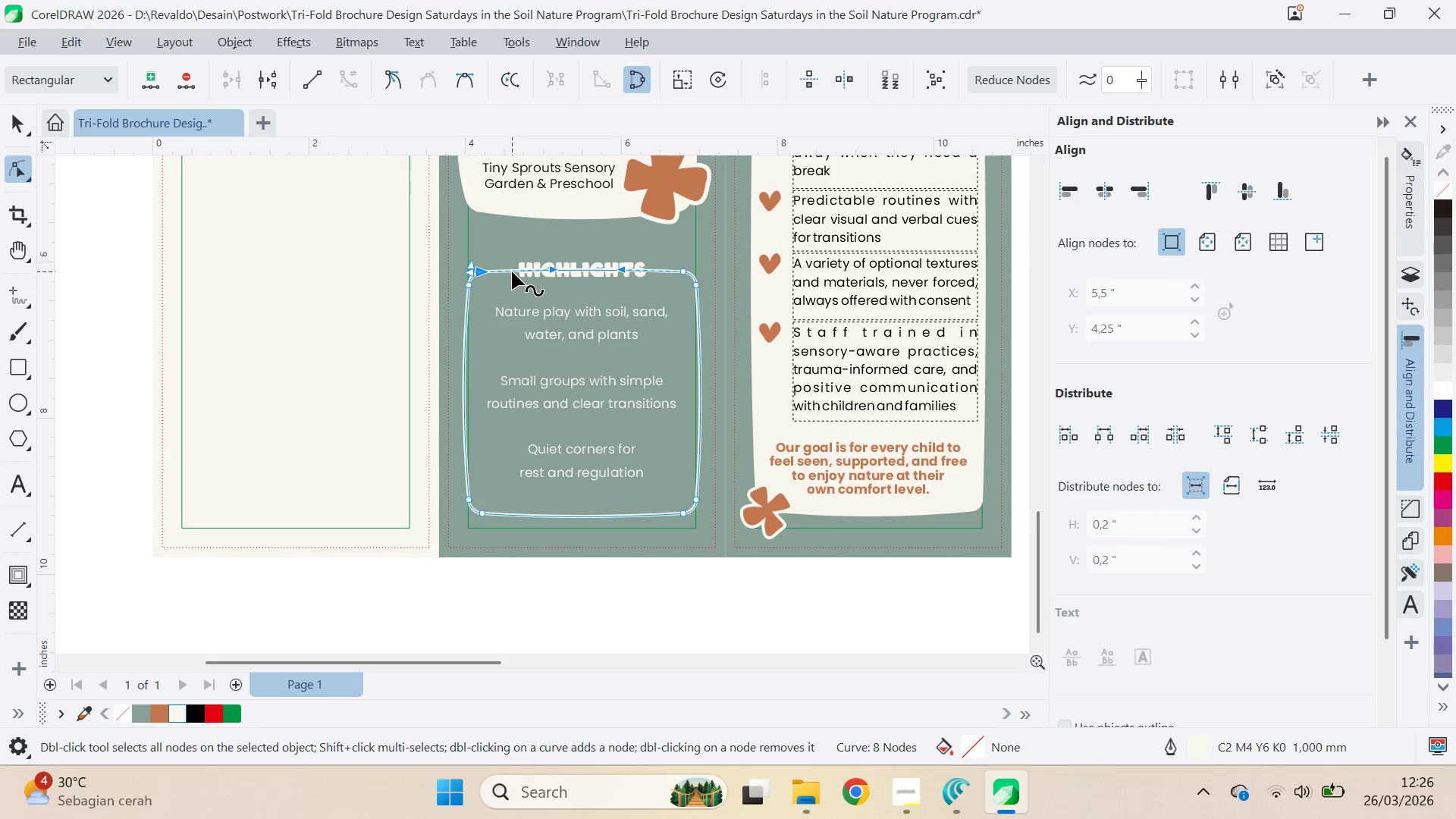 
double_click([512, 271])
 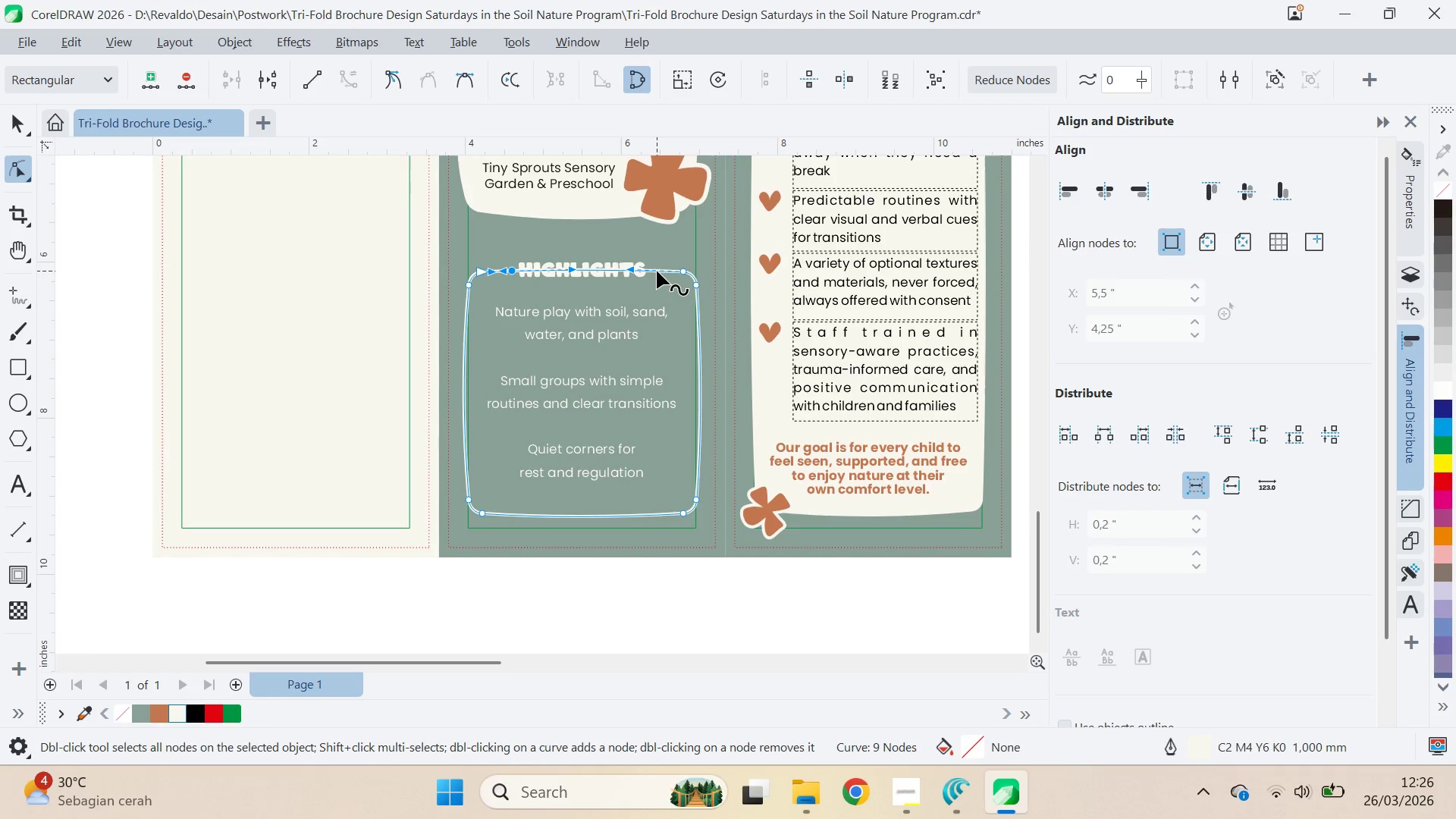 
double_click([657, 271])
 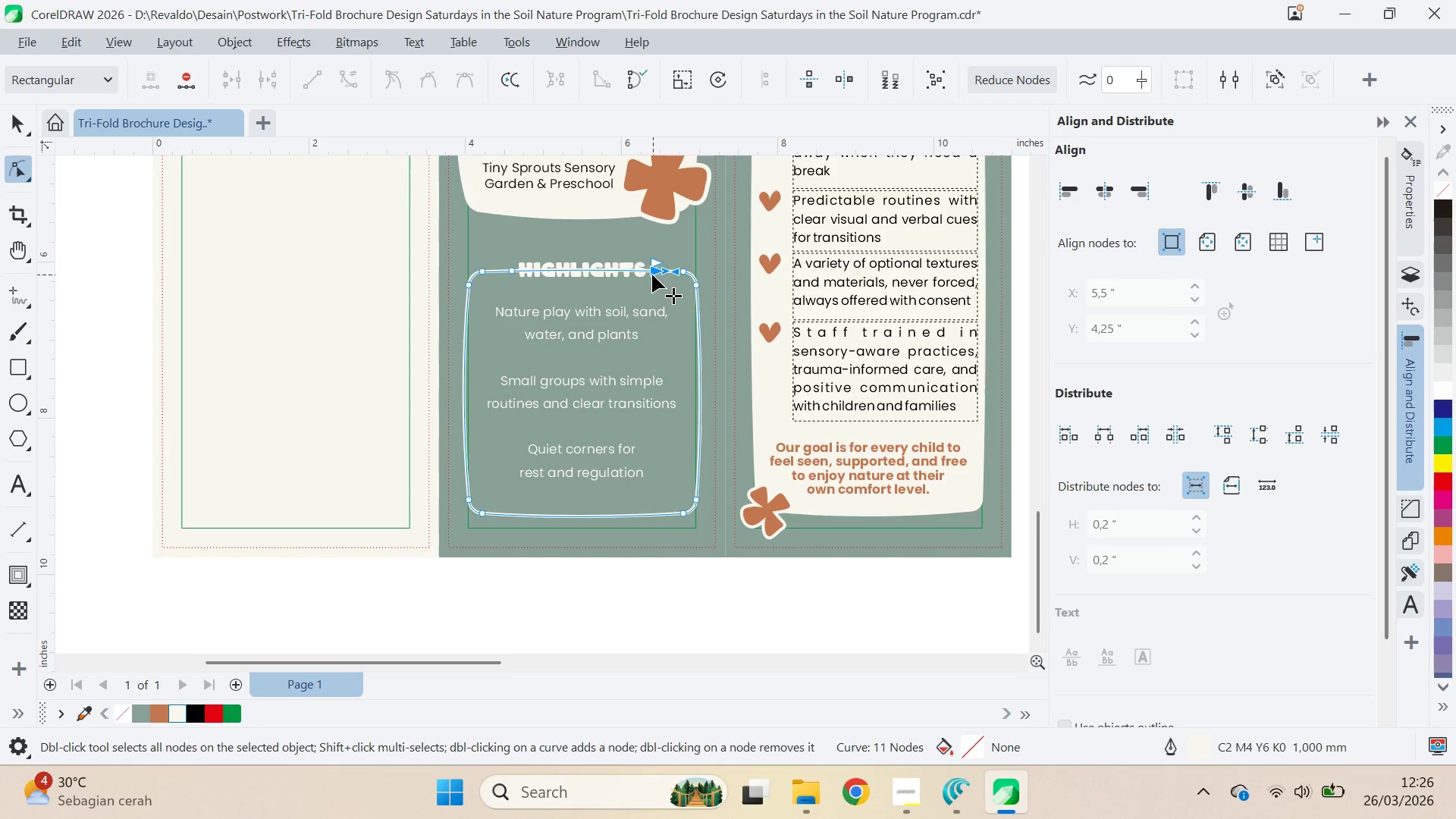 
key(Control+Z)
 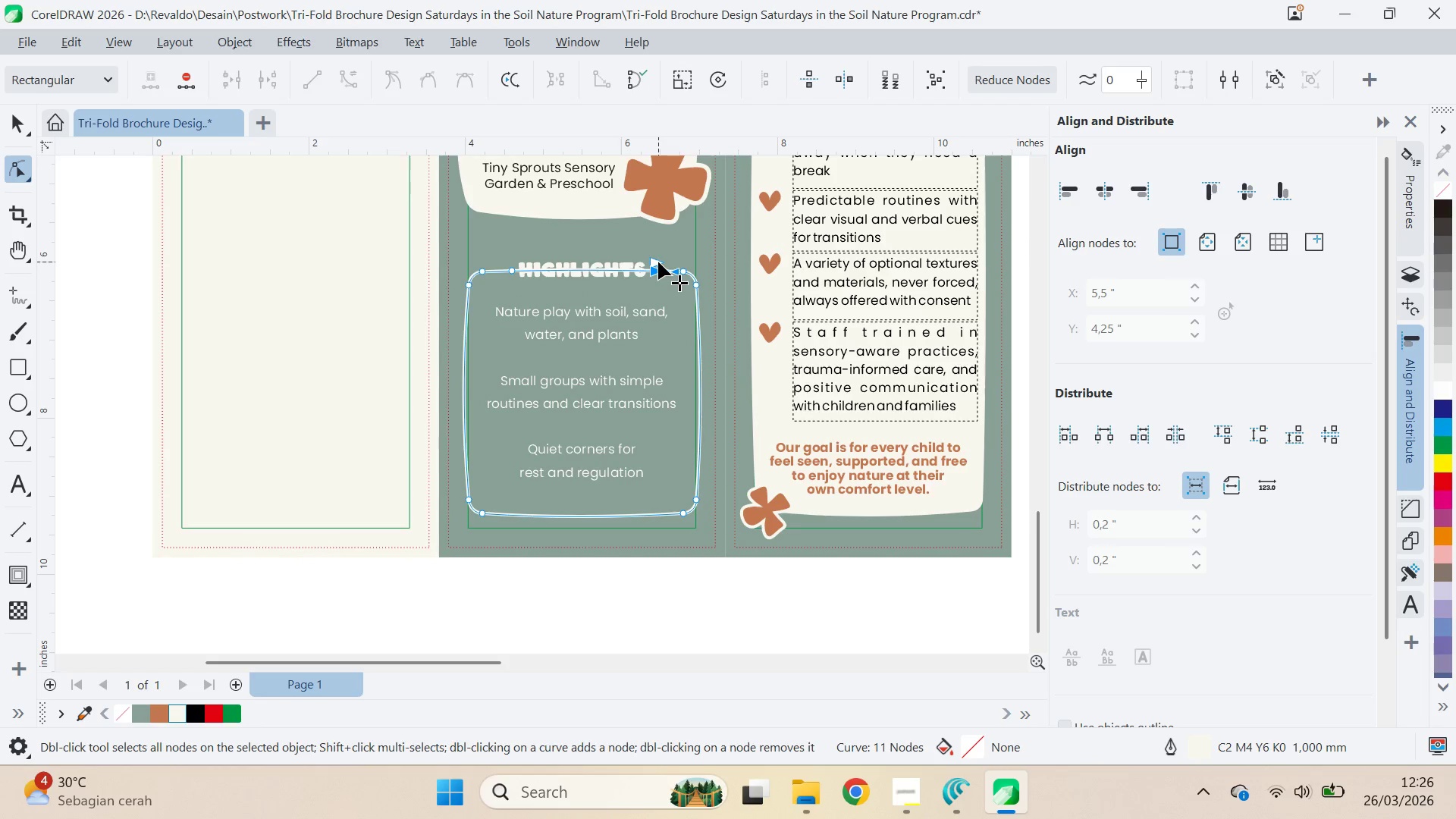 
double_click([658, 262])
 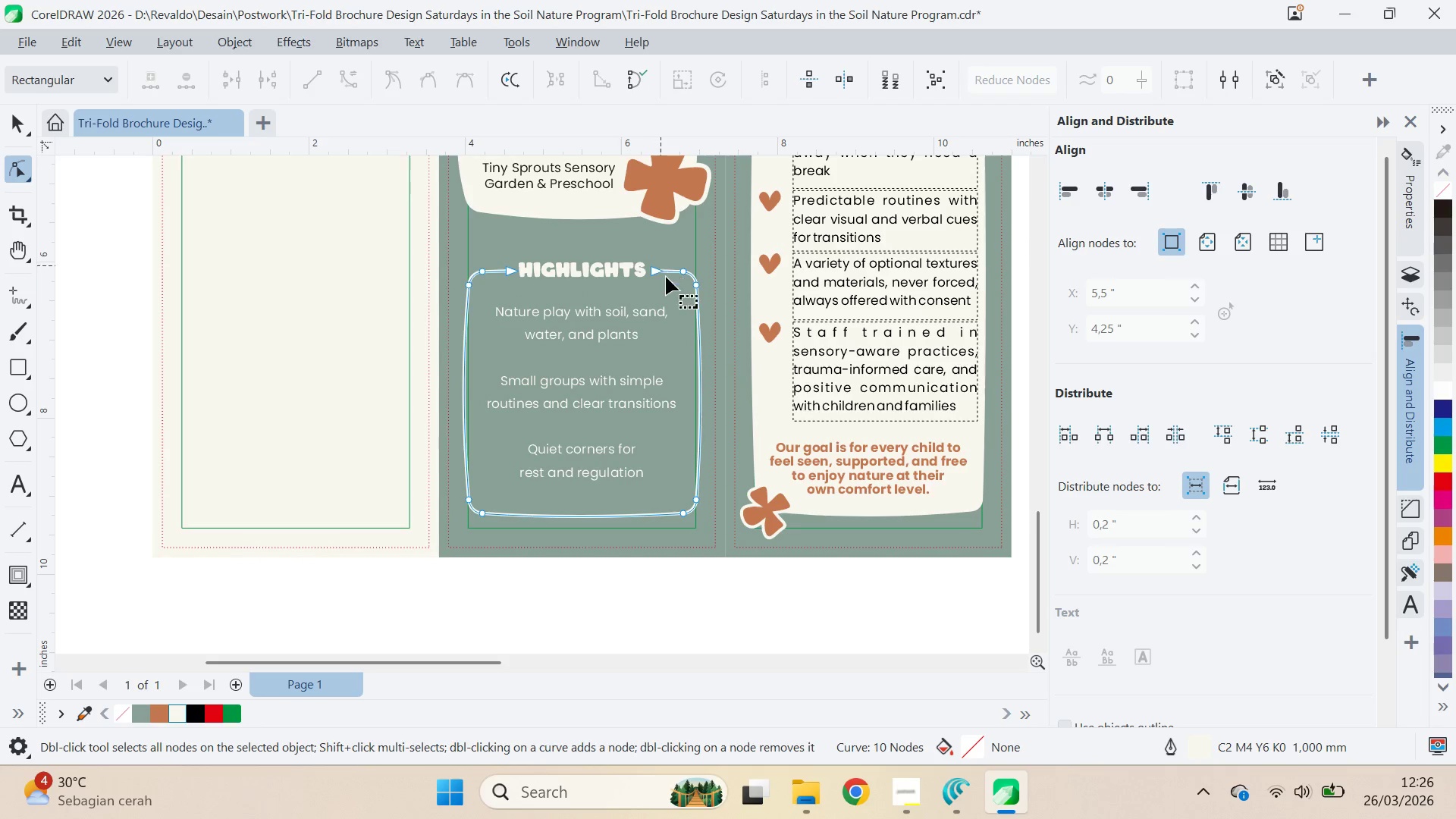 
key(V)
 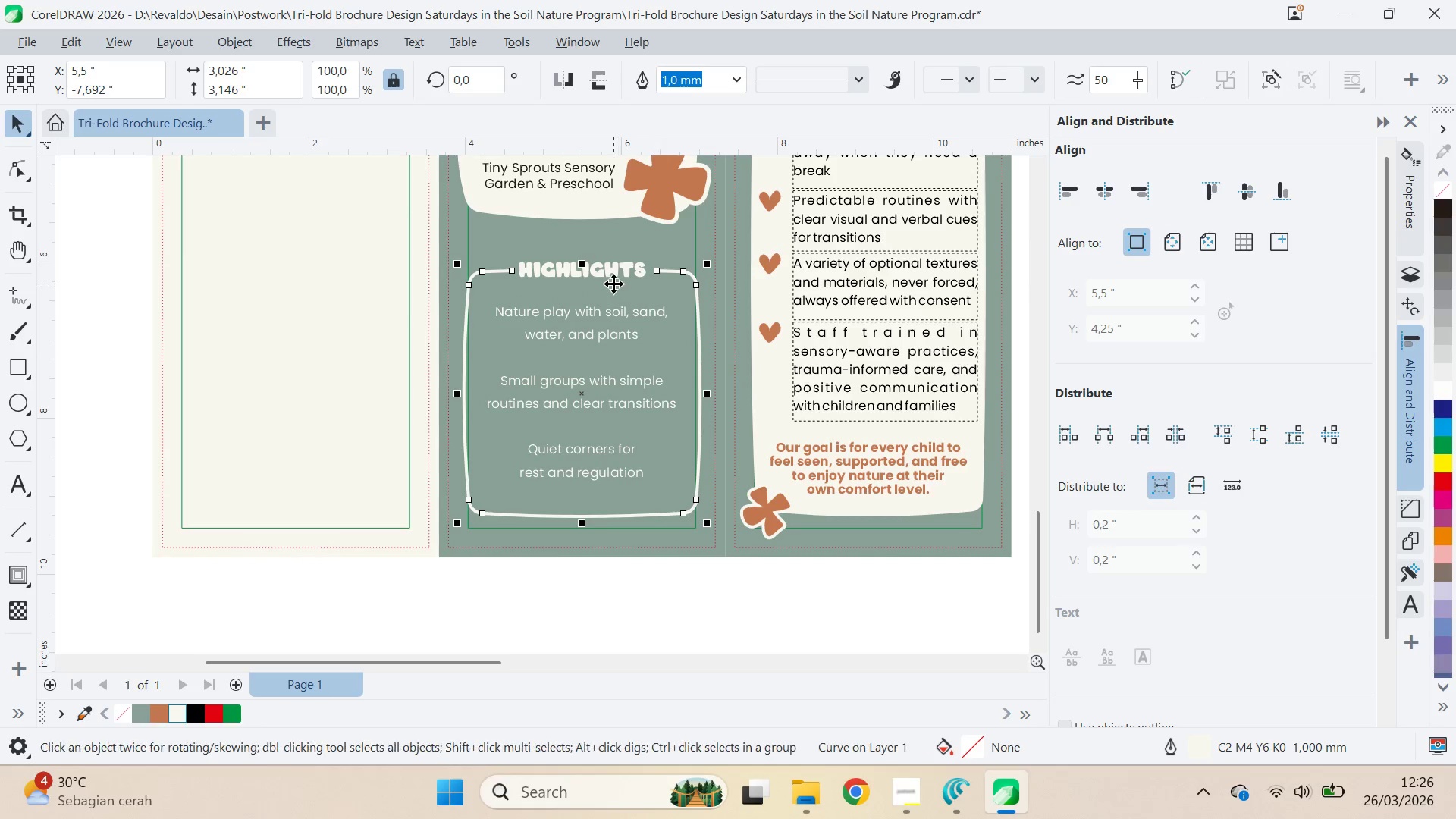 
key(A)
 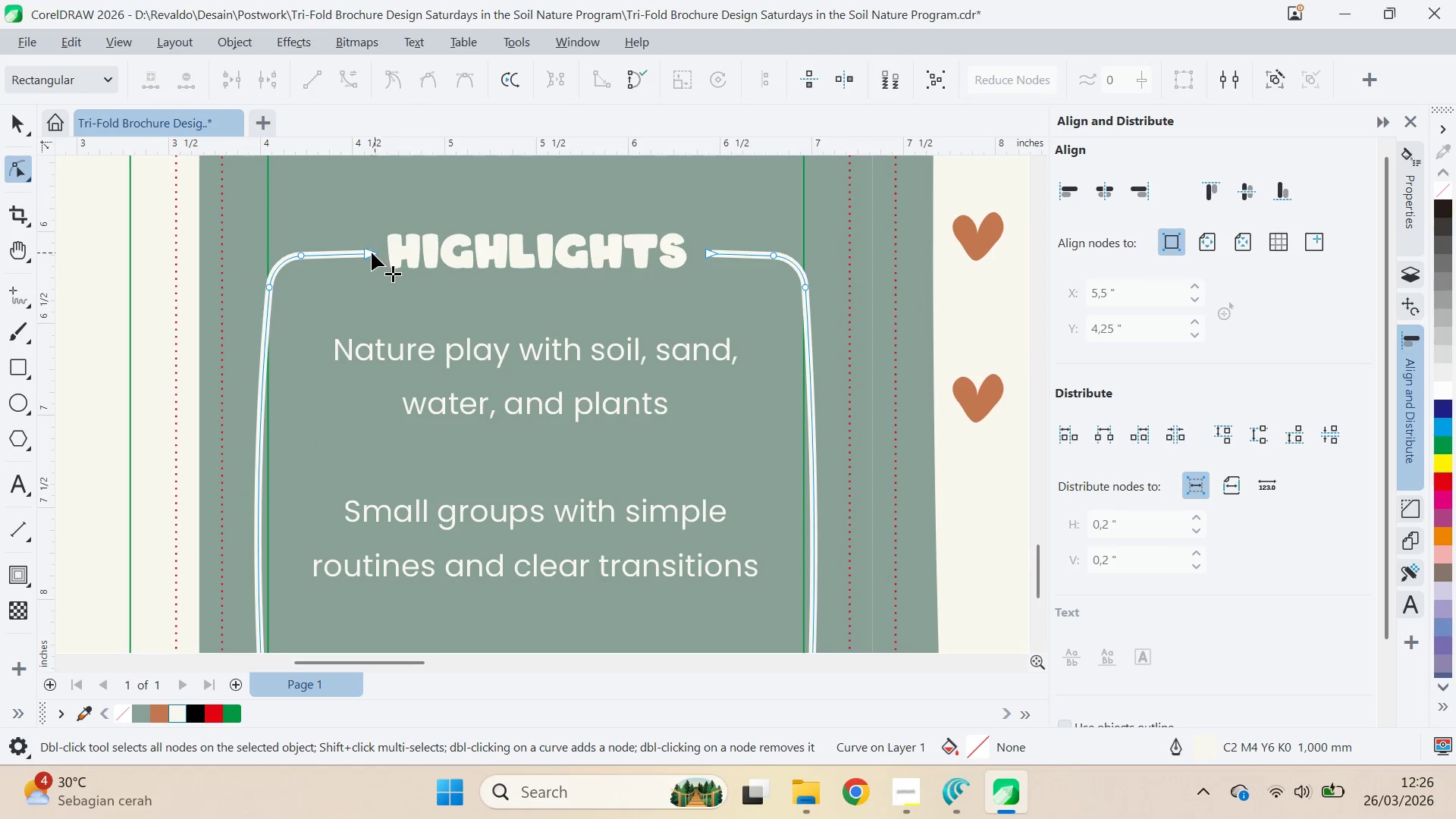 
scroll: coordinate [617, 284], scroll_direction: up, amount: 6.0
 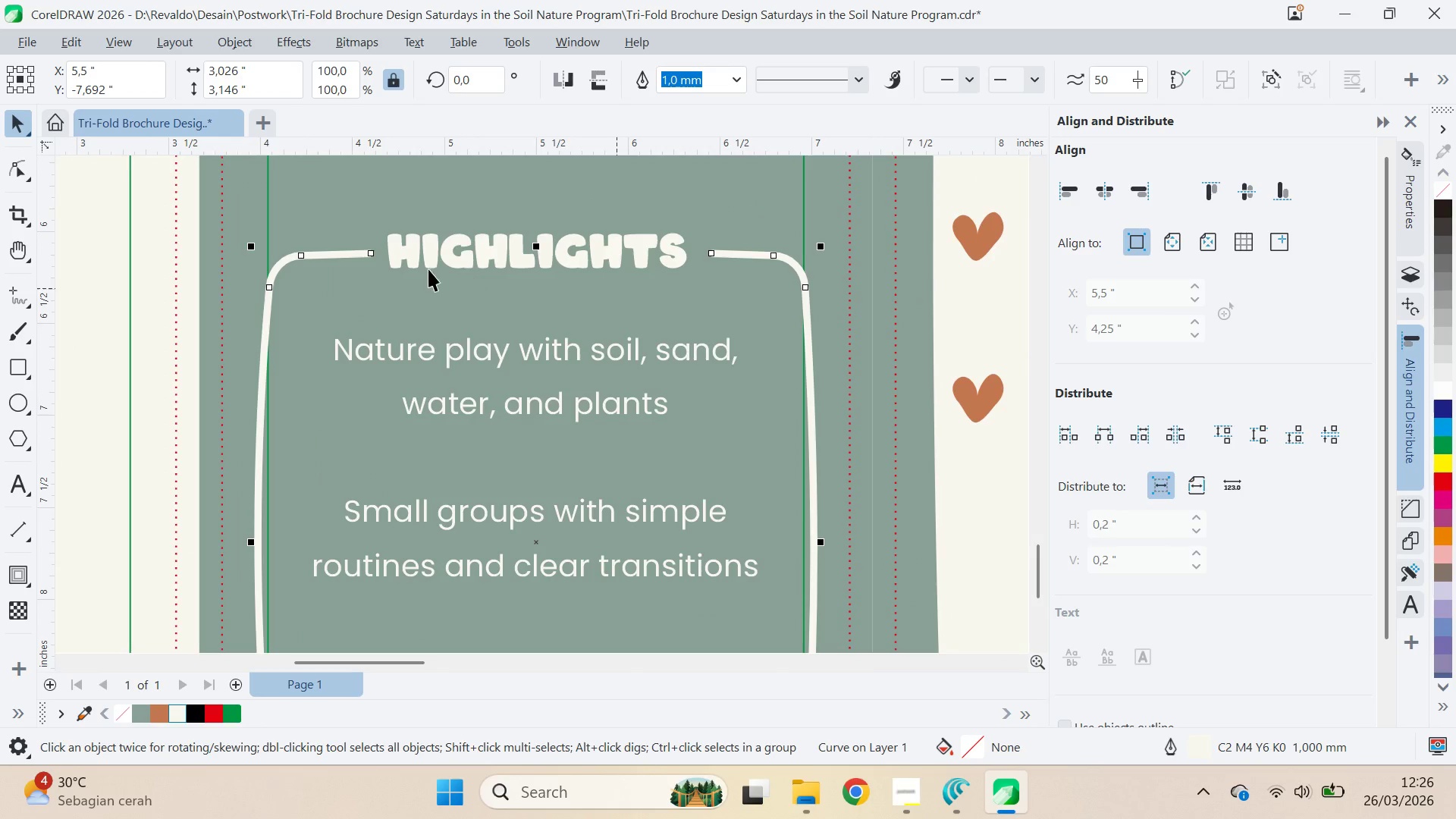 
left_click_drag(start_coordinate=[372, 253], to_coordinate=[364, 254])
 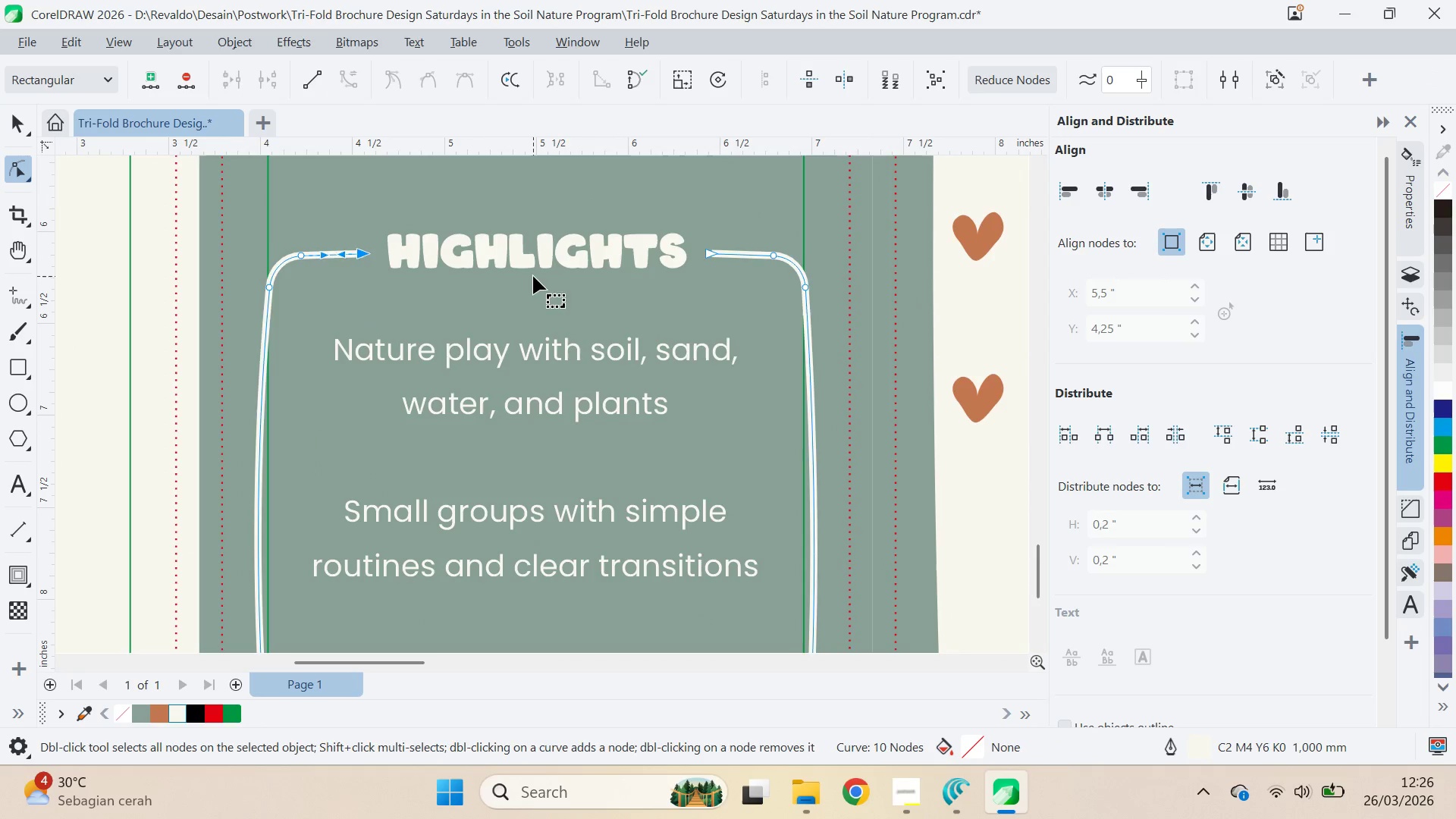 
key(V)
 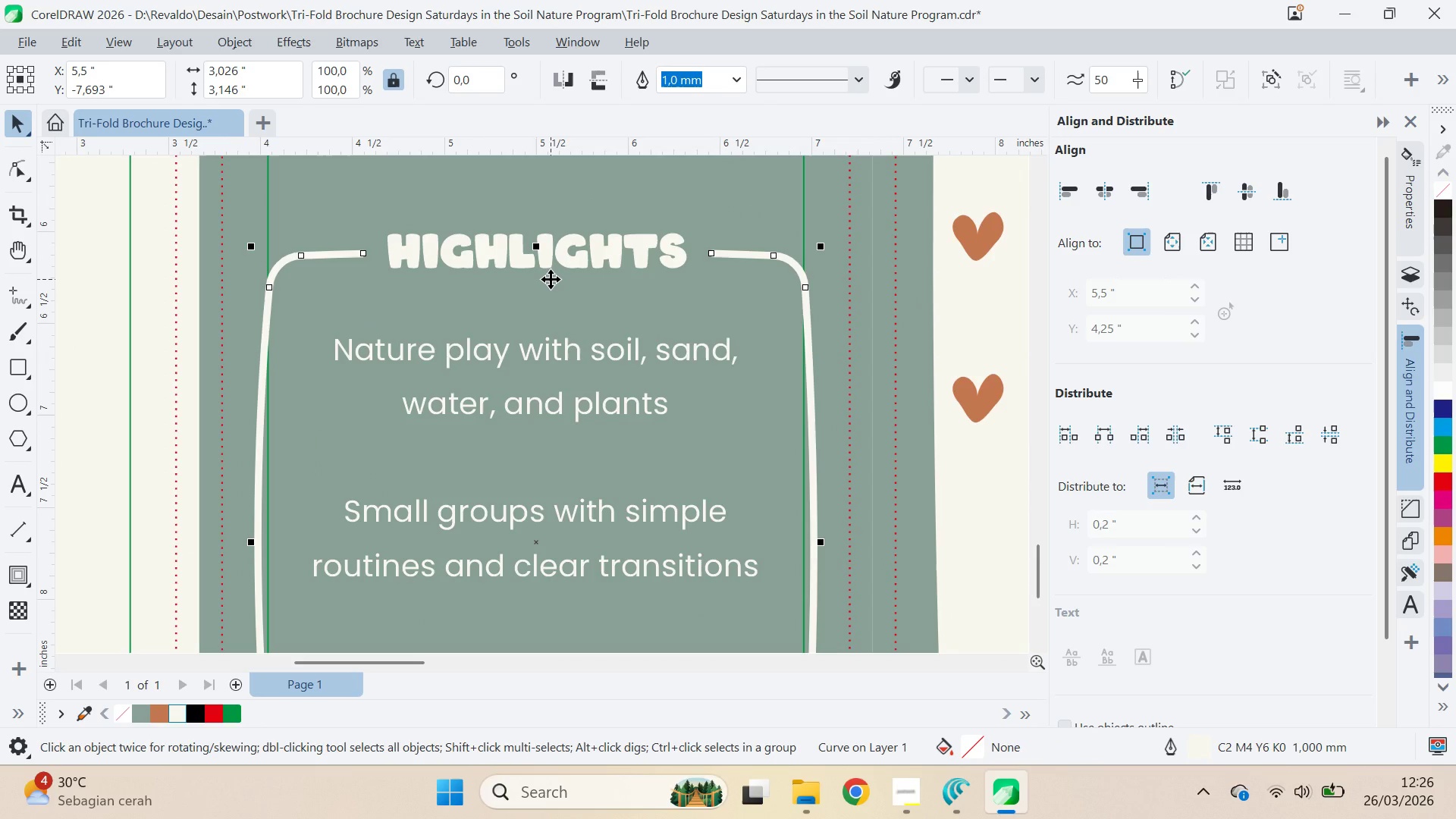 
key(F12)
 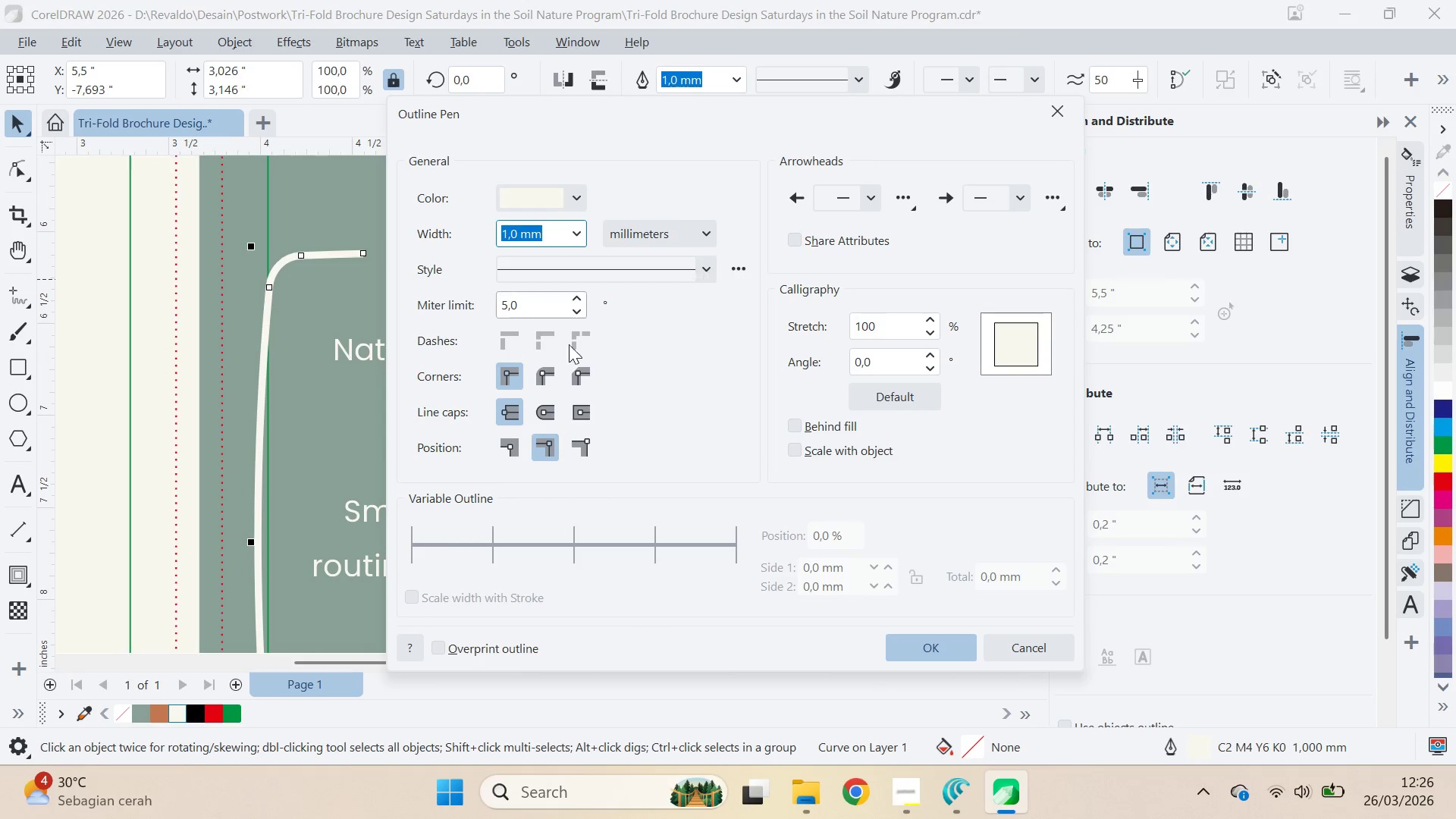 
left_click_drag(start_coordinate=[563, 366], to_coordinate=[558, 366])
 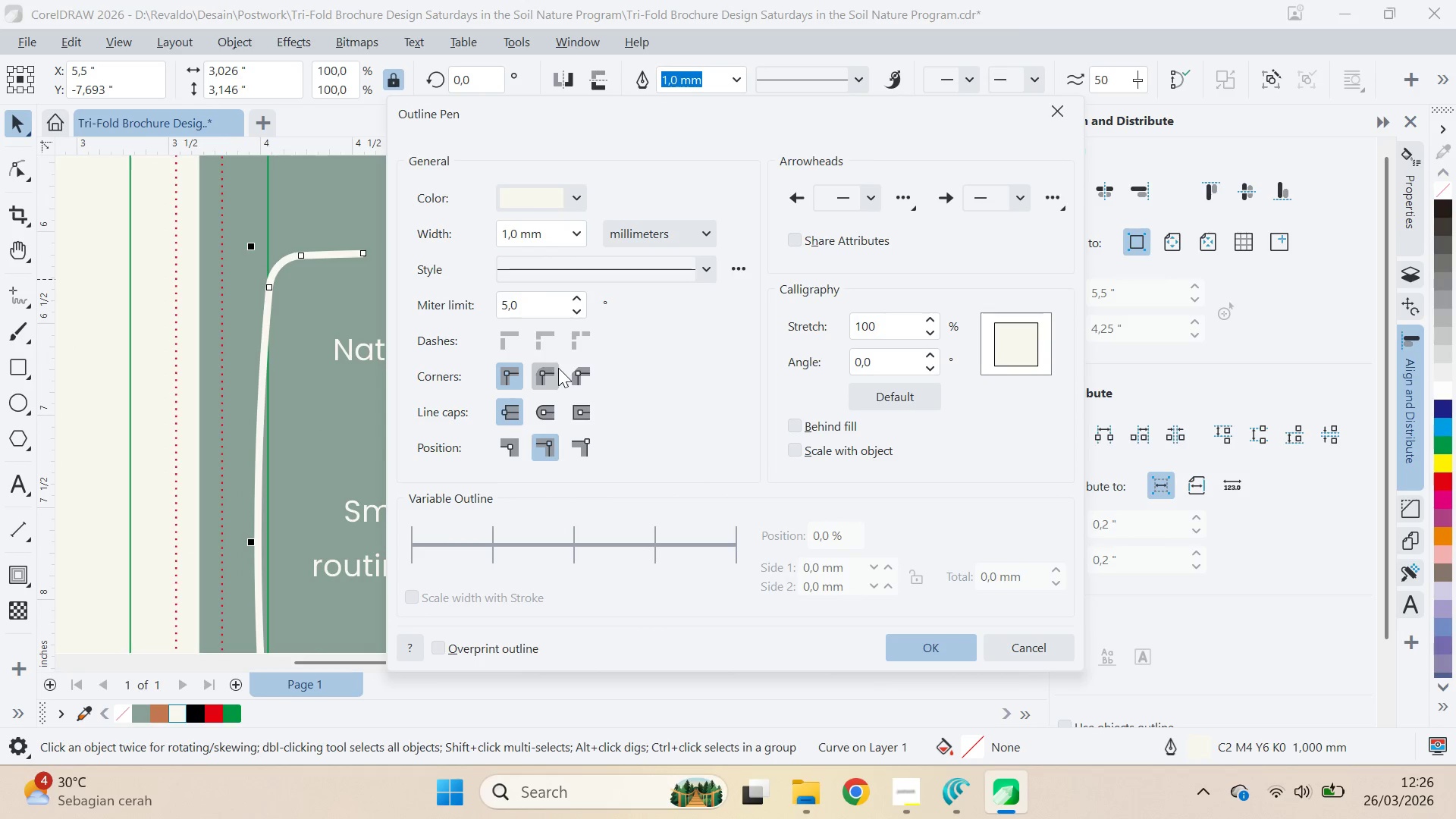 
double_click([558, 368])
 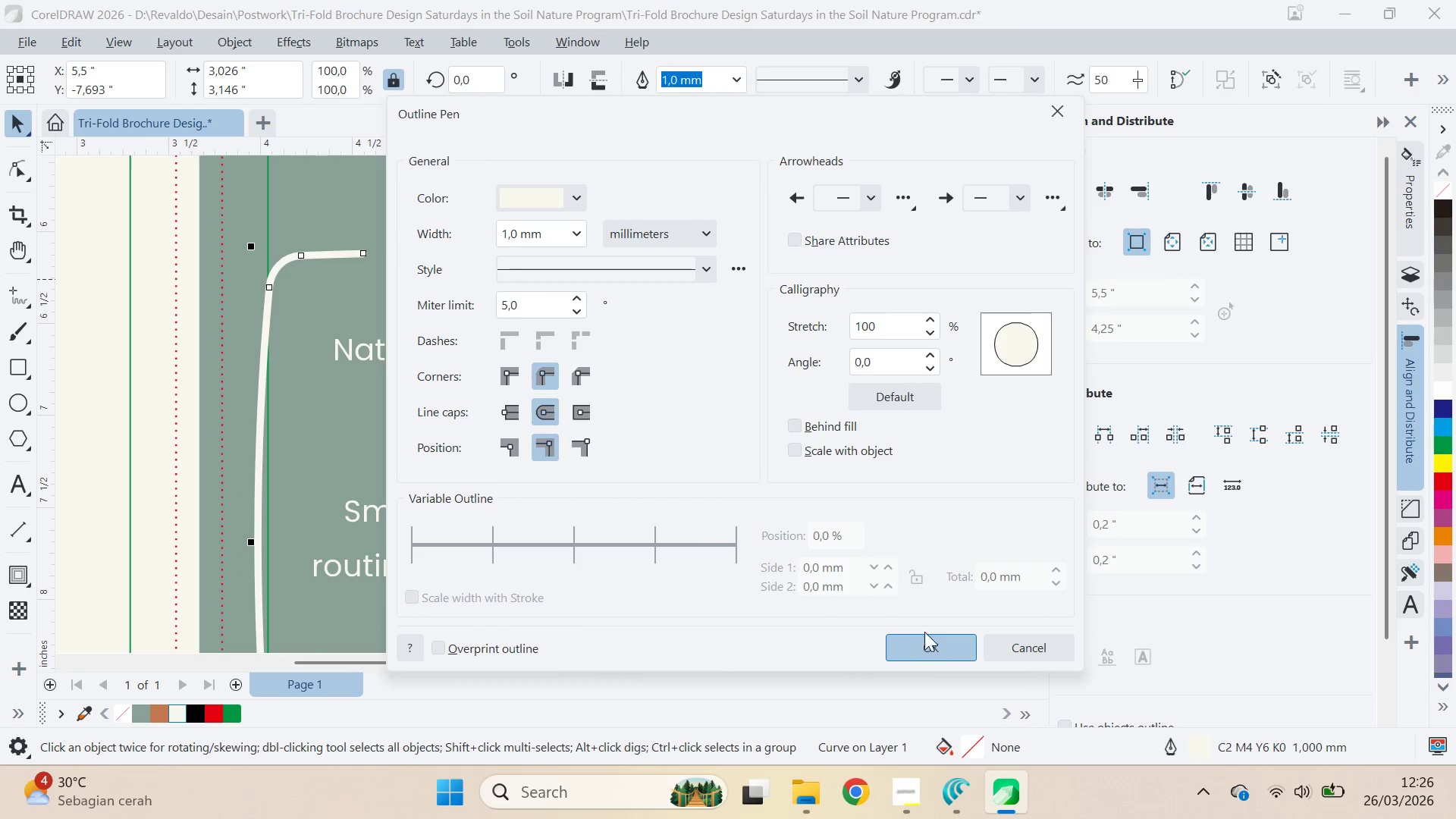 
scroll: coordinate [679, 462], scroll_direction: down, amount: 4.0
 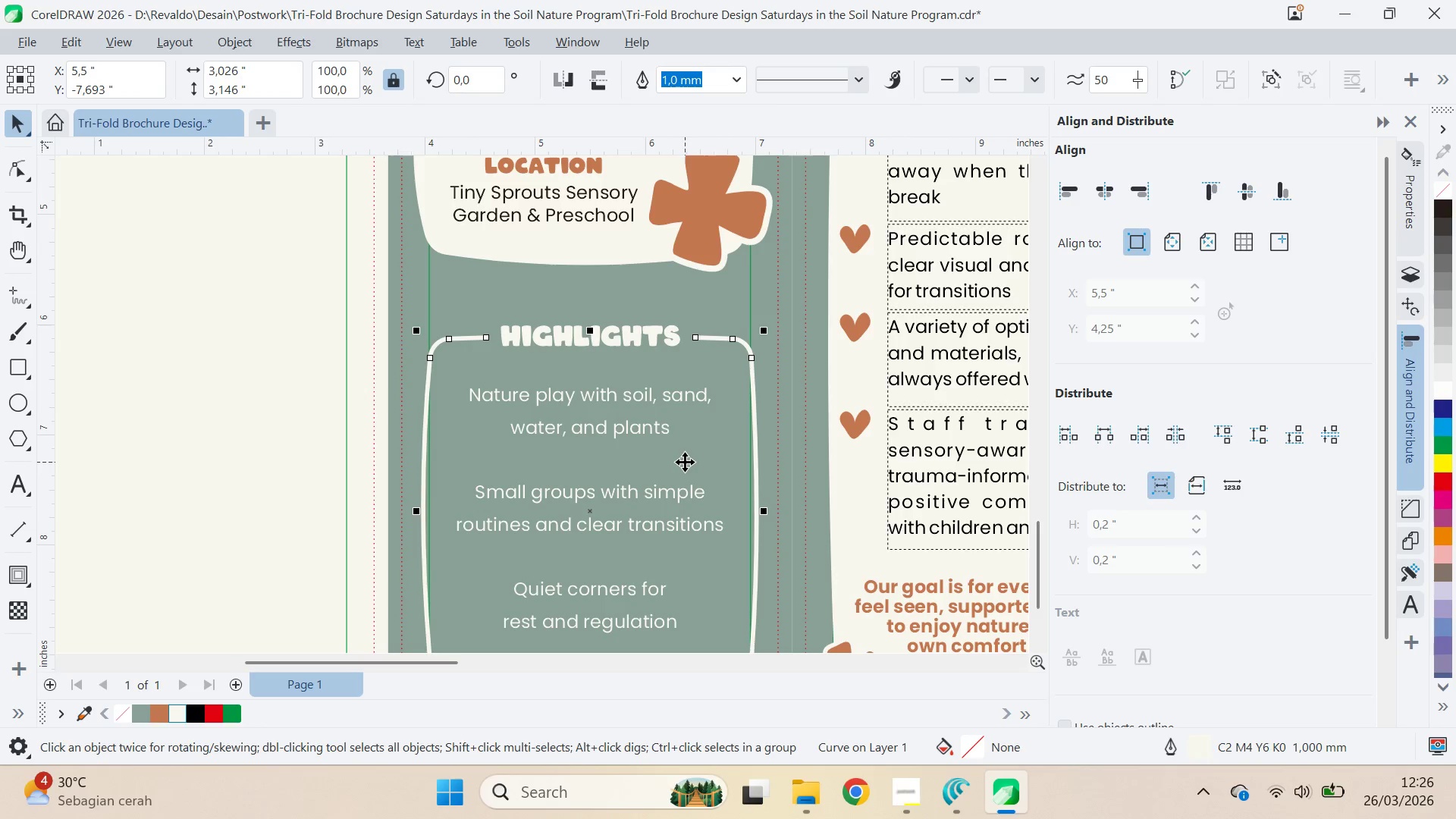 
type(qv)
 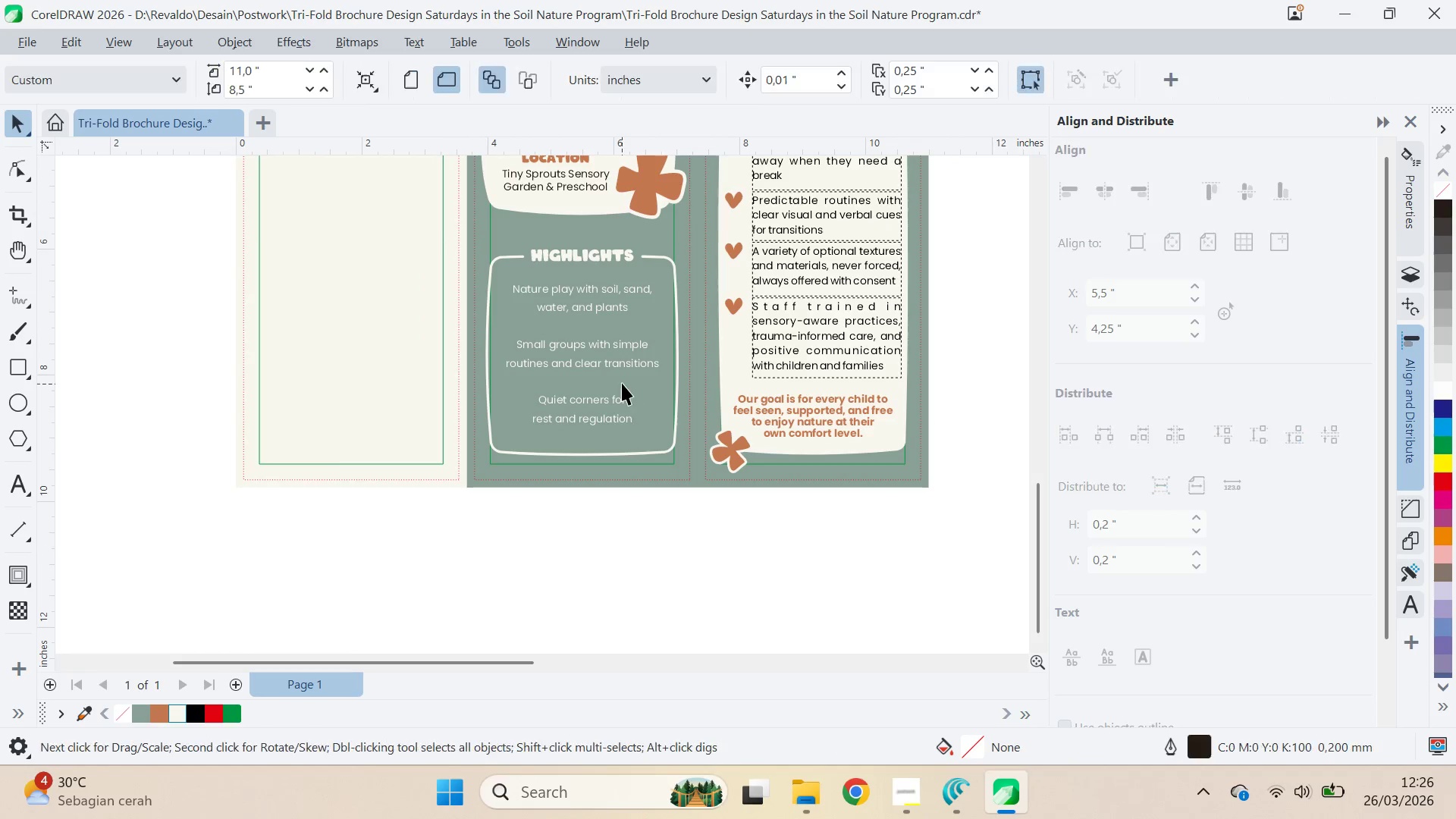 
left_click_drag(start_coordinate=[706, 459], to_coordinate=[657, 325])
 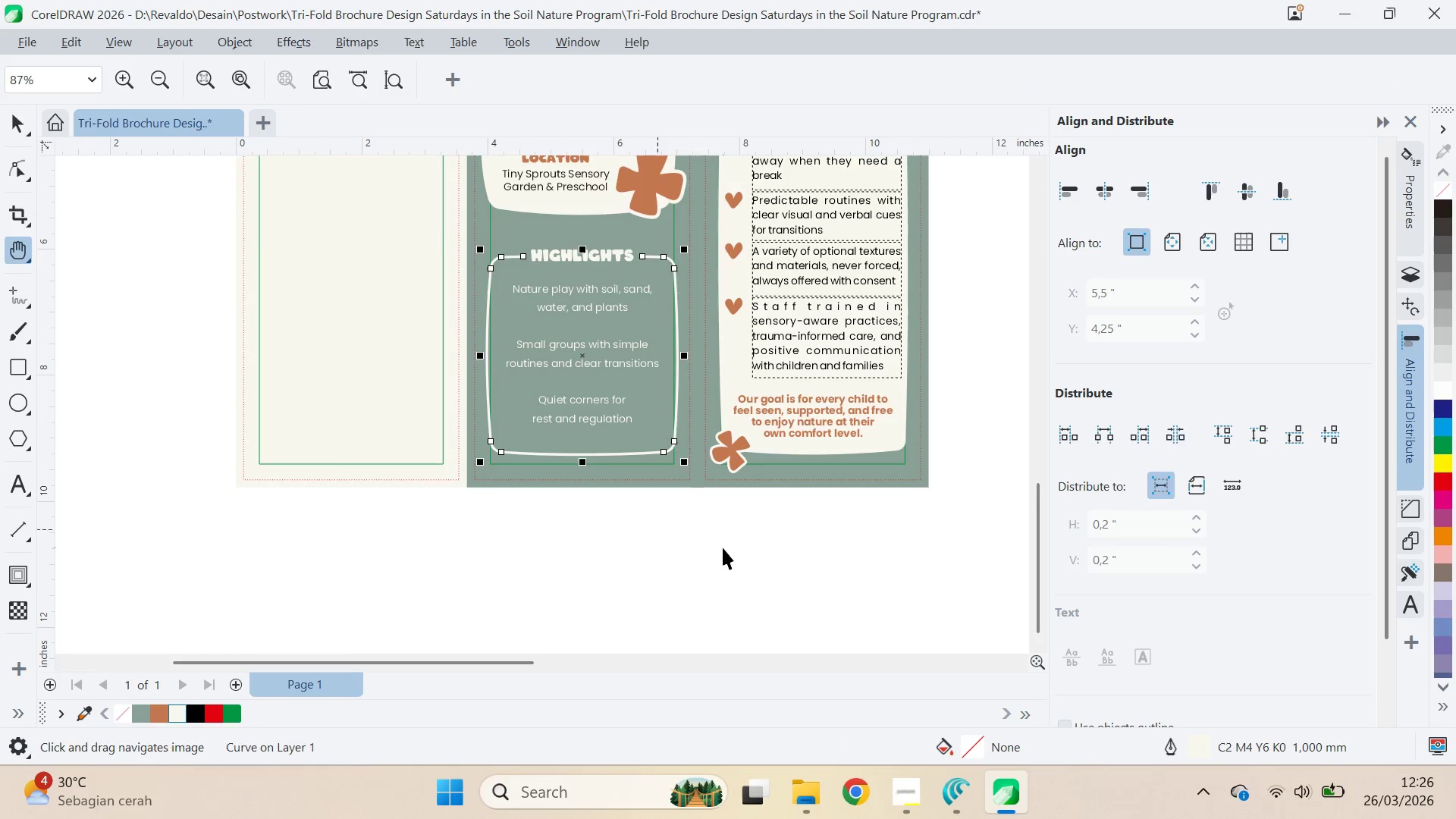 
scroll: coordinate [686, 462], scroll_direction: down, amount: 4.0
 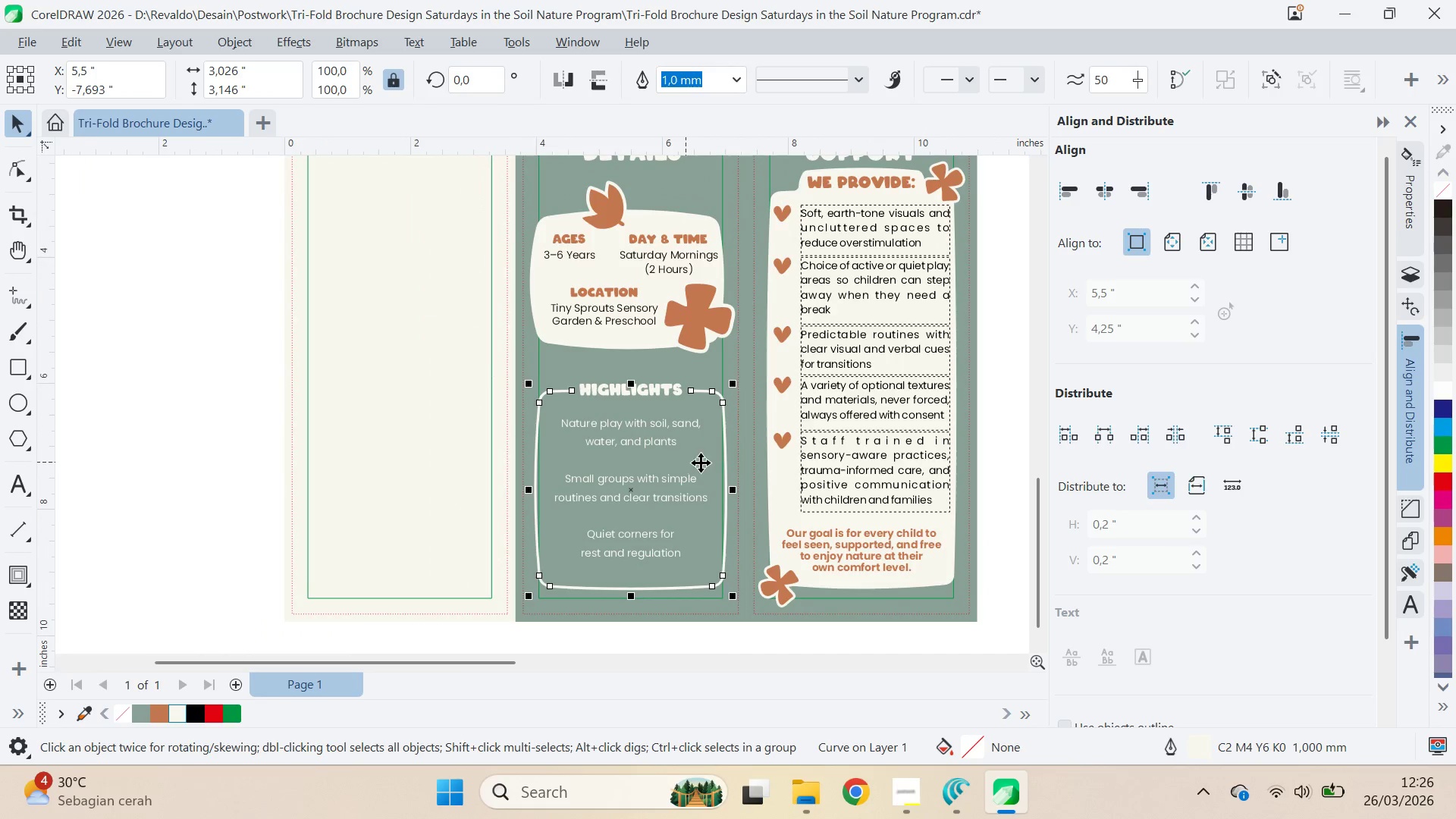 
left_click_drag(start_coordinate=[723, 549], to_coordinate=[715, 526])
 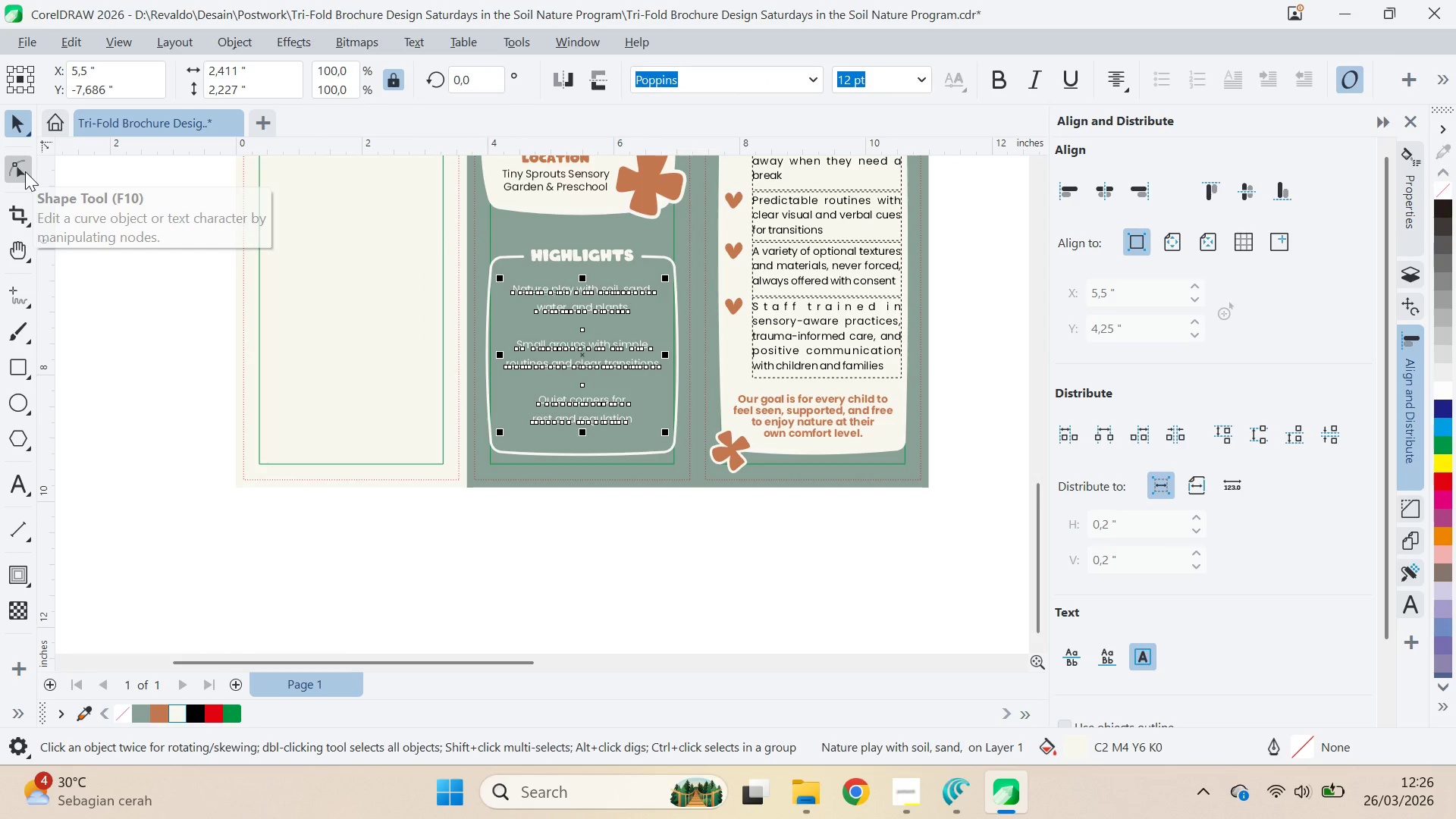 
left_click([25, 171])
 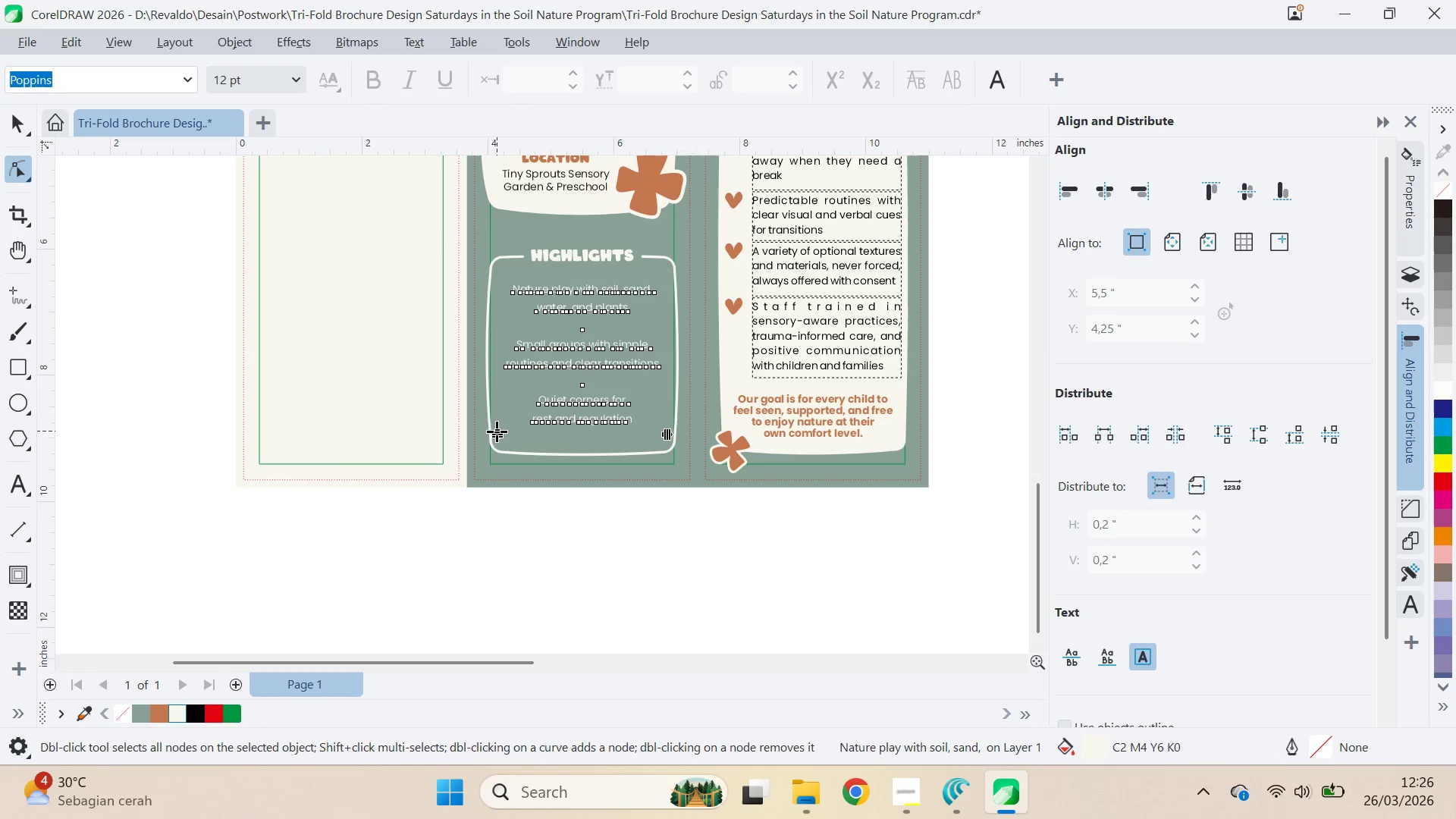 
left_click_drag(start_coordinate=[494, 436], to_coordinate=[477, 403])
 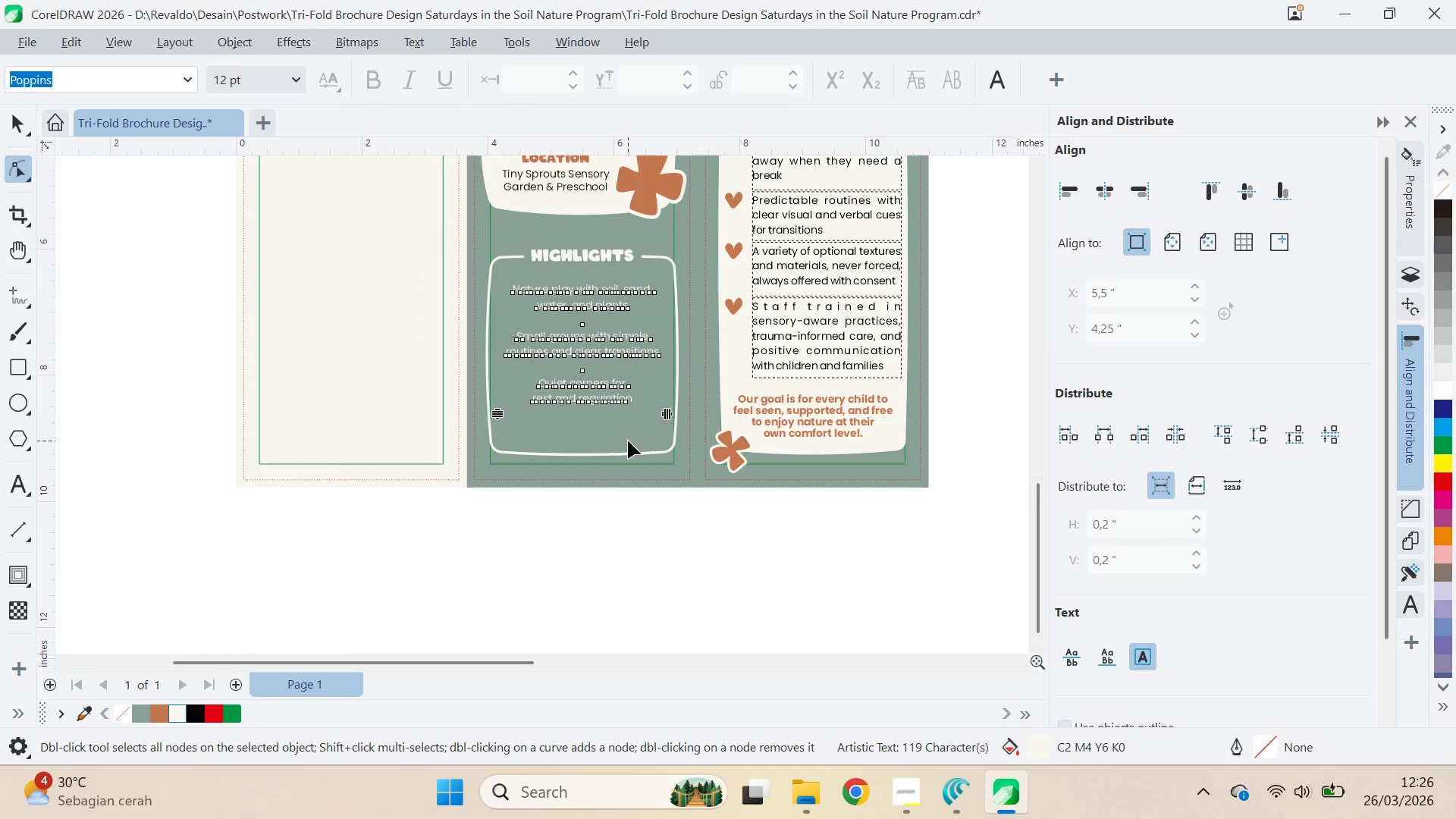 
key(V)
 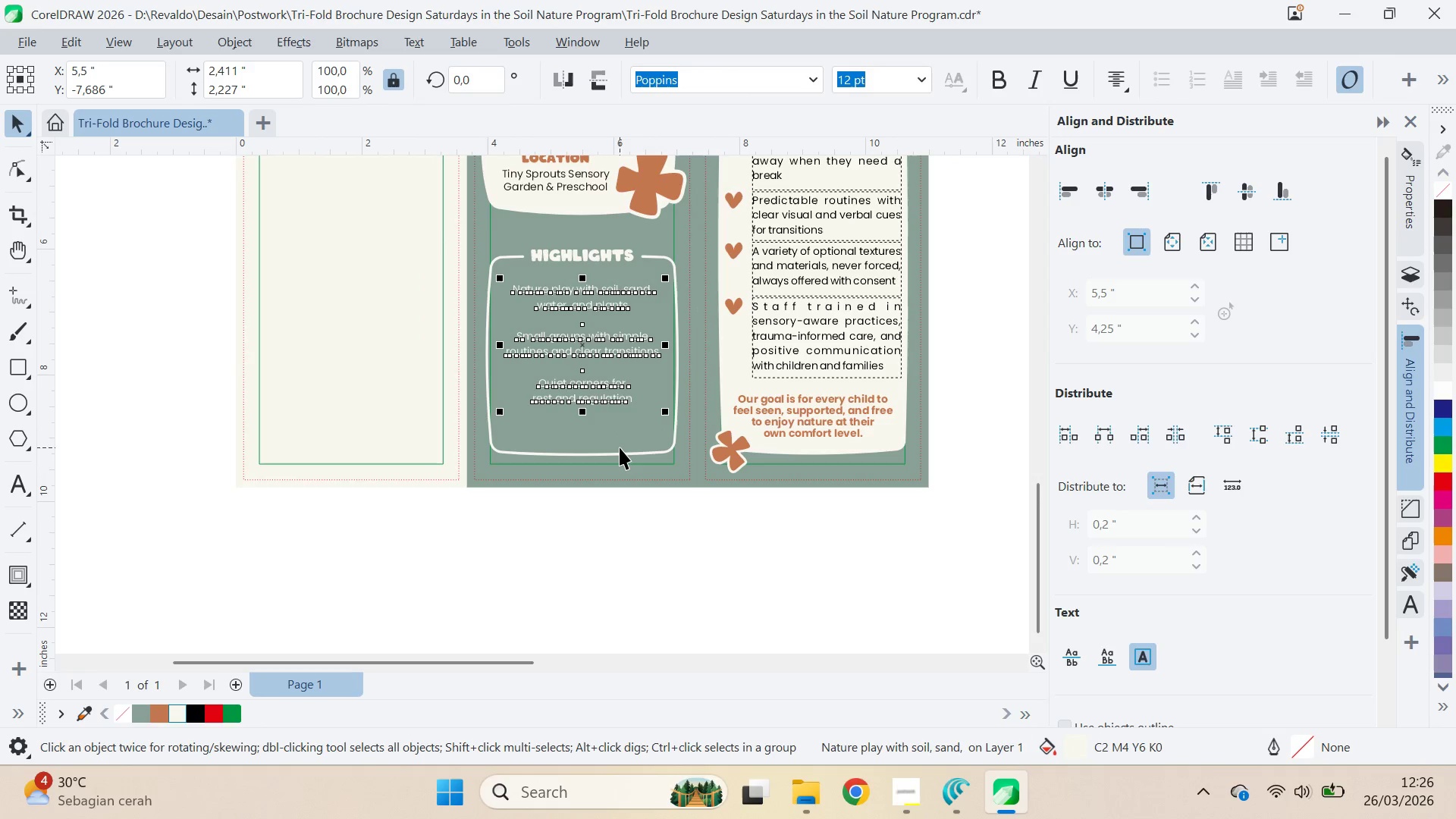 
hold_key(key=ShiftLeft, duration=0.36)
left_click([625, 438])
 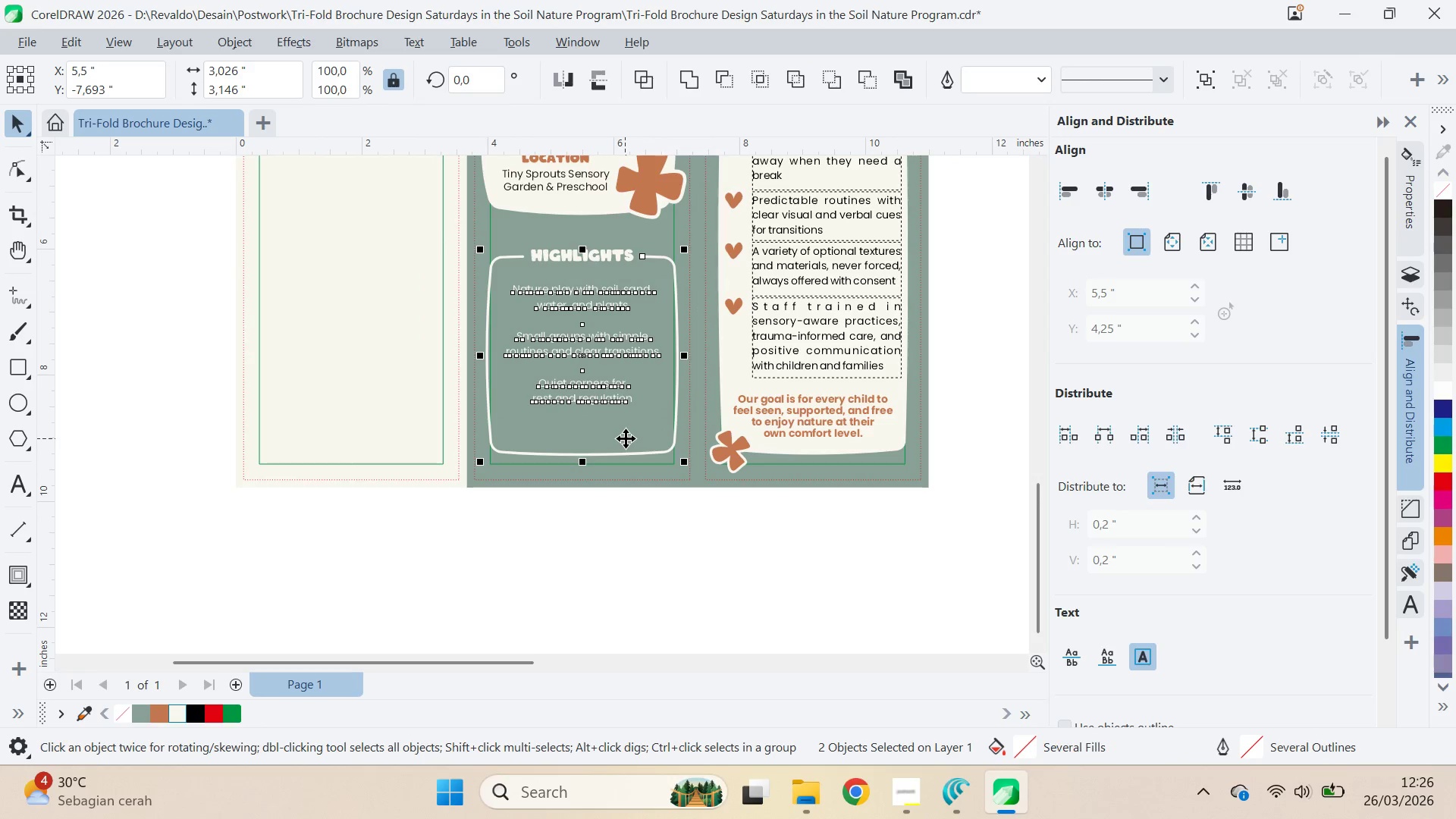 
type(ce)
 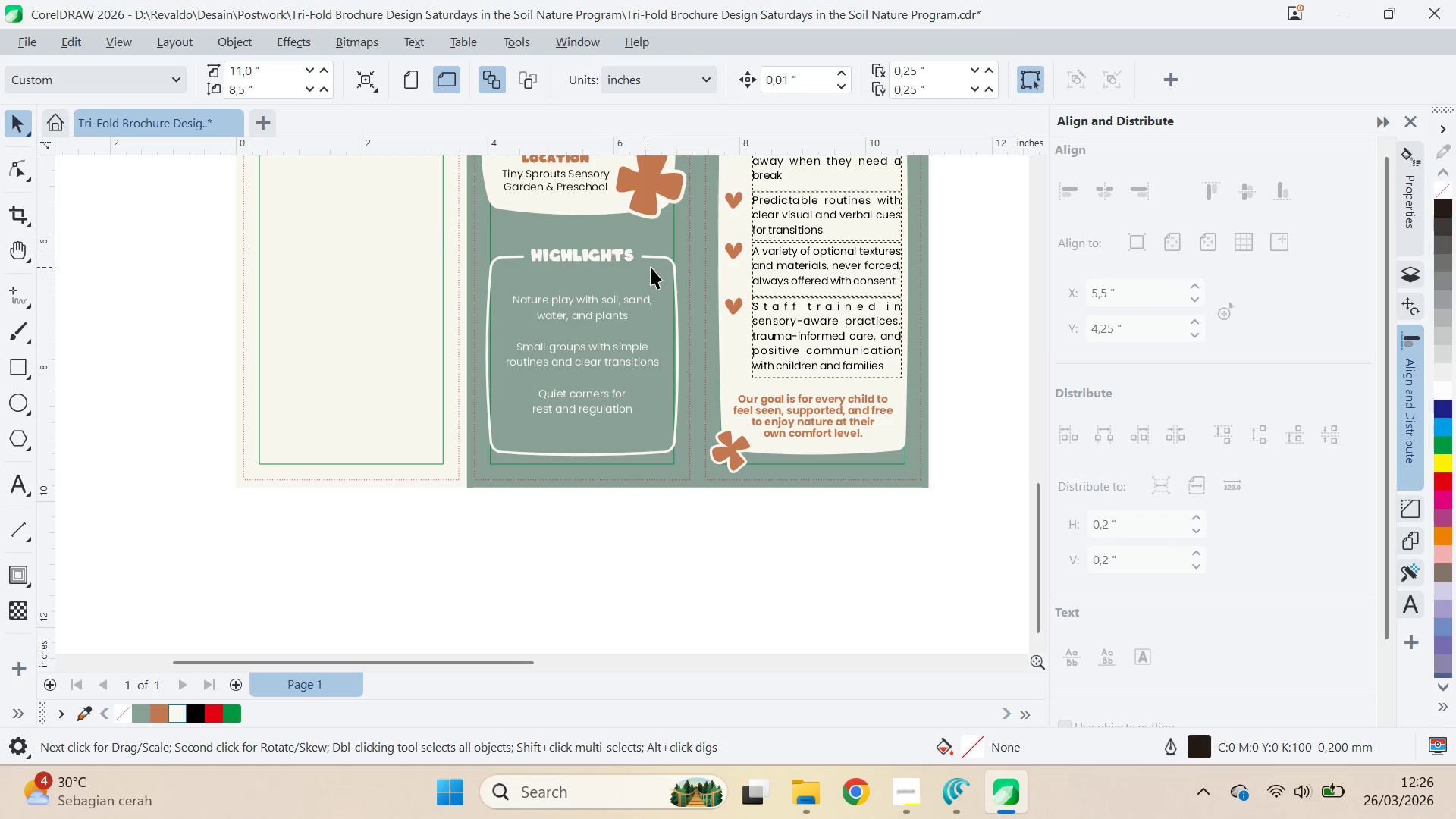 
hold_key(key=ShiftLeft, duration=0.94)
left_click([616, 256])
 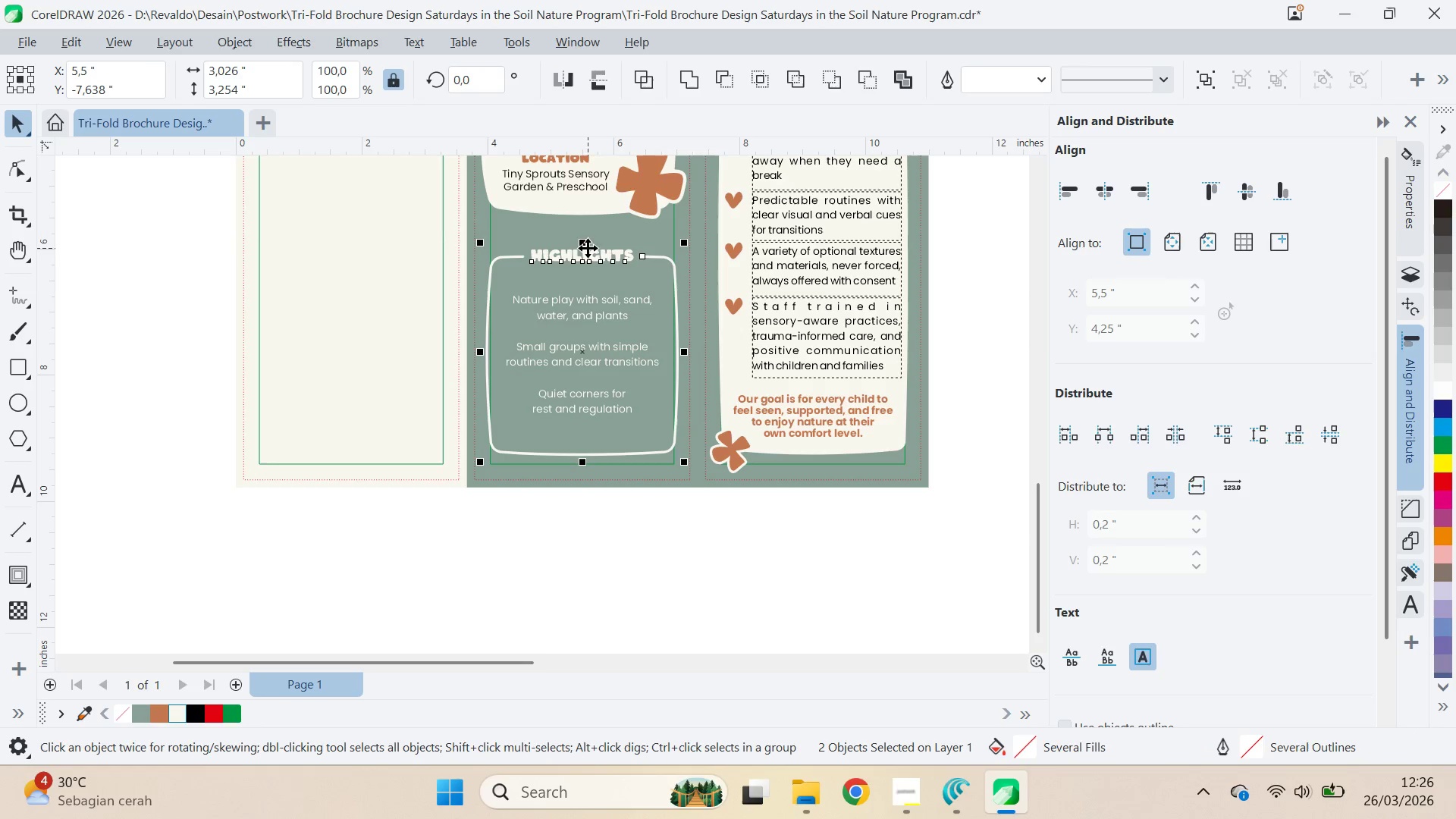 
hold_key(key=ShiftLeft, duration=0.36)
left_click([593, 254])
 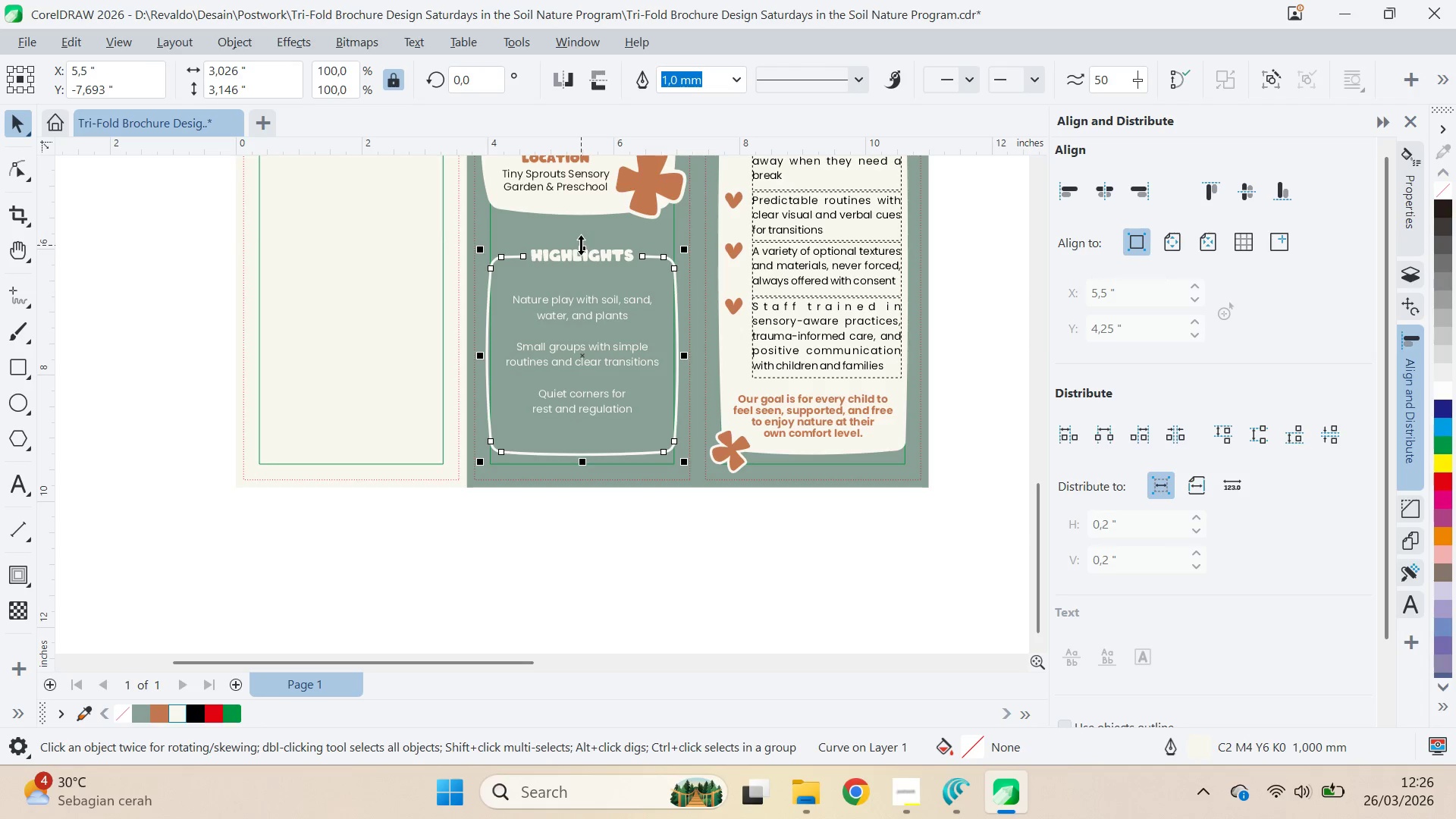 
left_click_drag(start_coordinate=[581, 245], to_coordinate=[582, 265])
 